 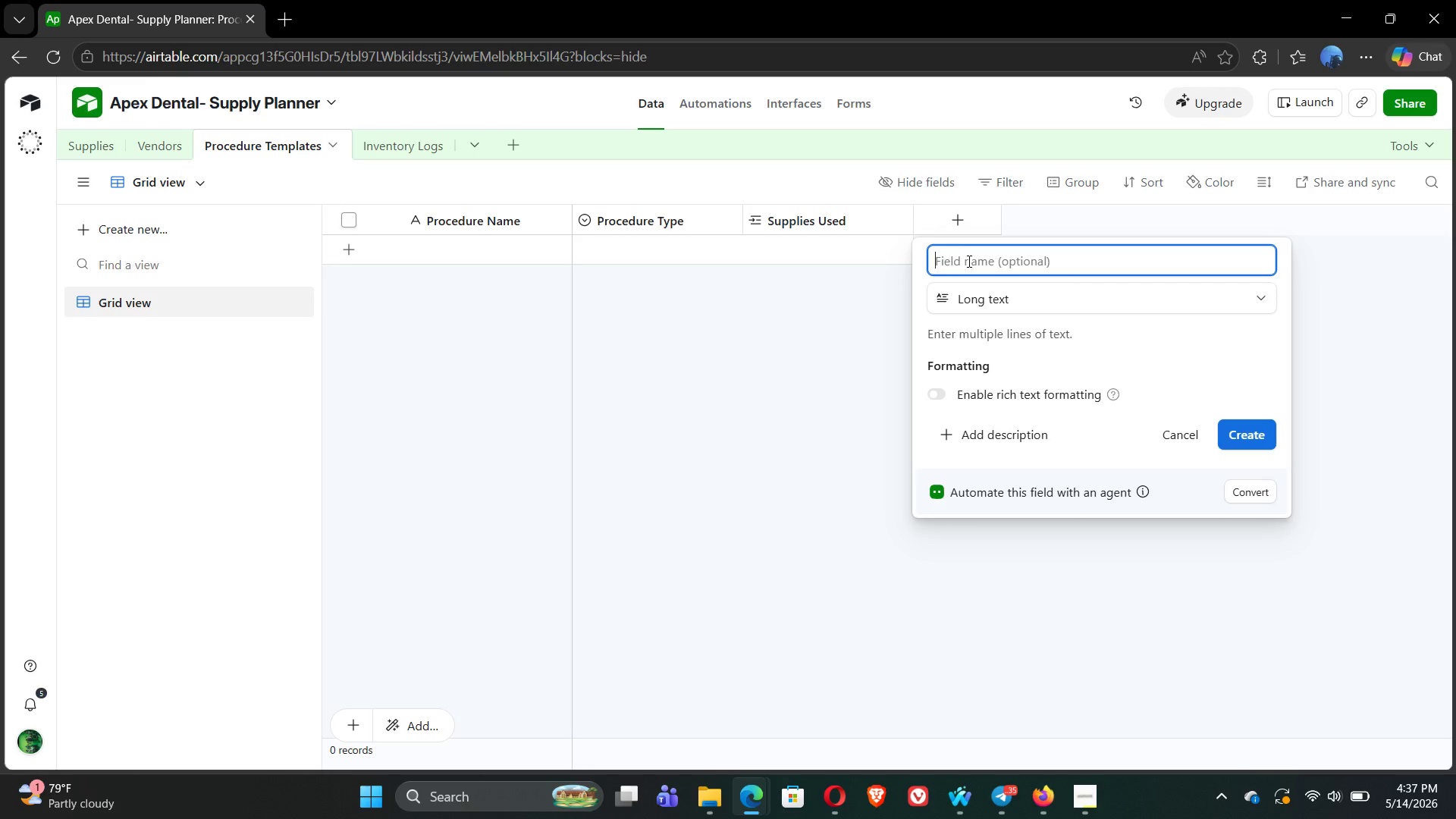 
hold_key(key=ShiftRight, duration=0.72)
 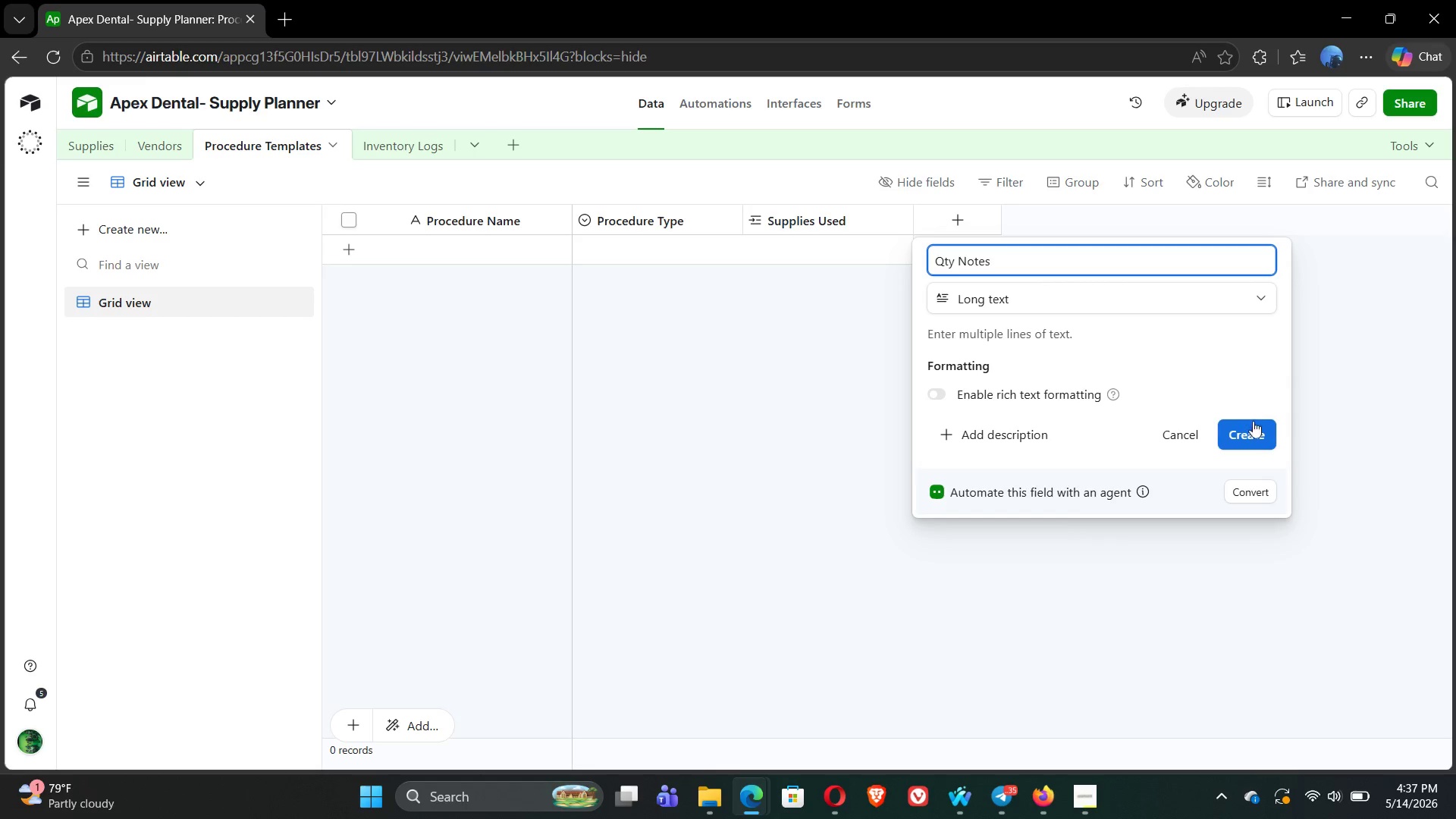 
left_click([1256, 438])
 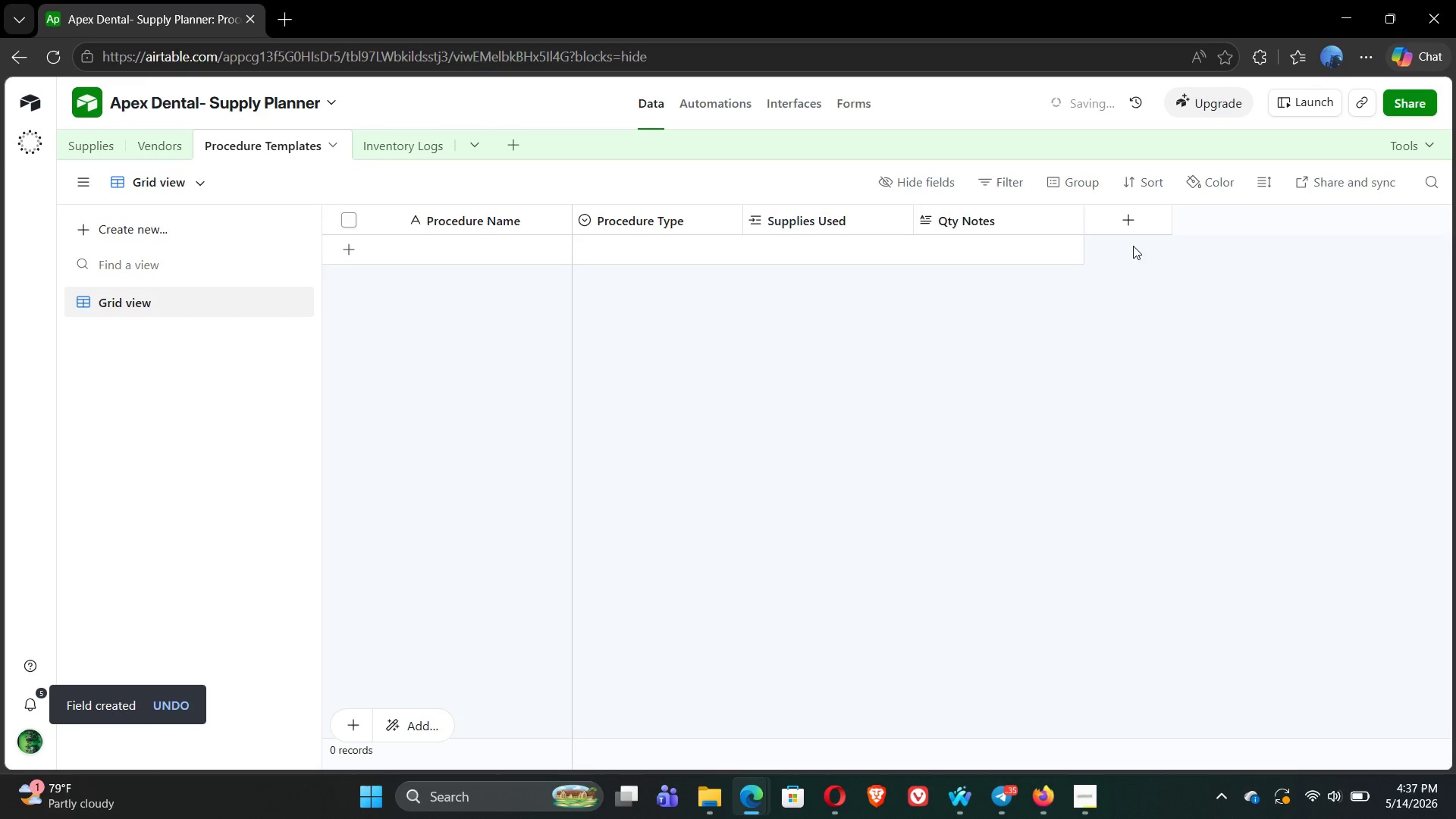 
left_click([1125, 228])
 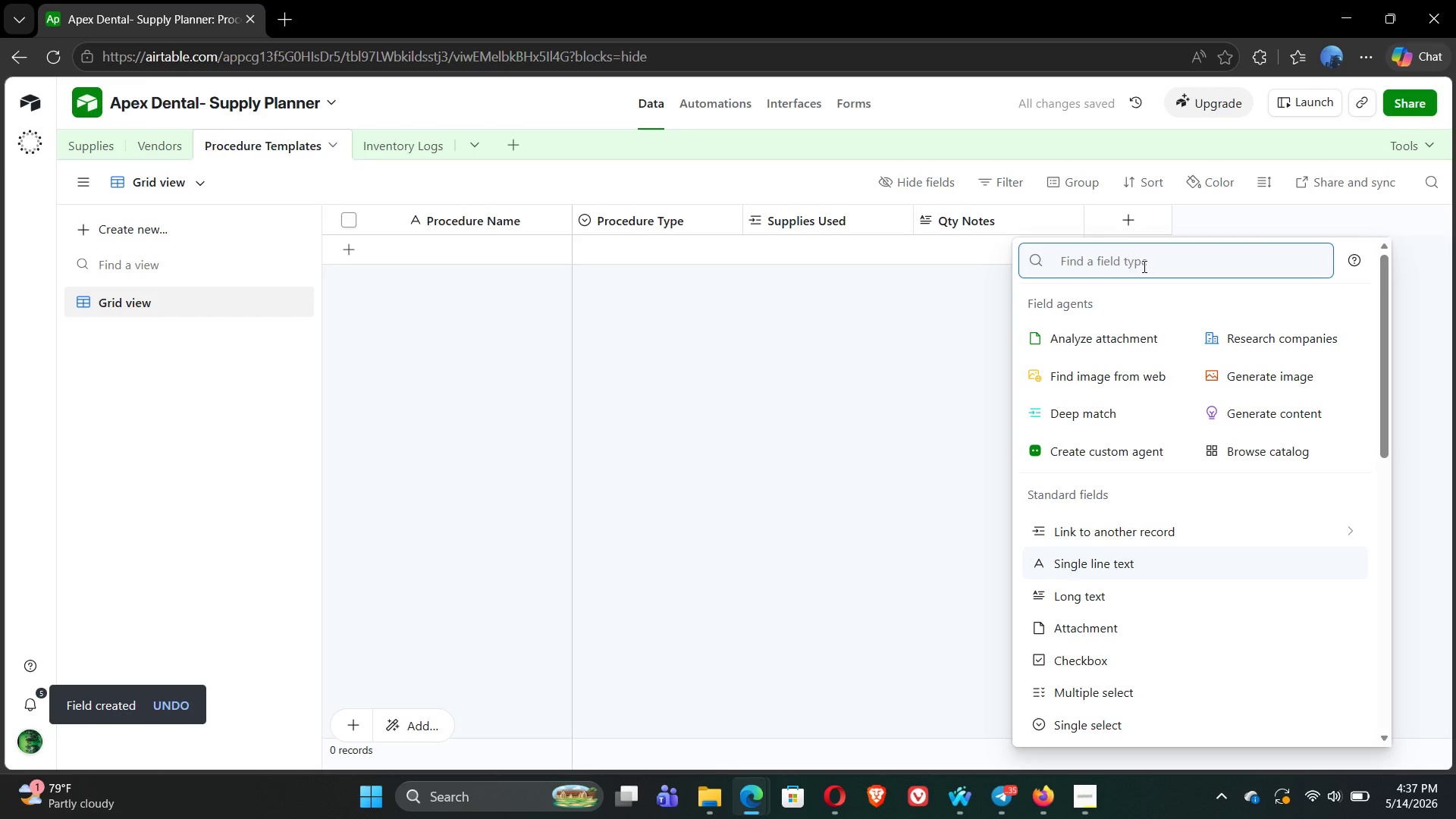 
type(num)
 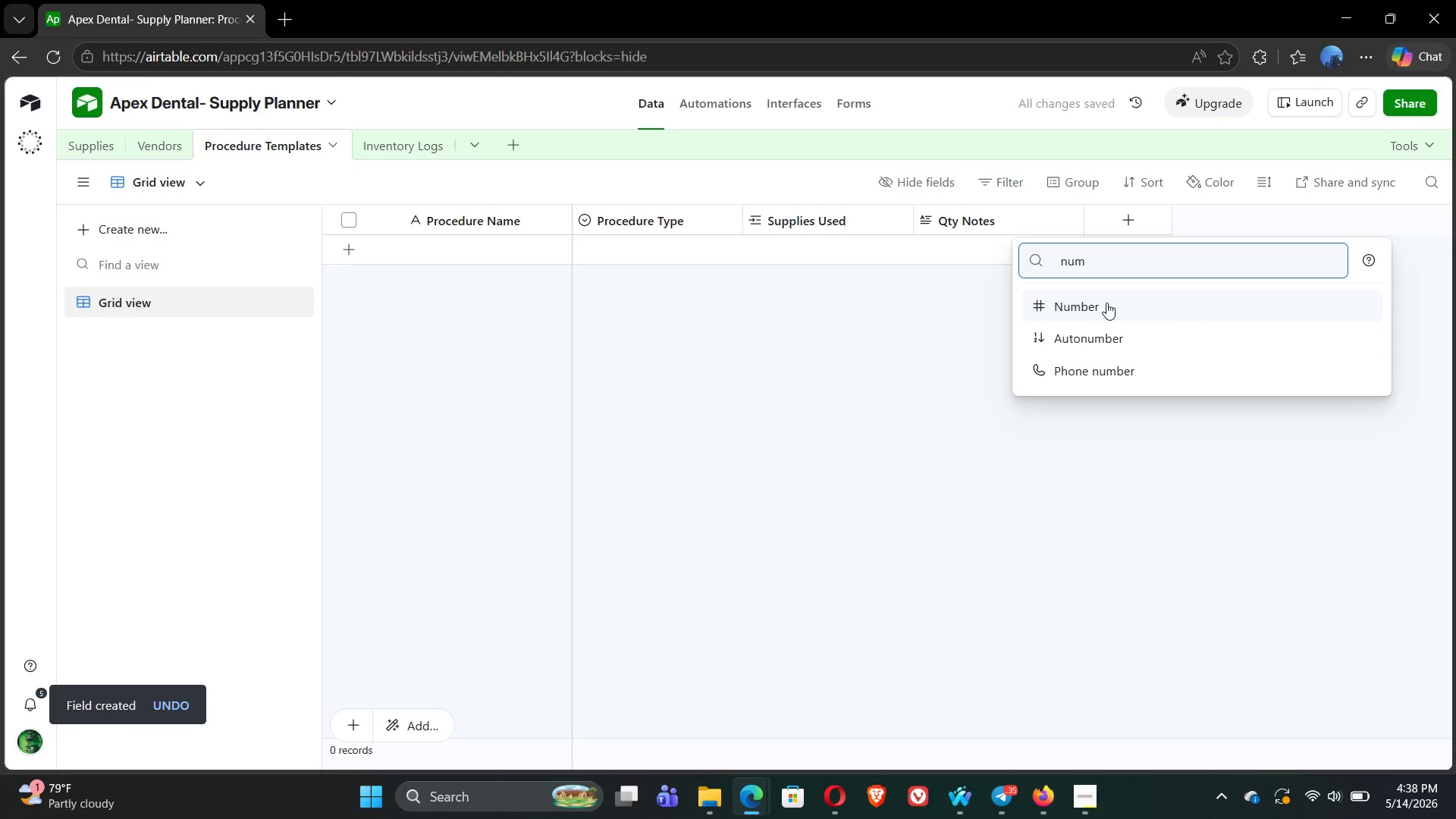 
left_click([1106, 303])
 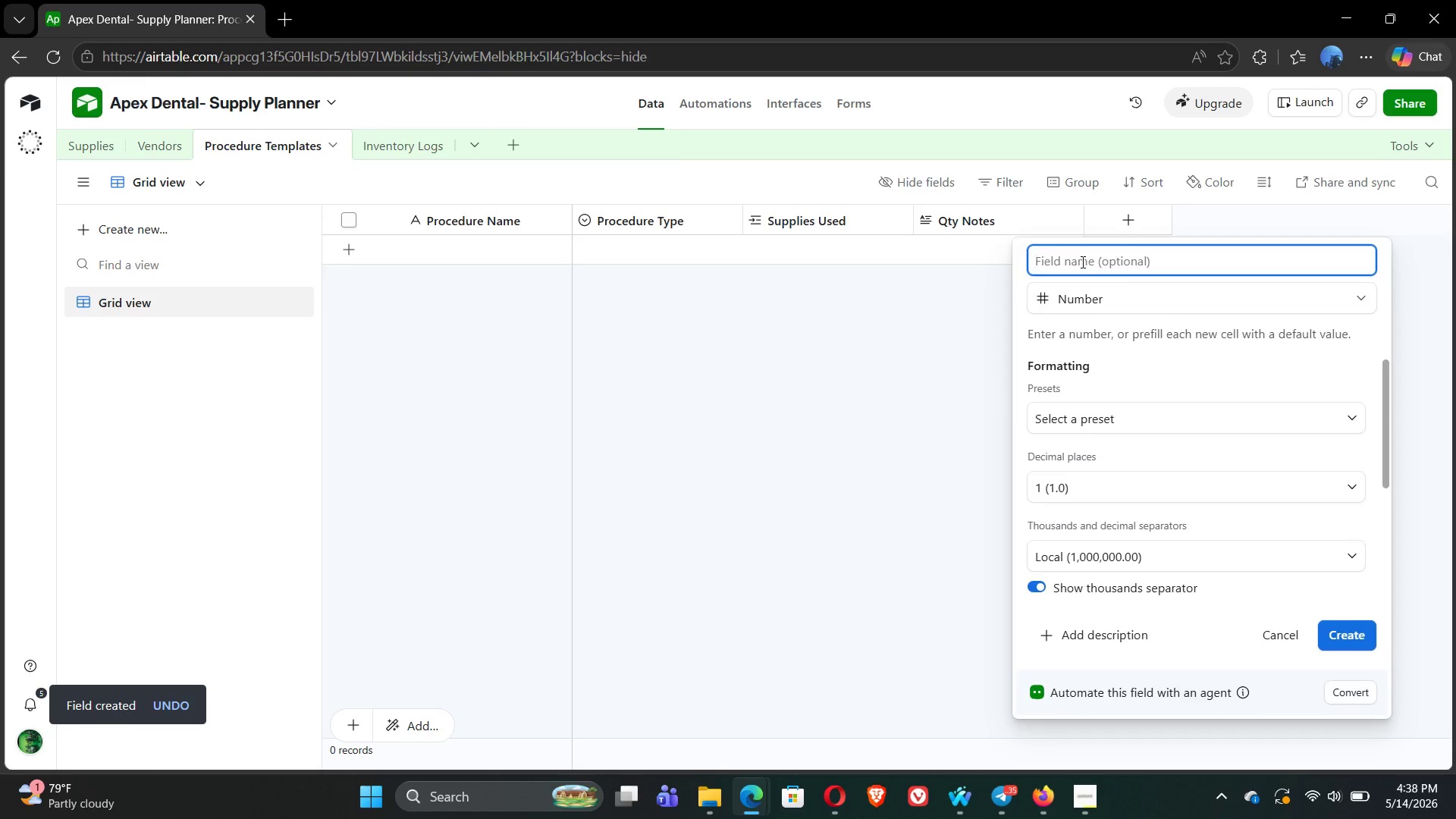 
type(Monthly Volume ())
 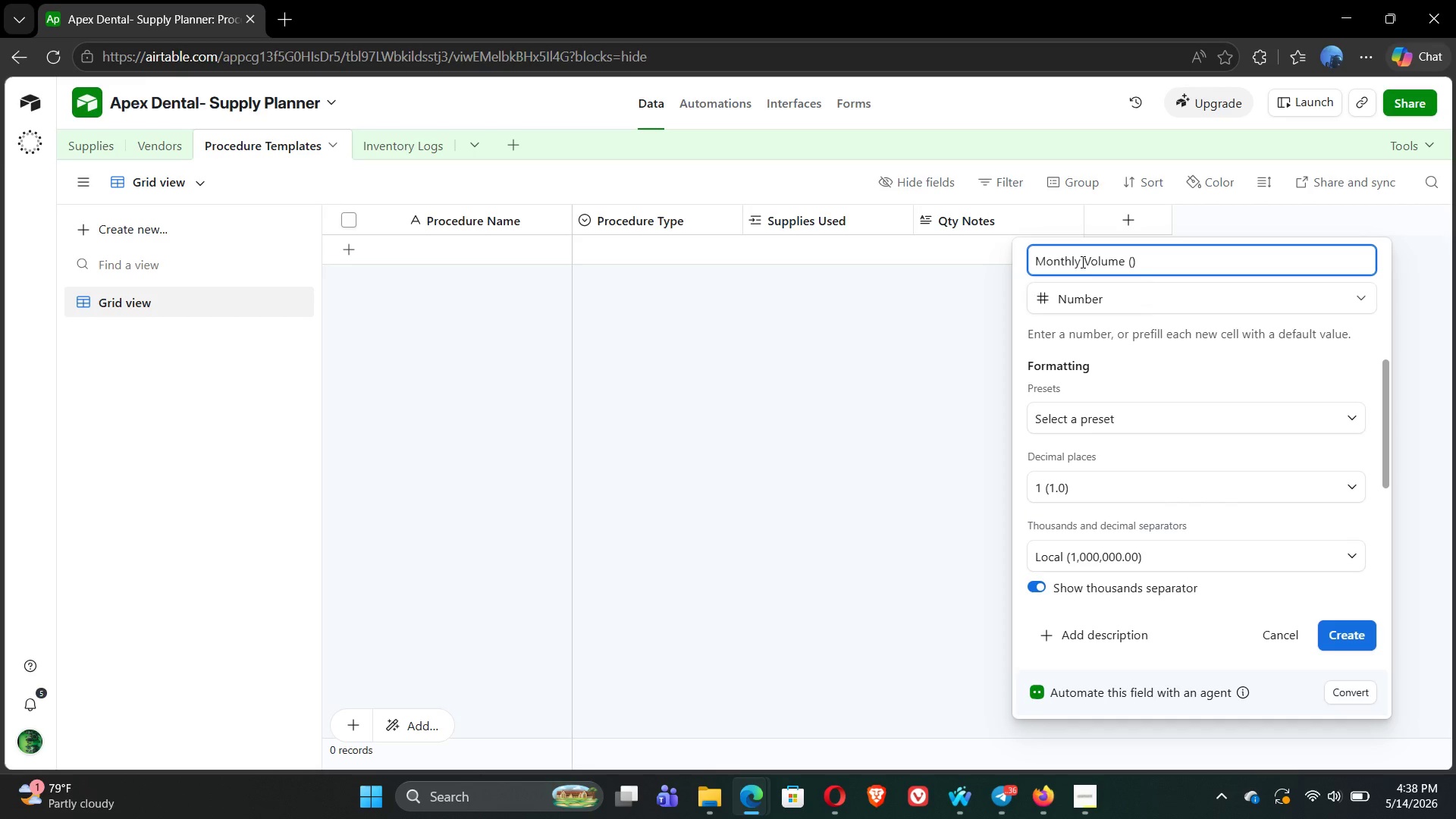 
key(ArrowLeft)
 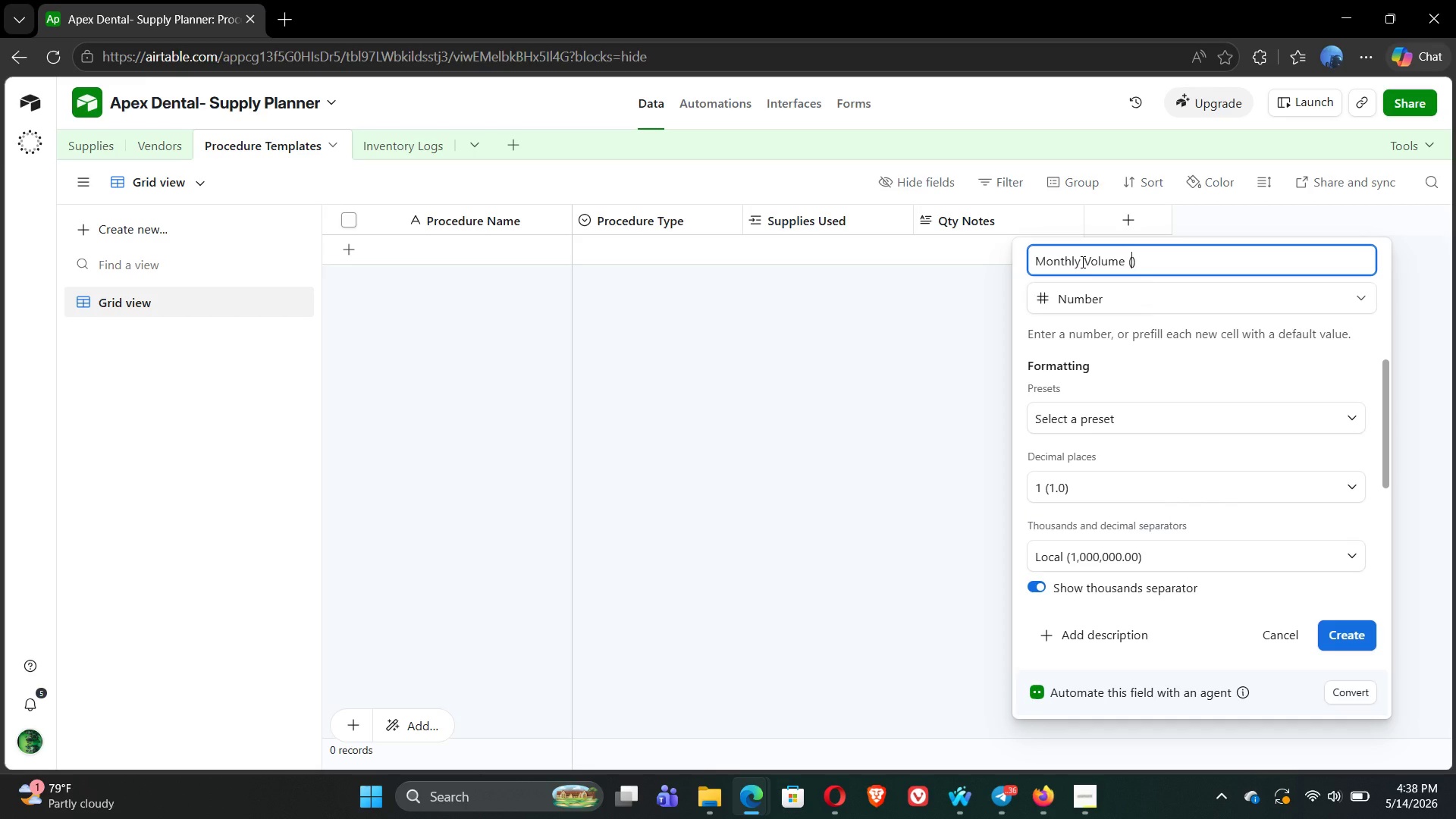 
type(Appts)
 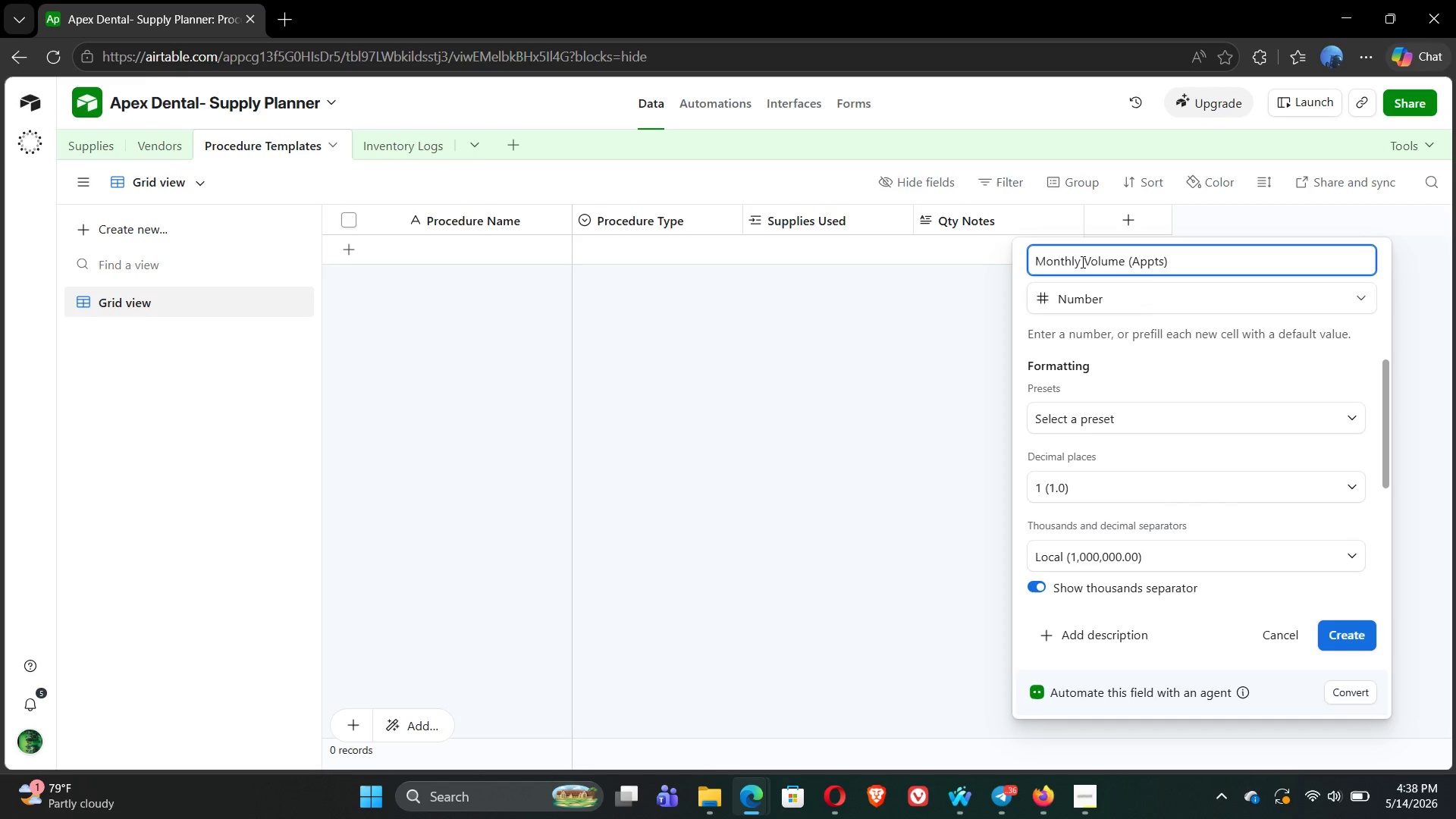 
key(ArrowRight)
 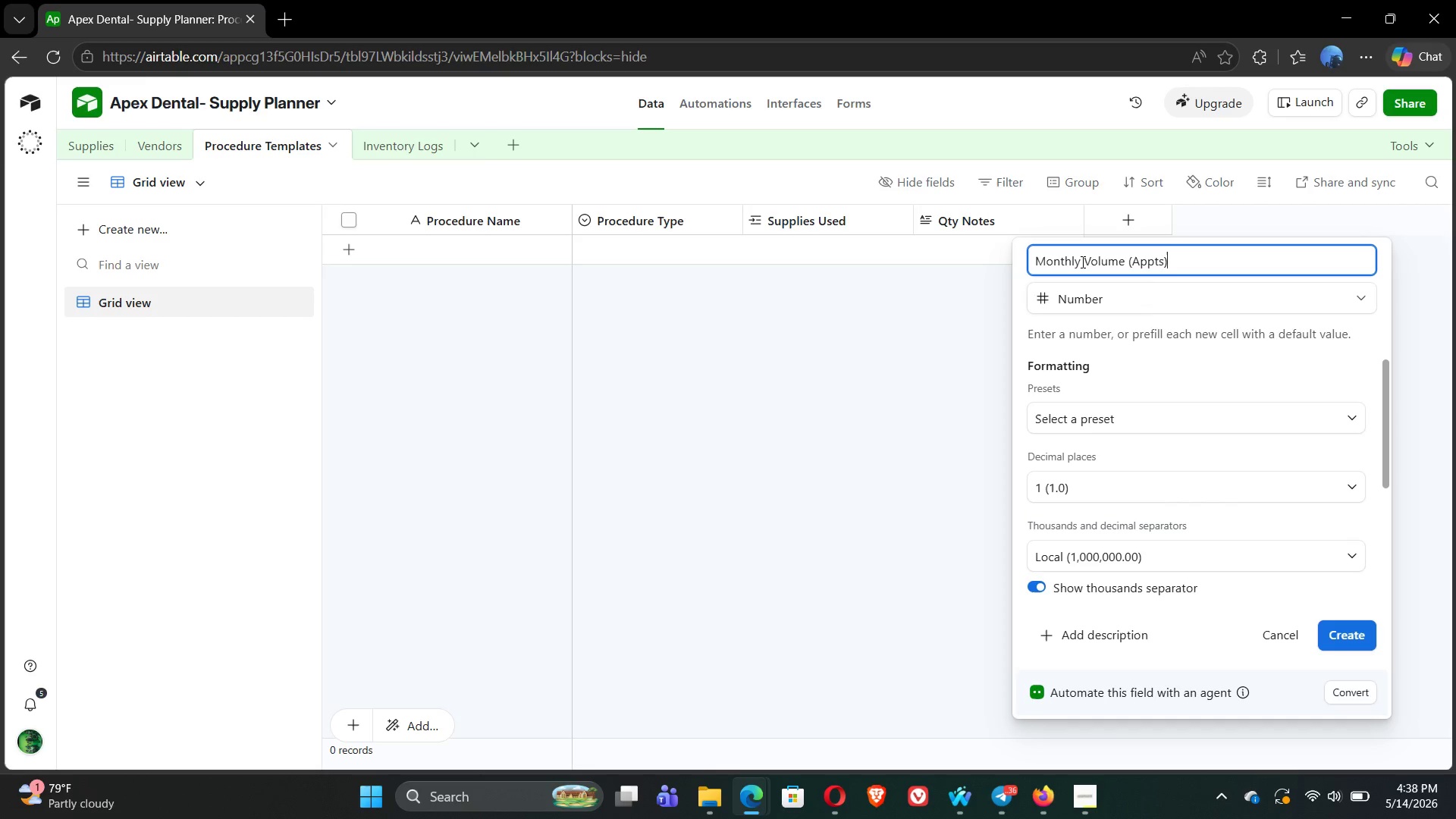 
wait(25.11)
 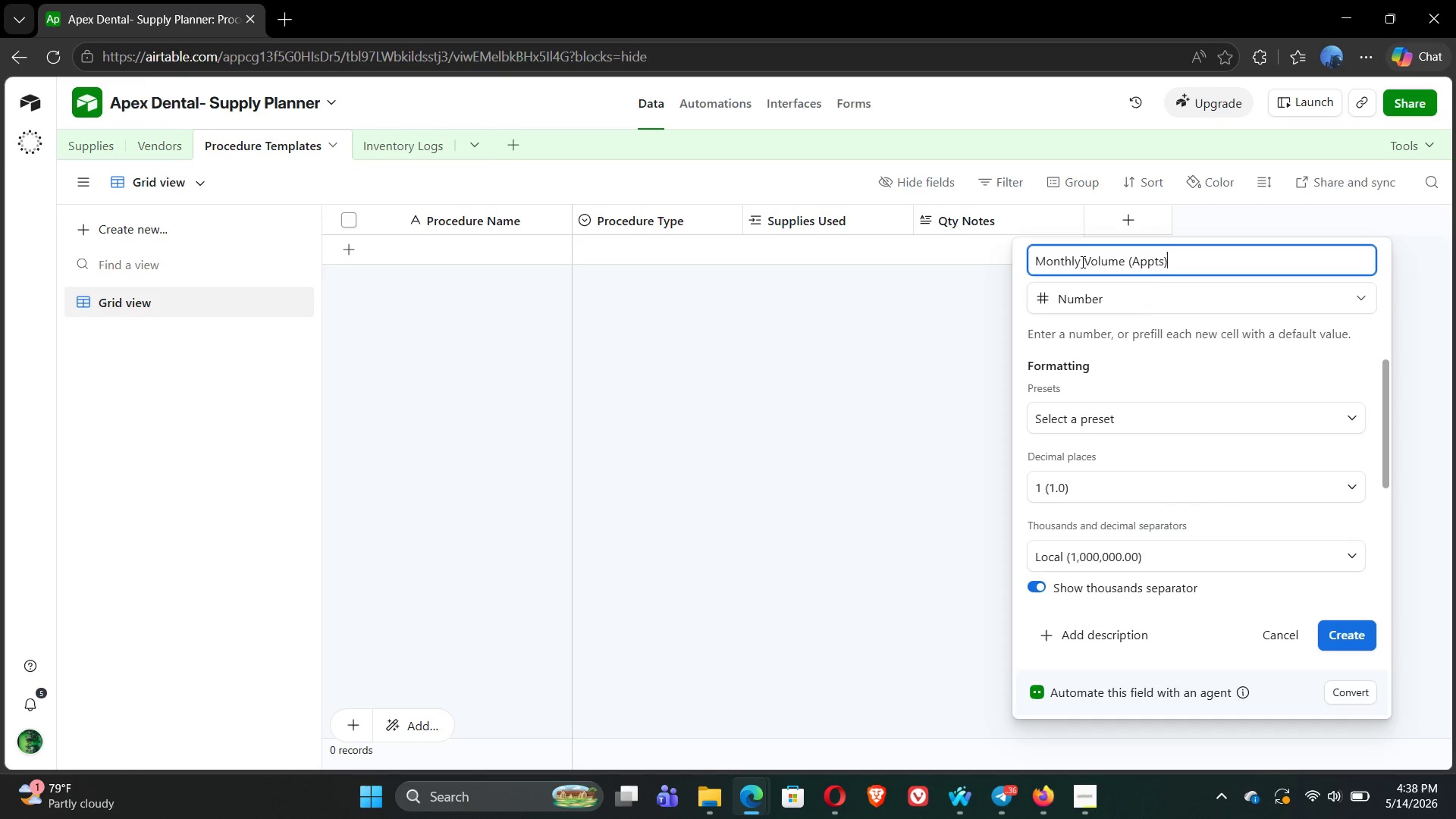 
left_click([1363, 633])
 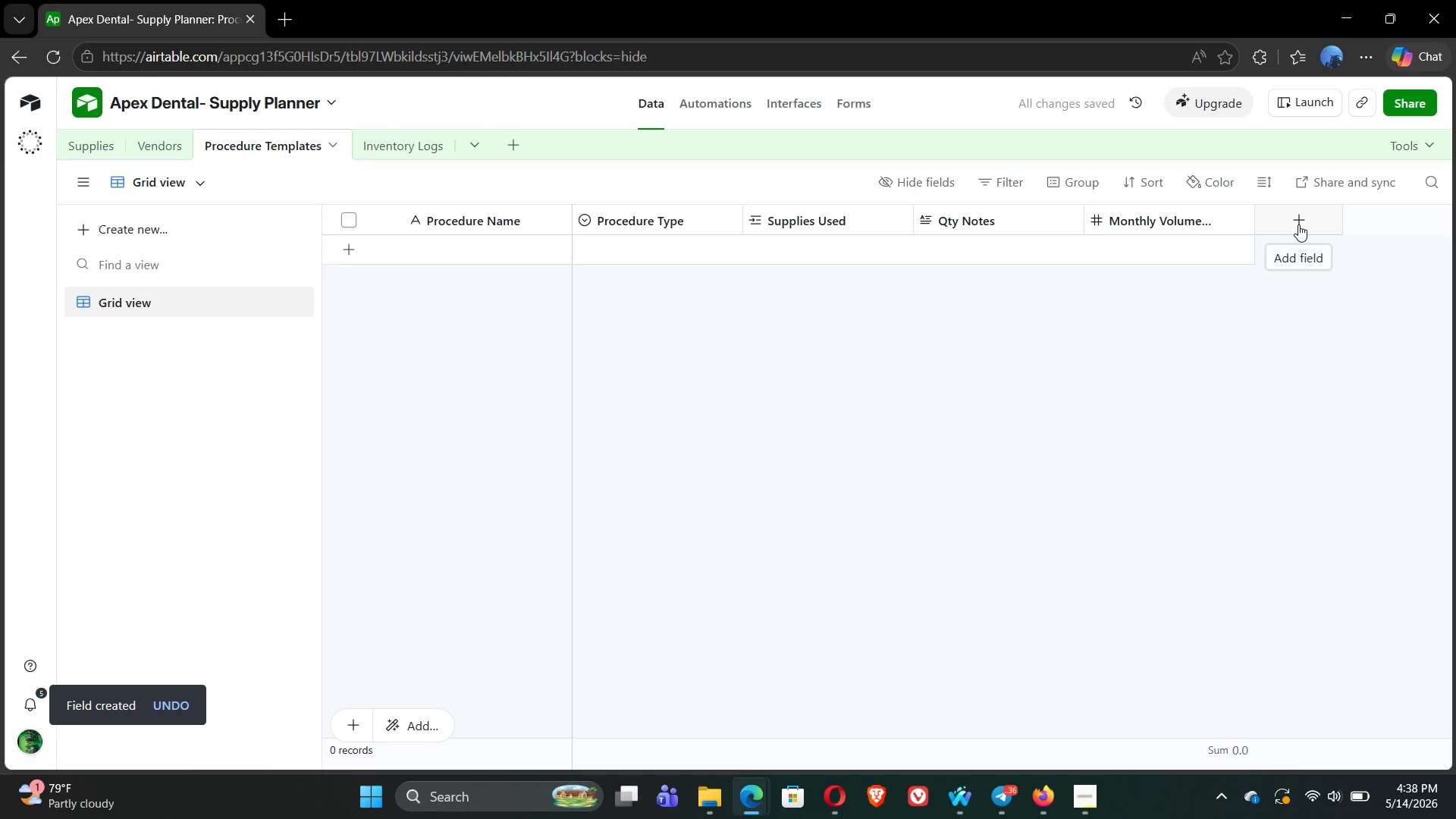 
left_click([1298, 224])
 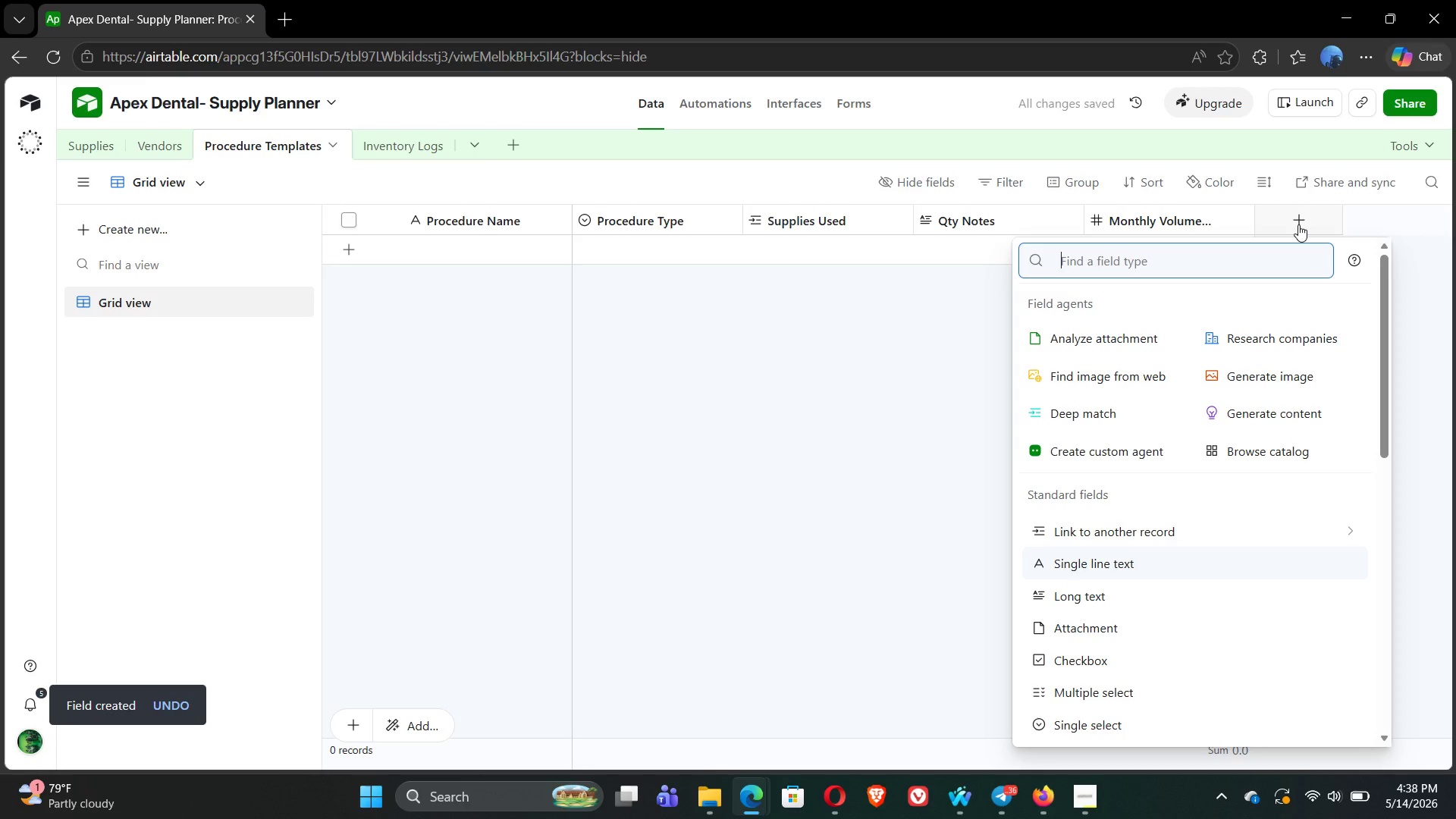 
type(rol)
 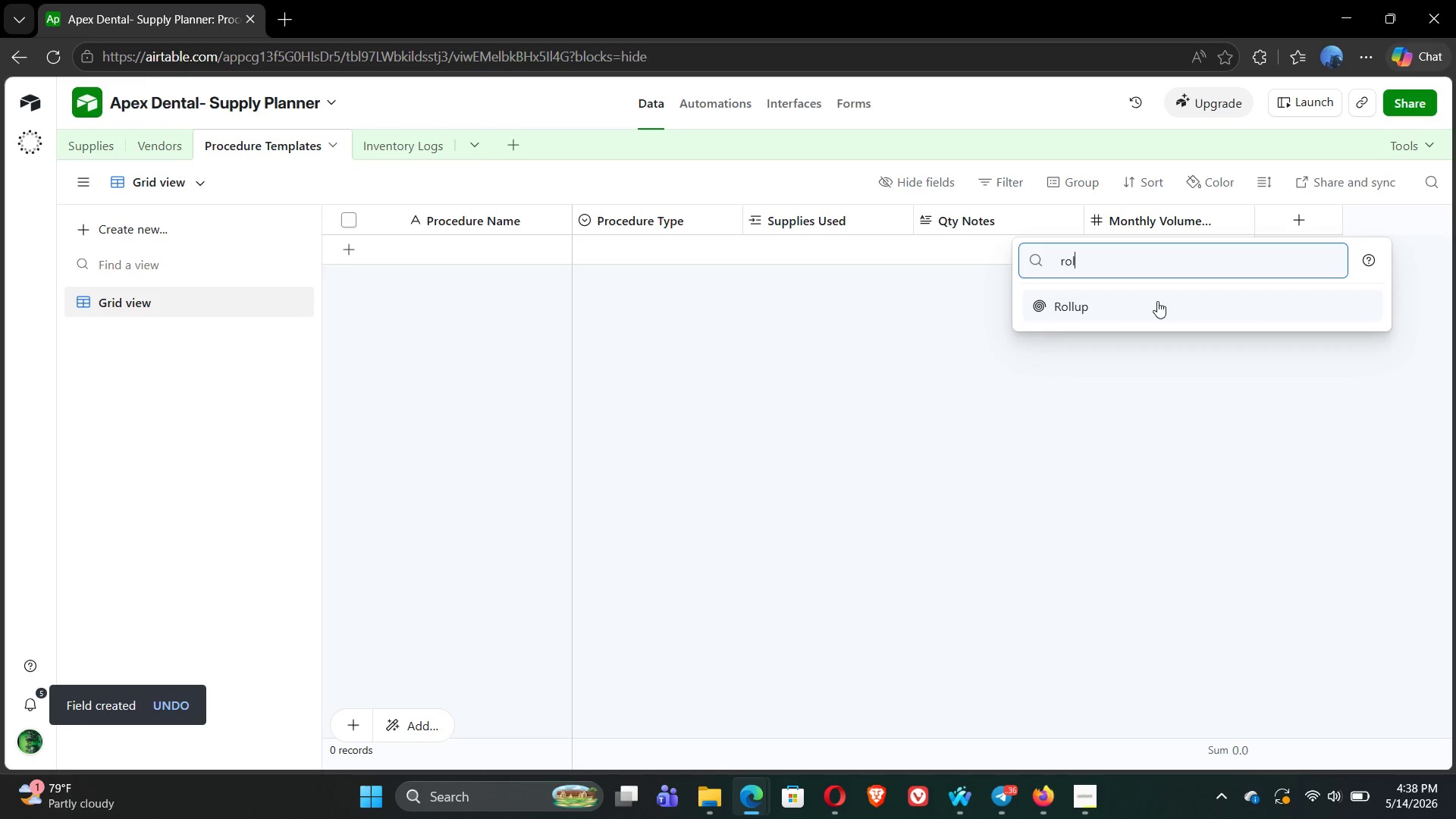 
left_click([1140, 309])
 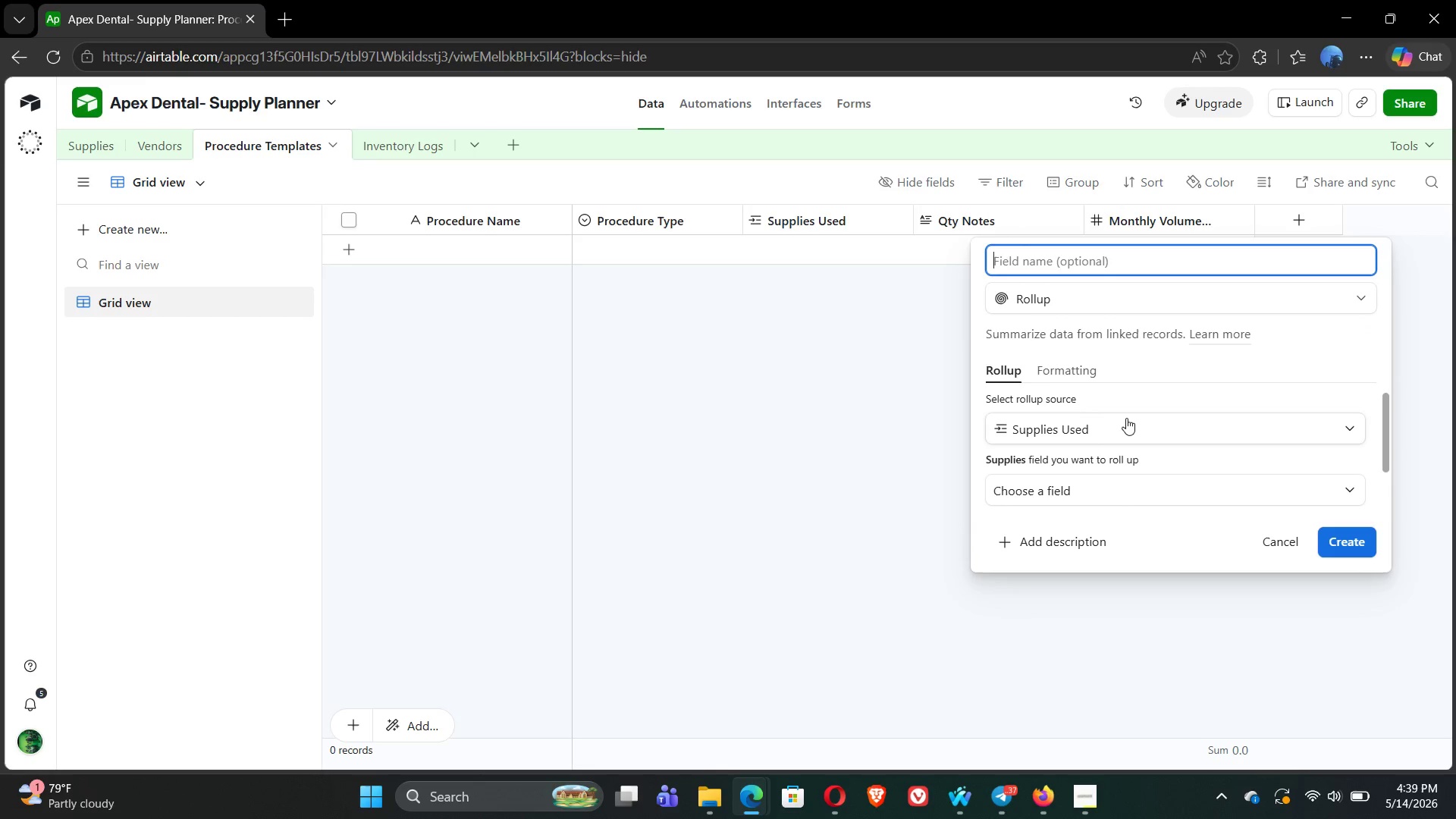 
left_click([1144, 424])
 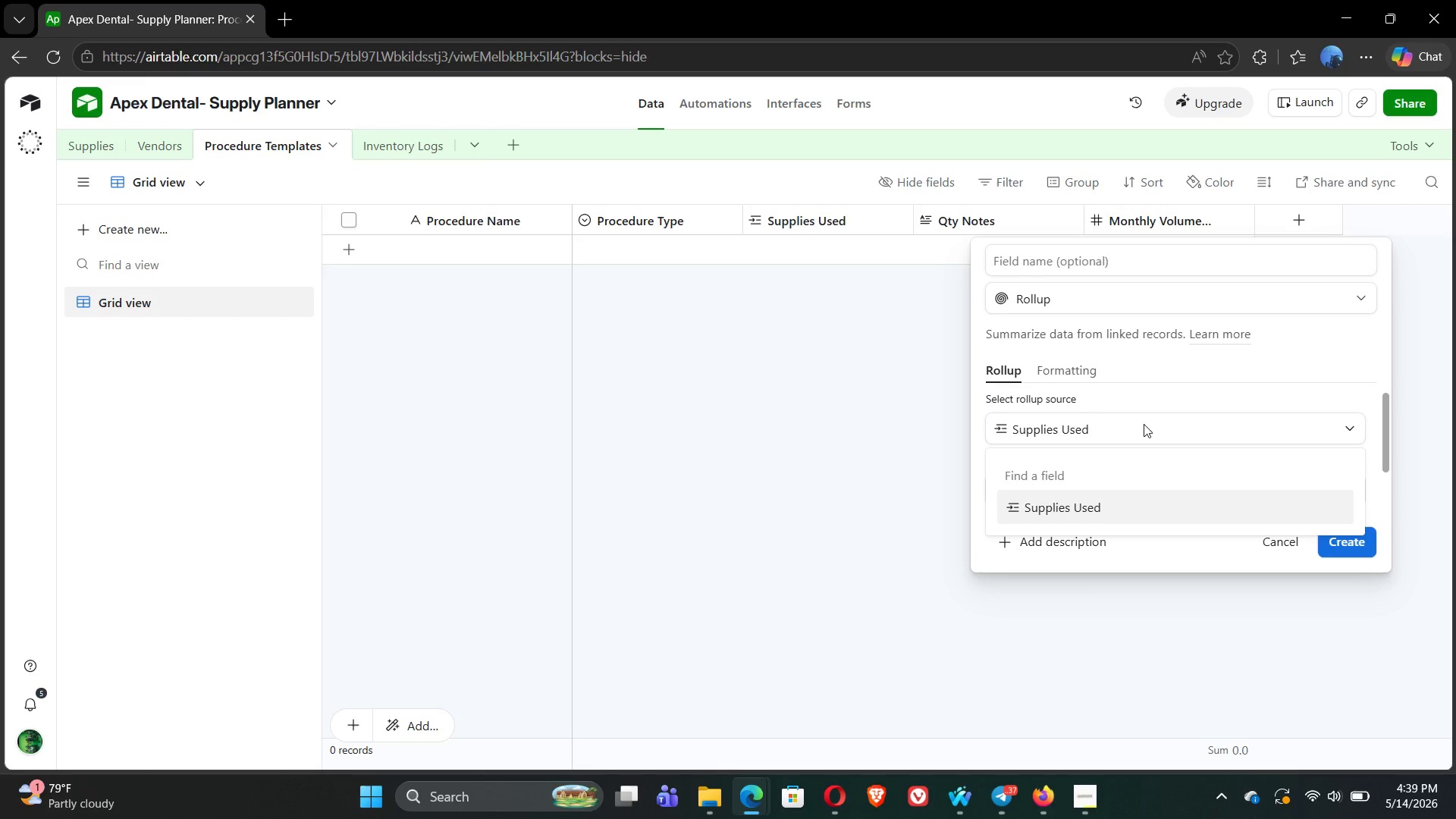 
left_click([1144, 424])
 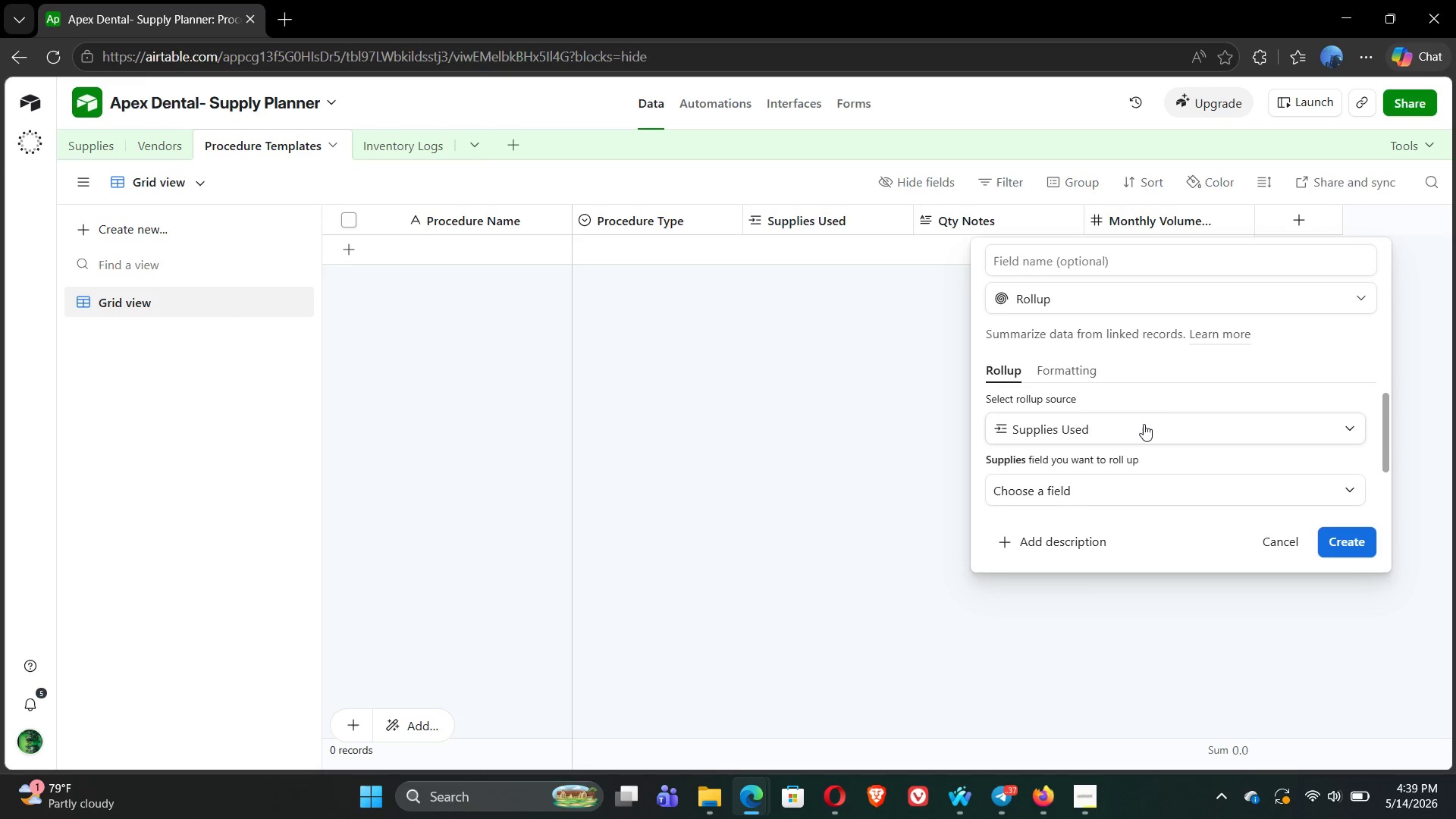 
left_click([1144, 424])
 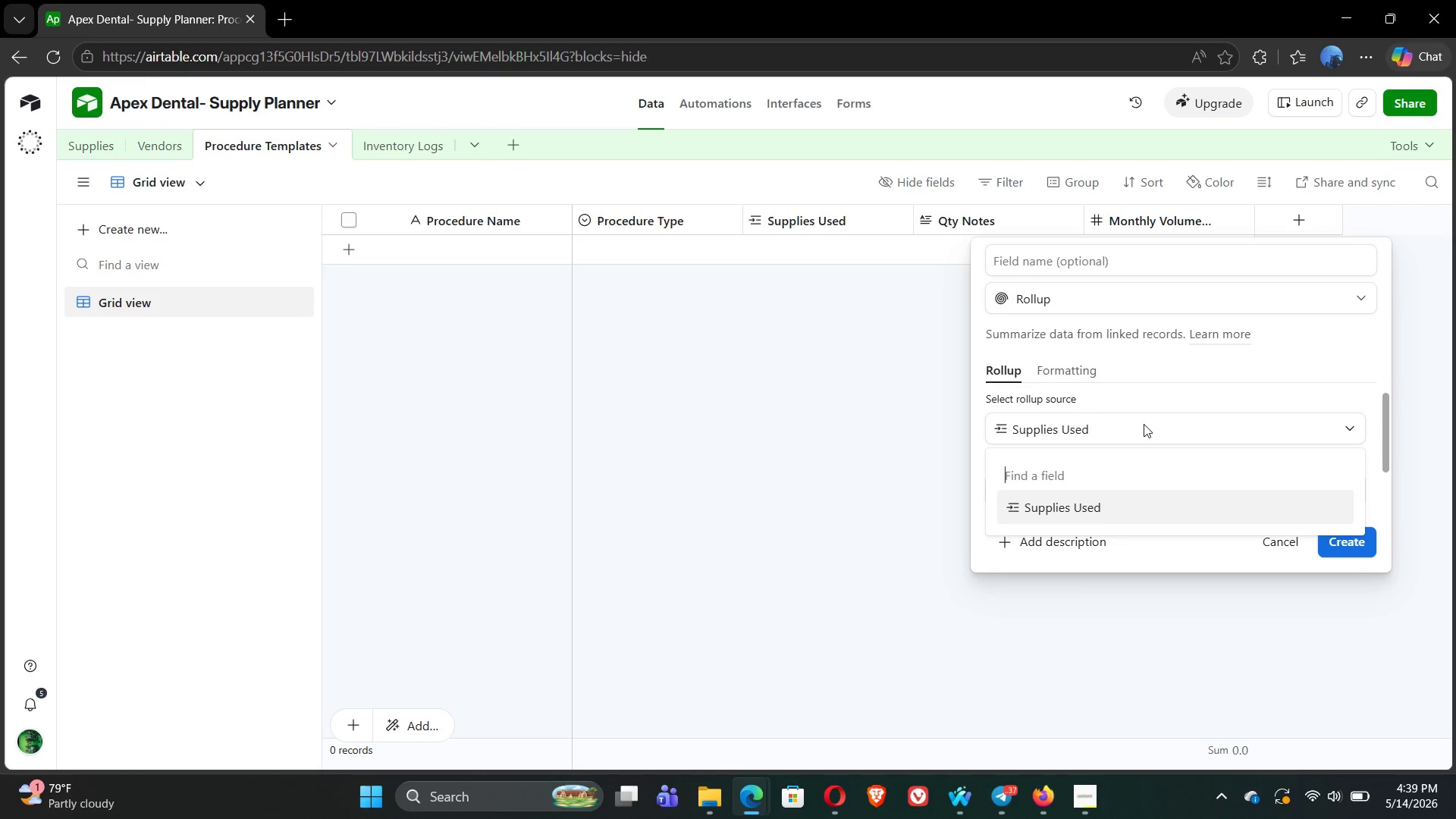 
left_click([1144, 424])
 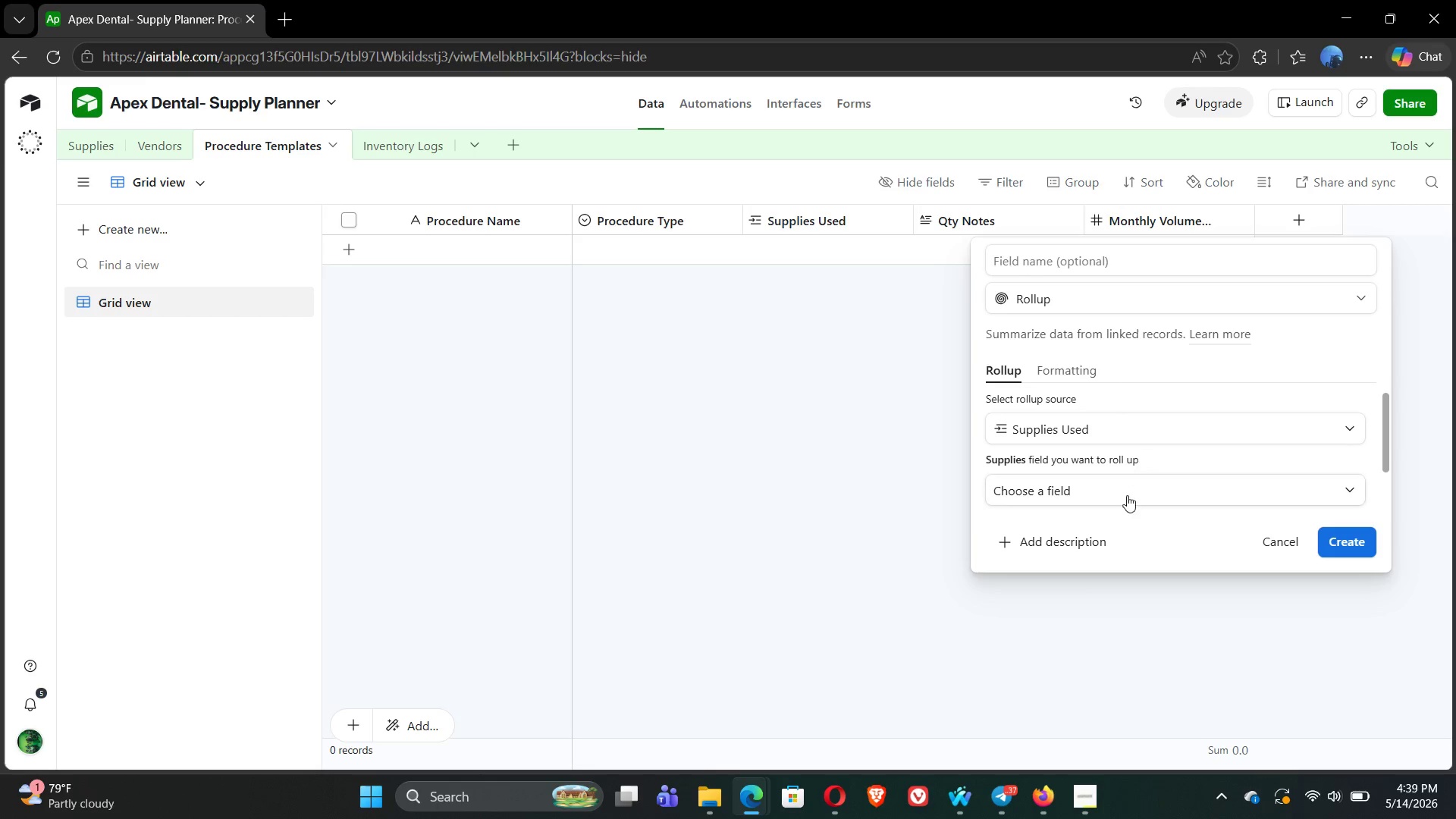 
left_click([1127, 500])
 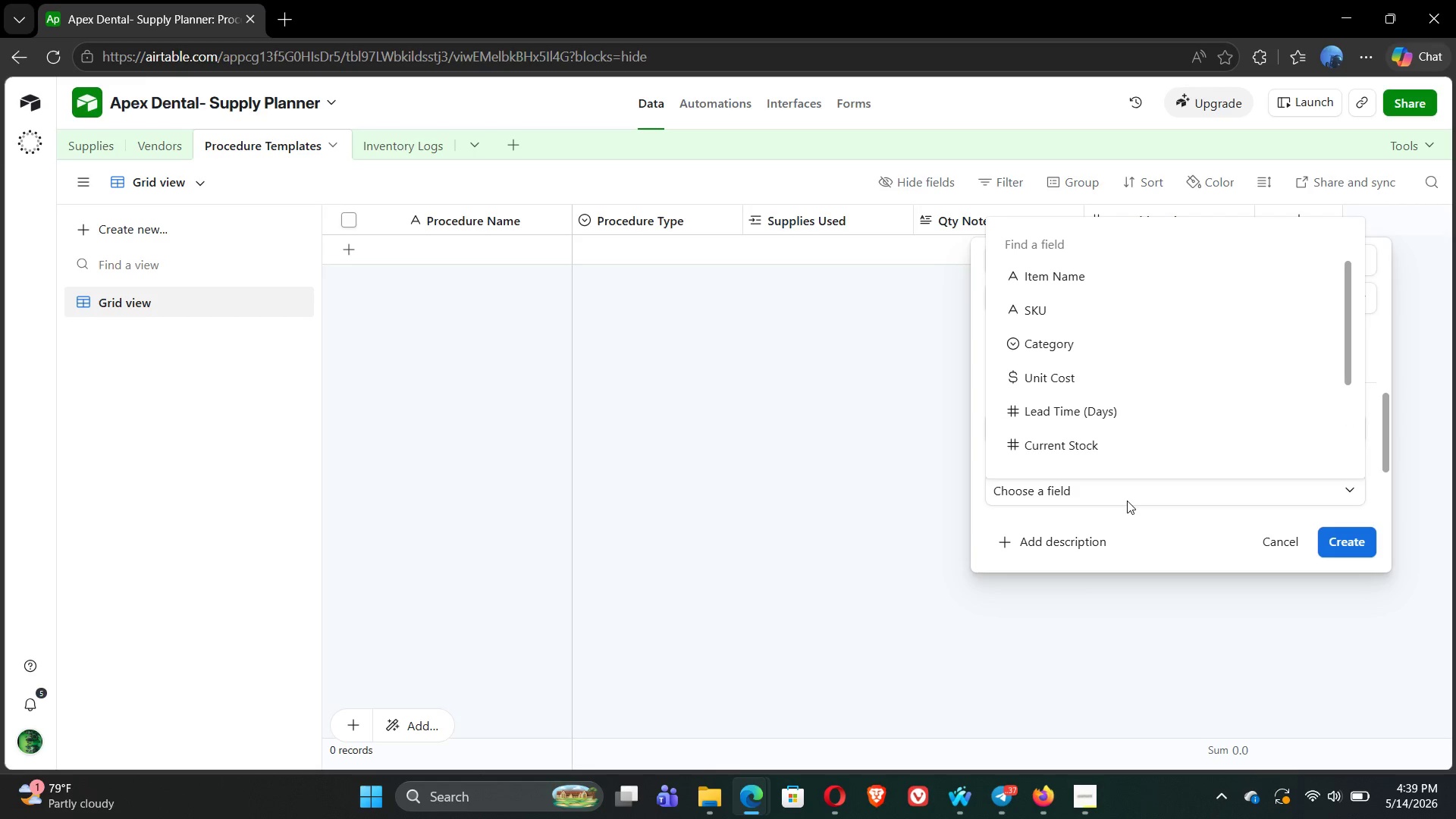 
left_click([1127, 500])
 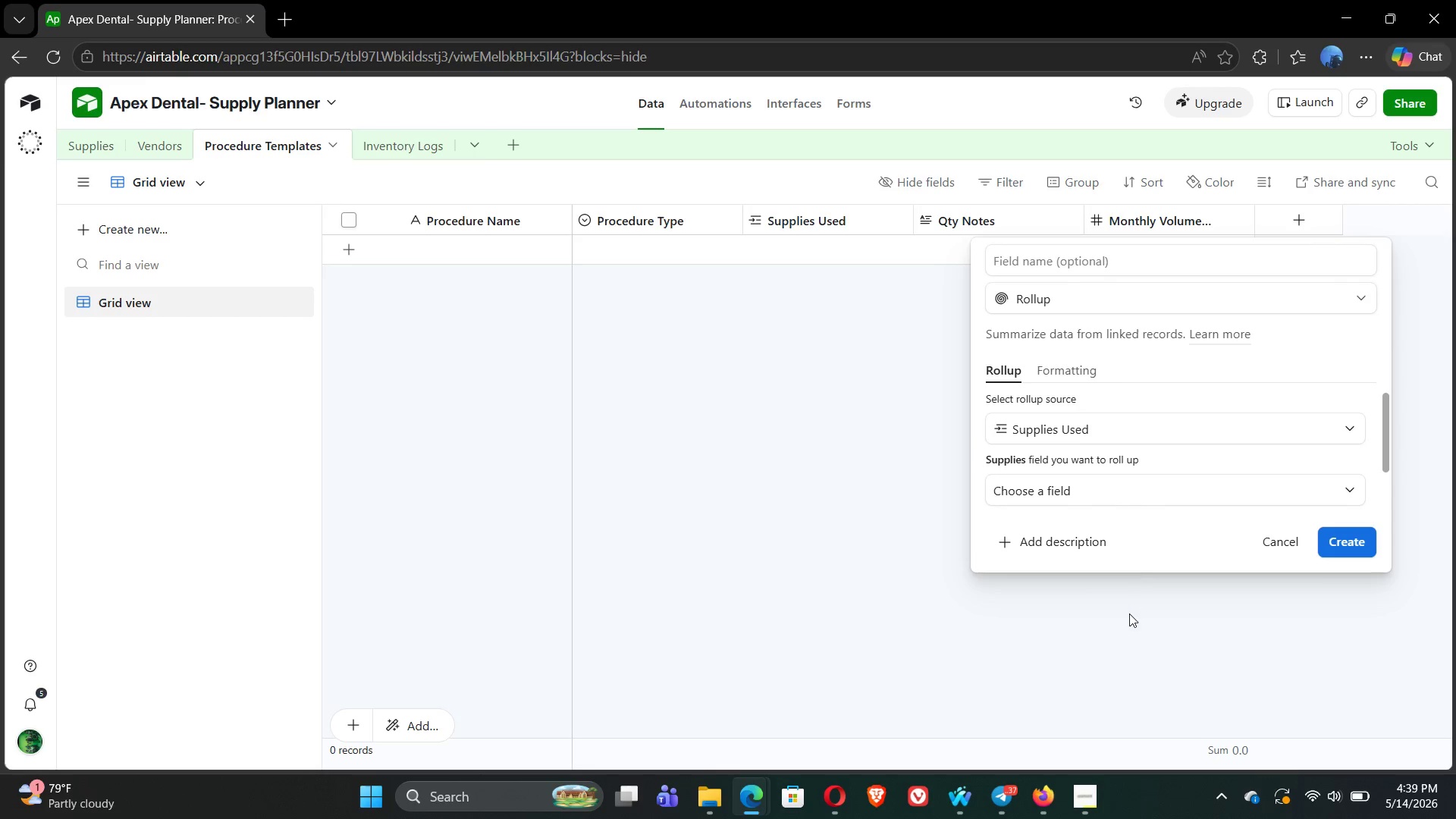 
left_click([1129, 616])
 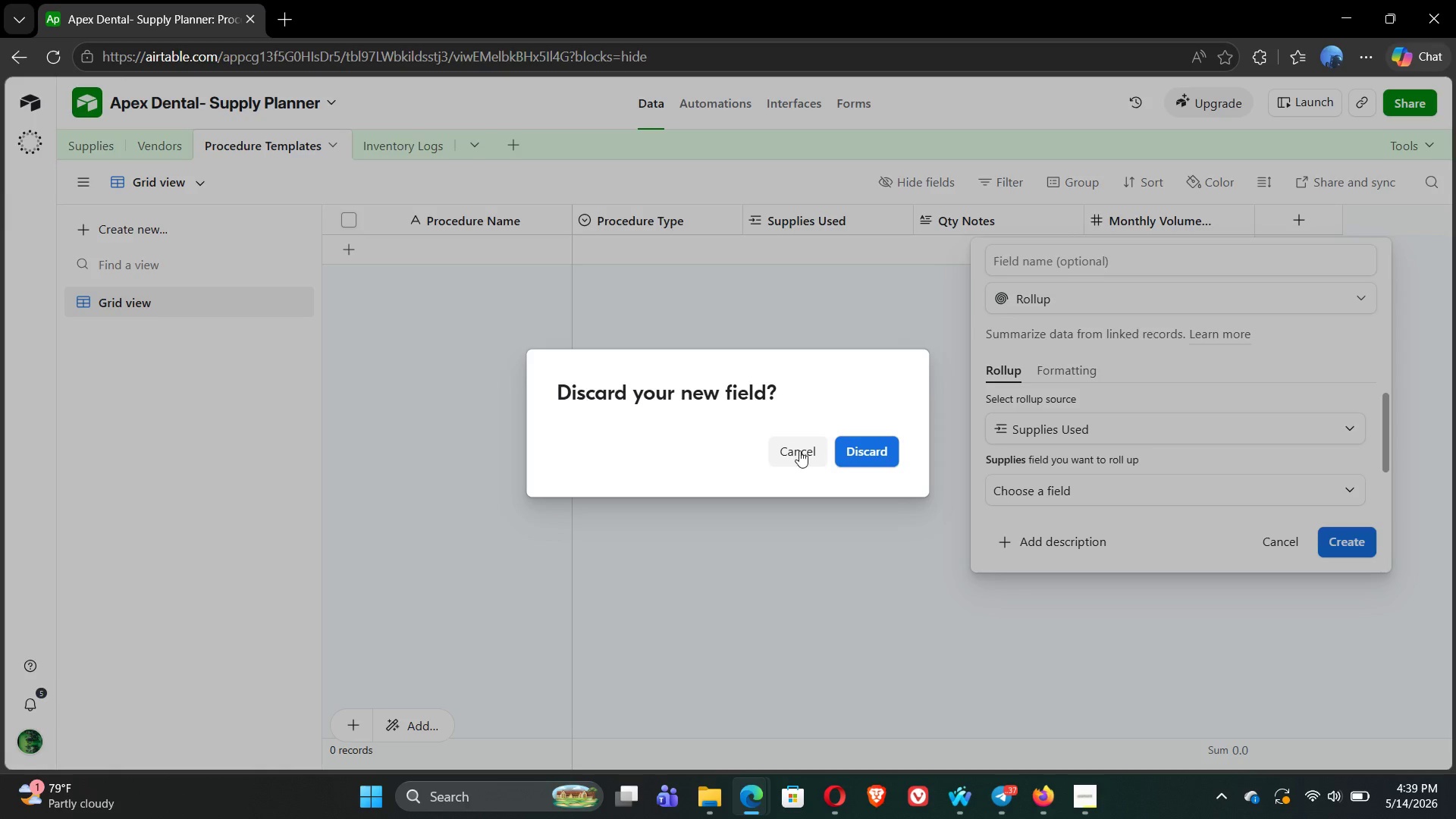 
left_click([795, 449])
 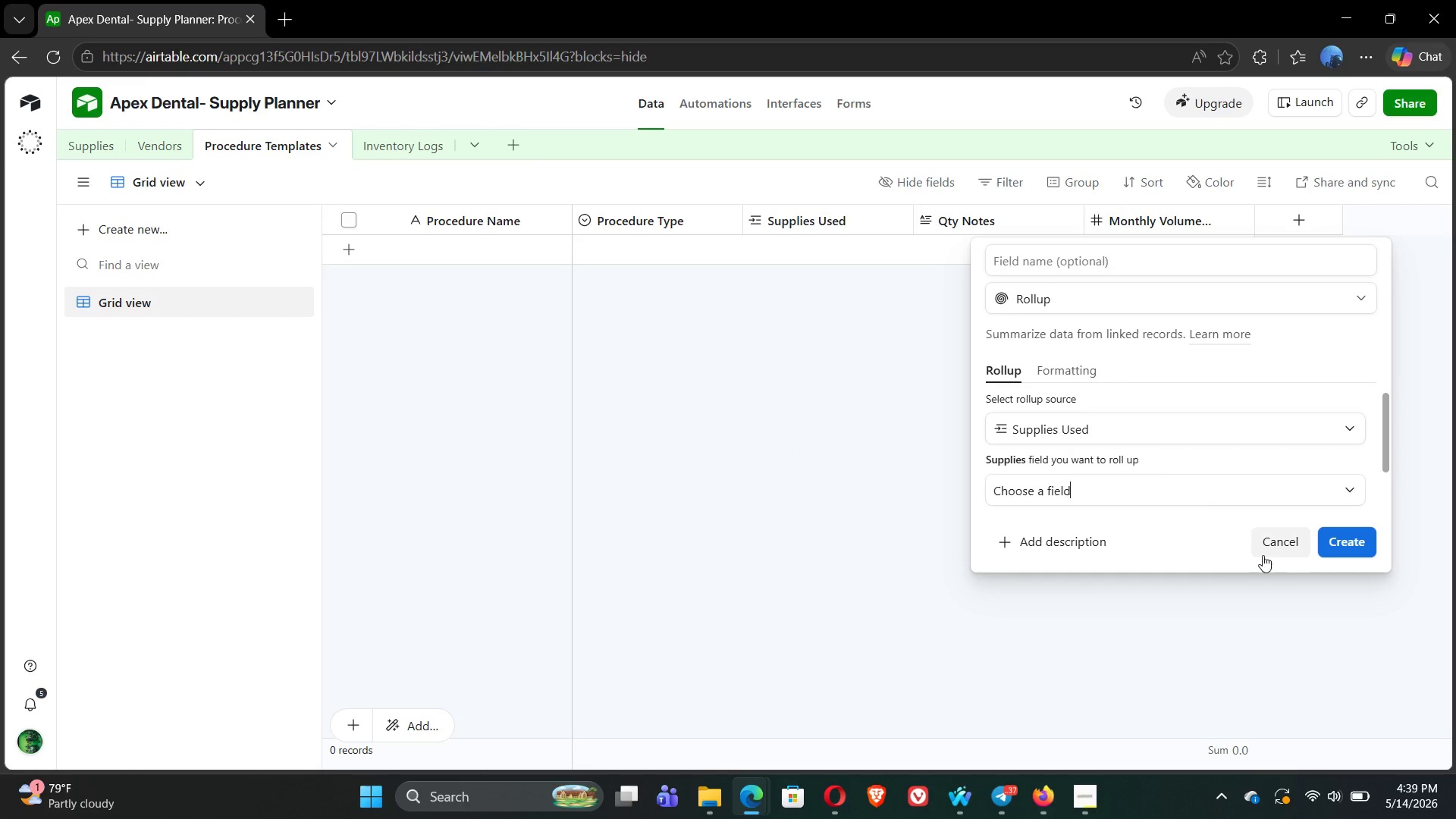 
left_click([1283, 549])
 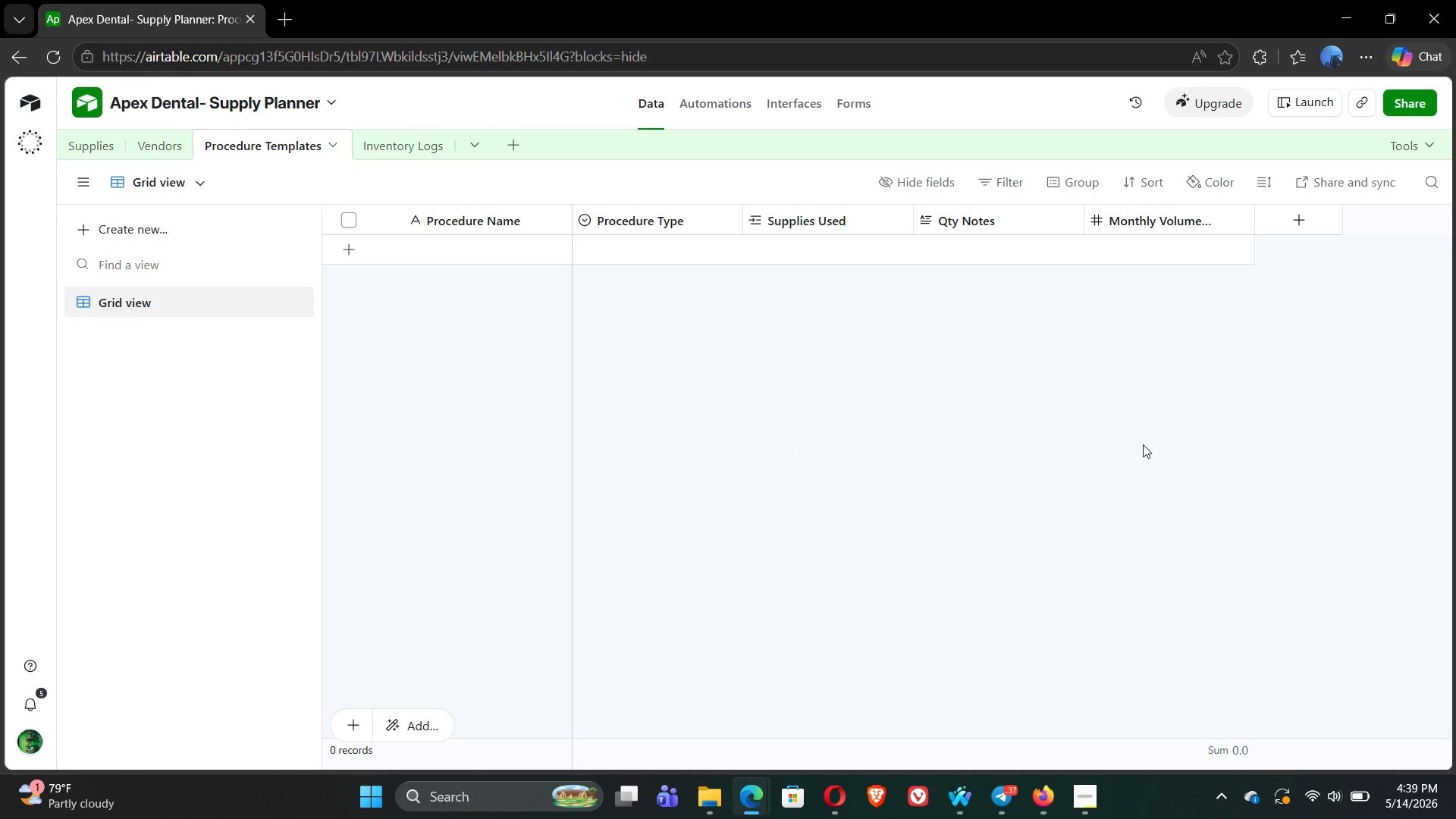 
wait(6.72)
 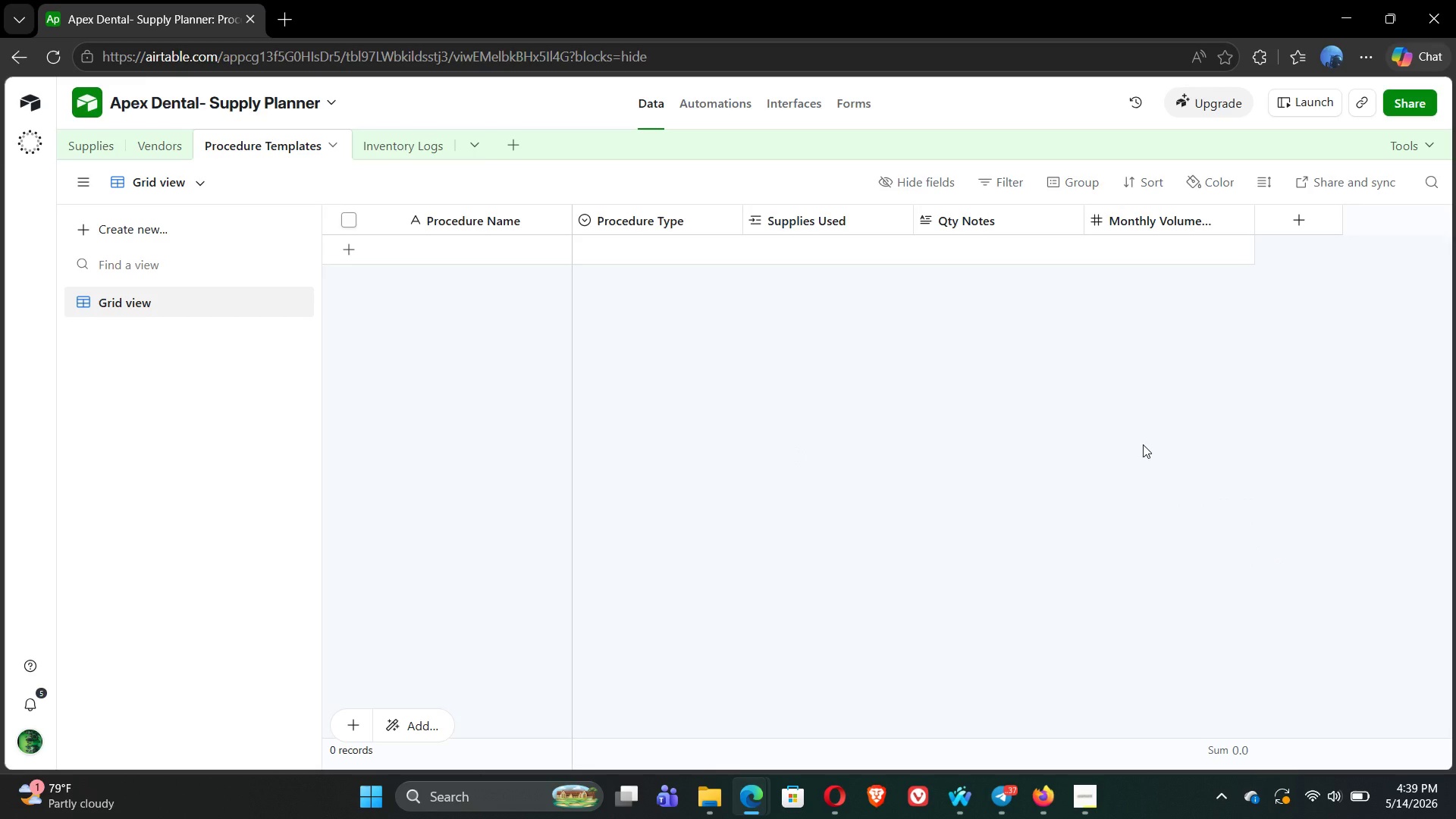 
left_click([397, 145])
 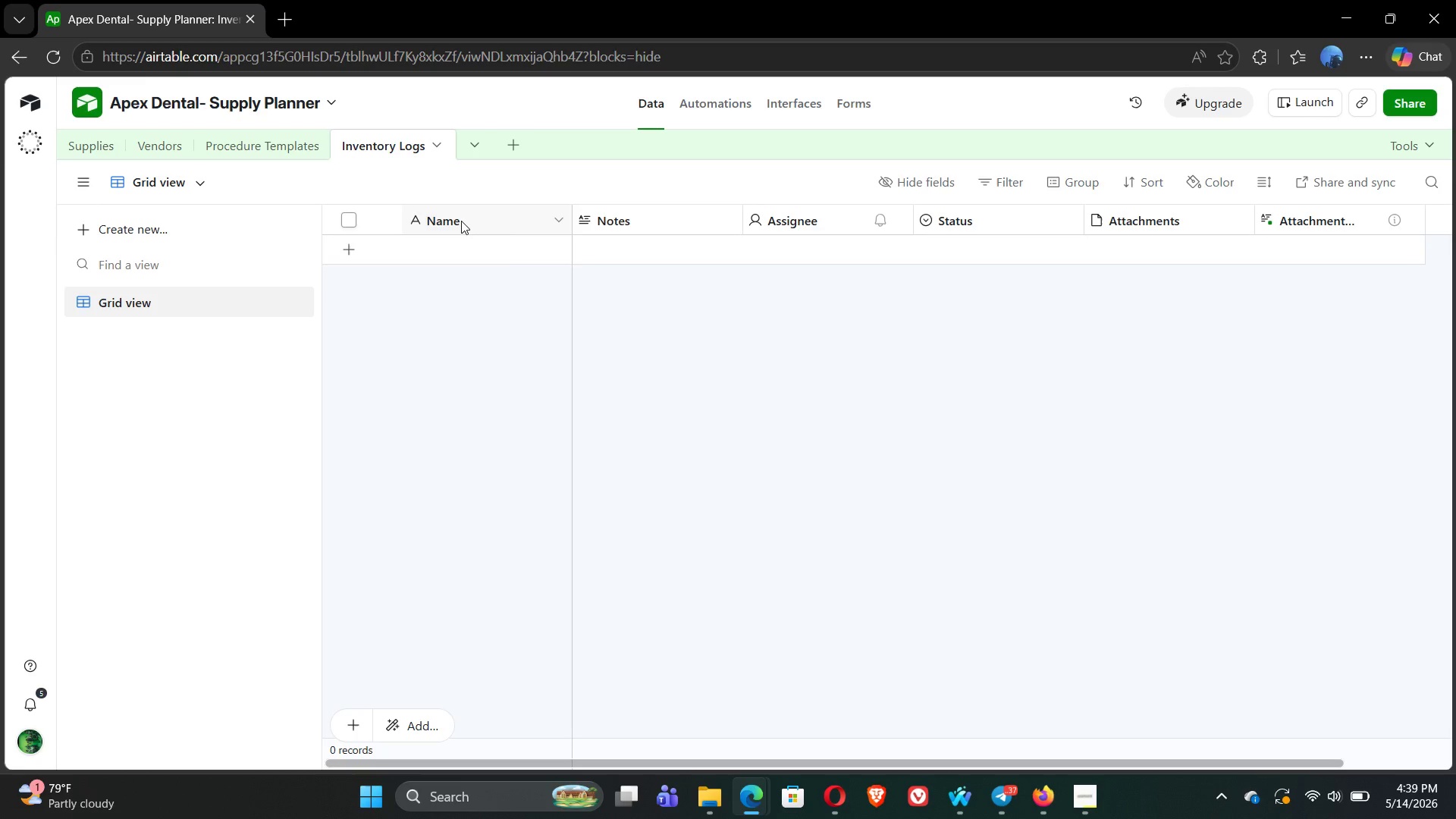 
double_click([461, 221])
 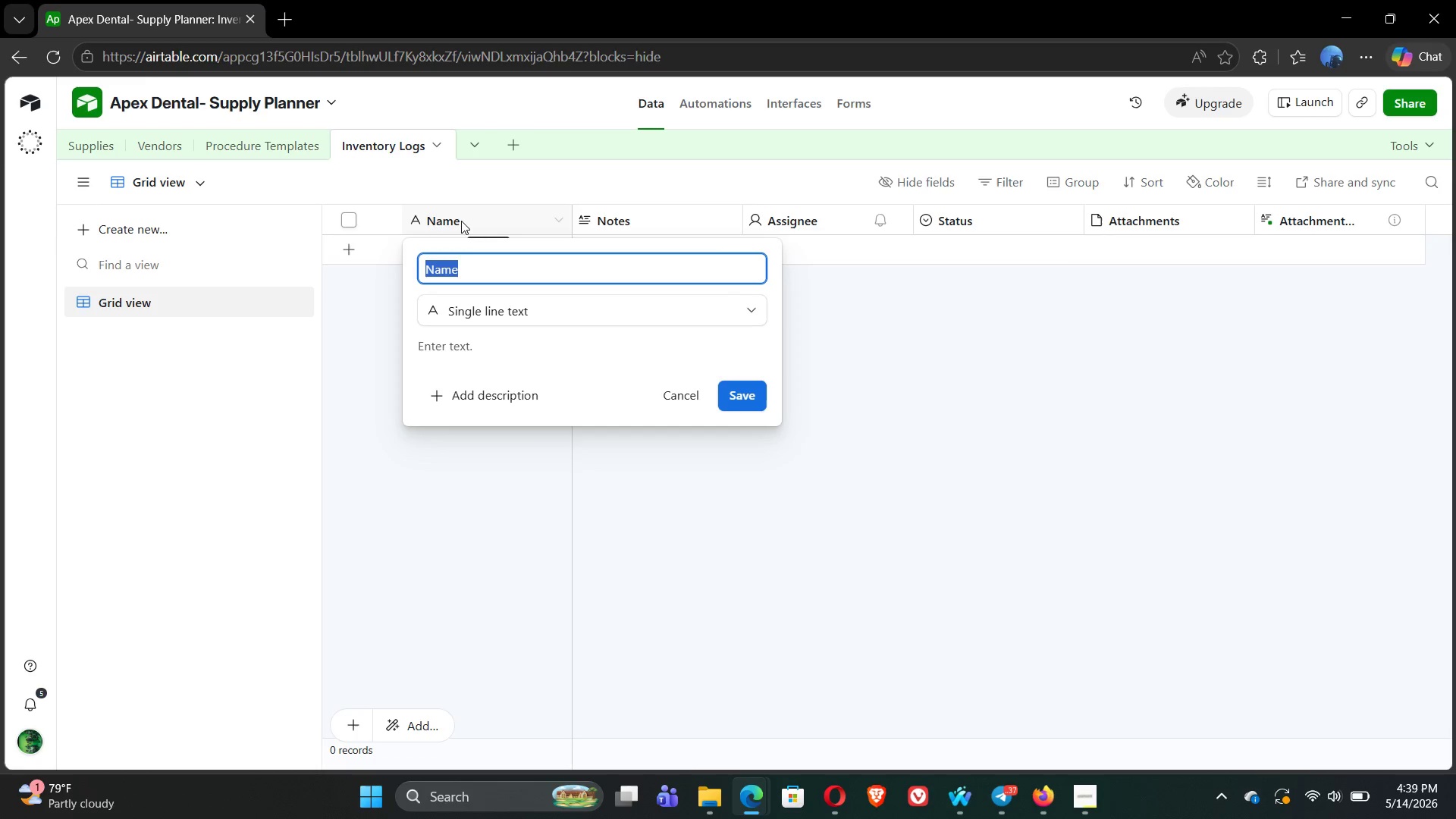 
type(Log ID)
 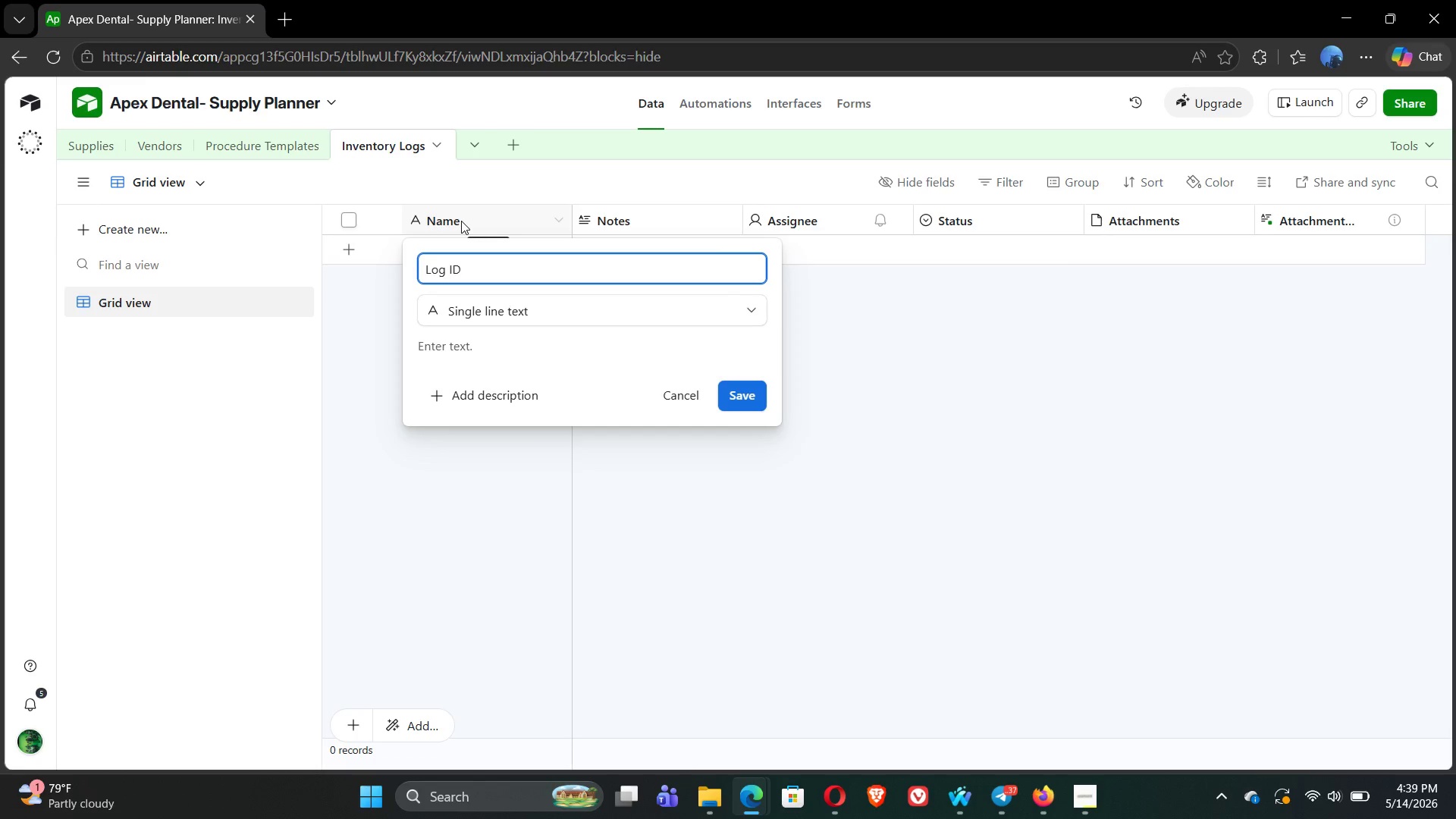 
wait(6.51)
 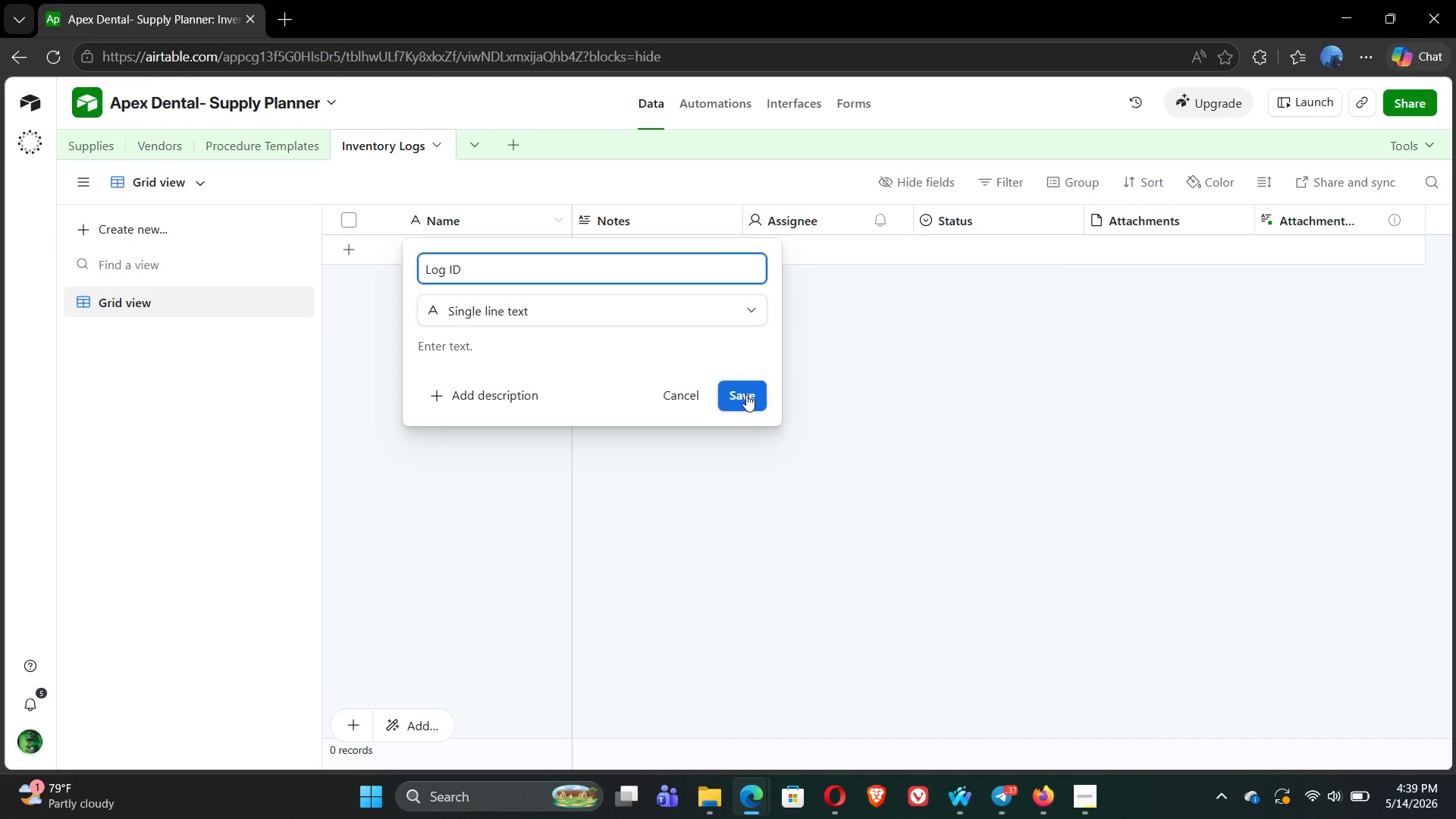 
left_click([600, 312])
 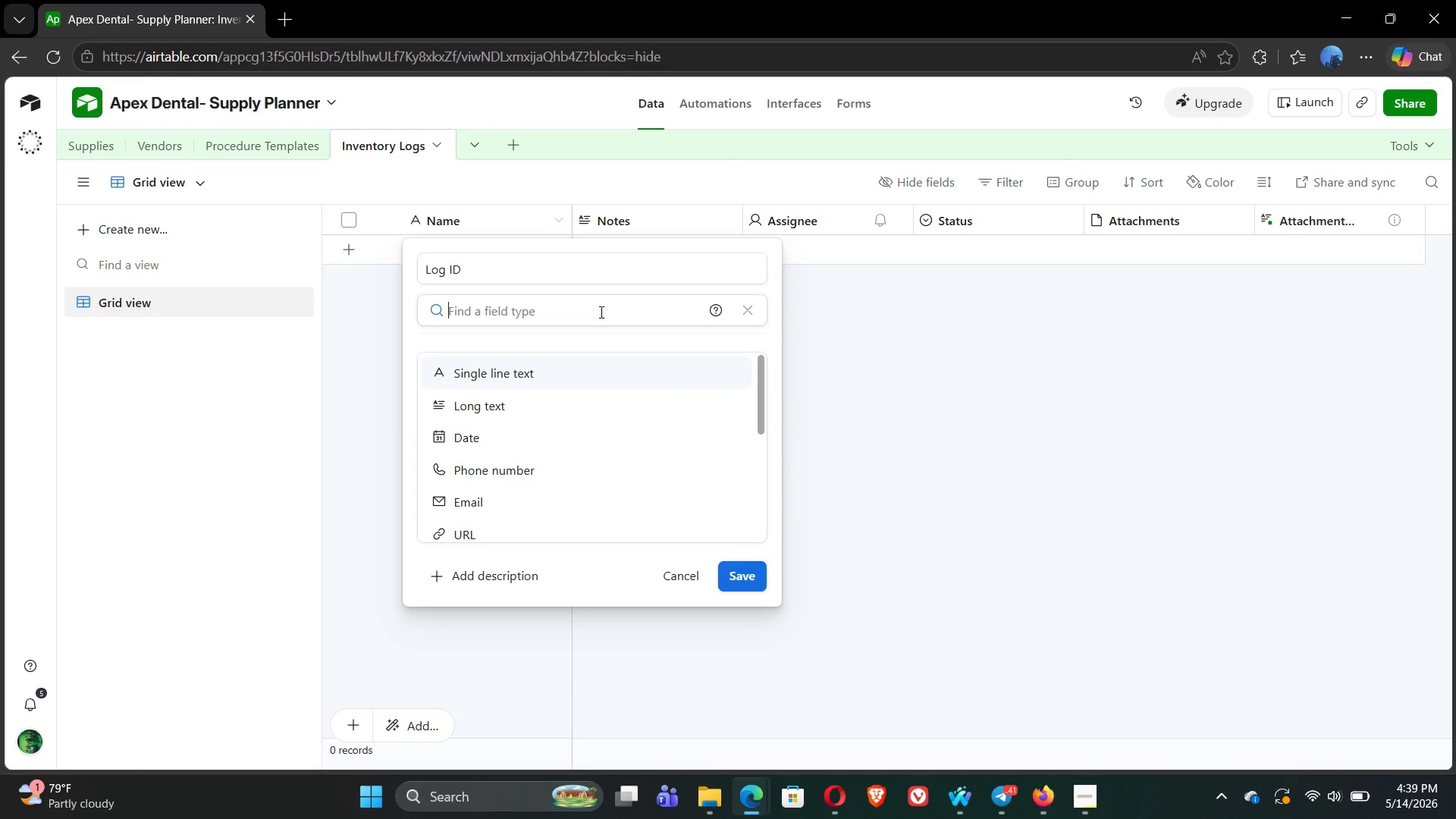 
type(au)
 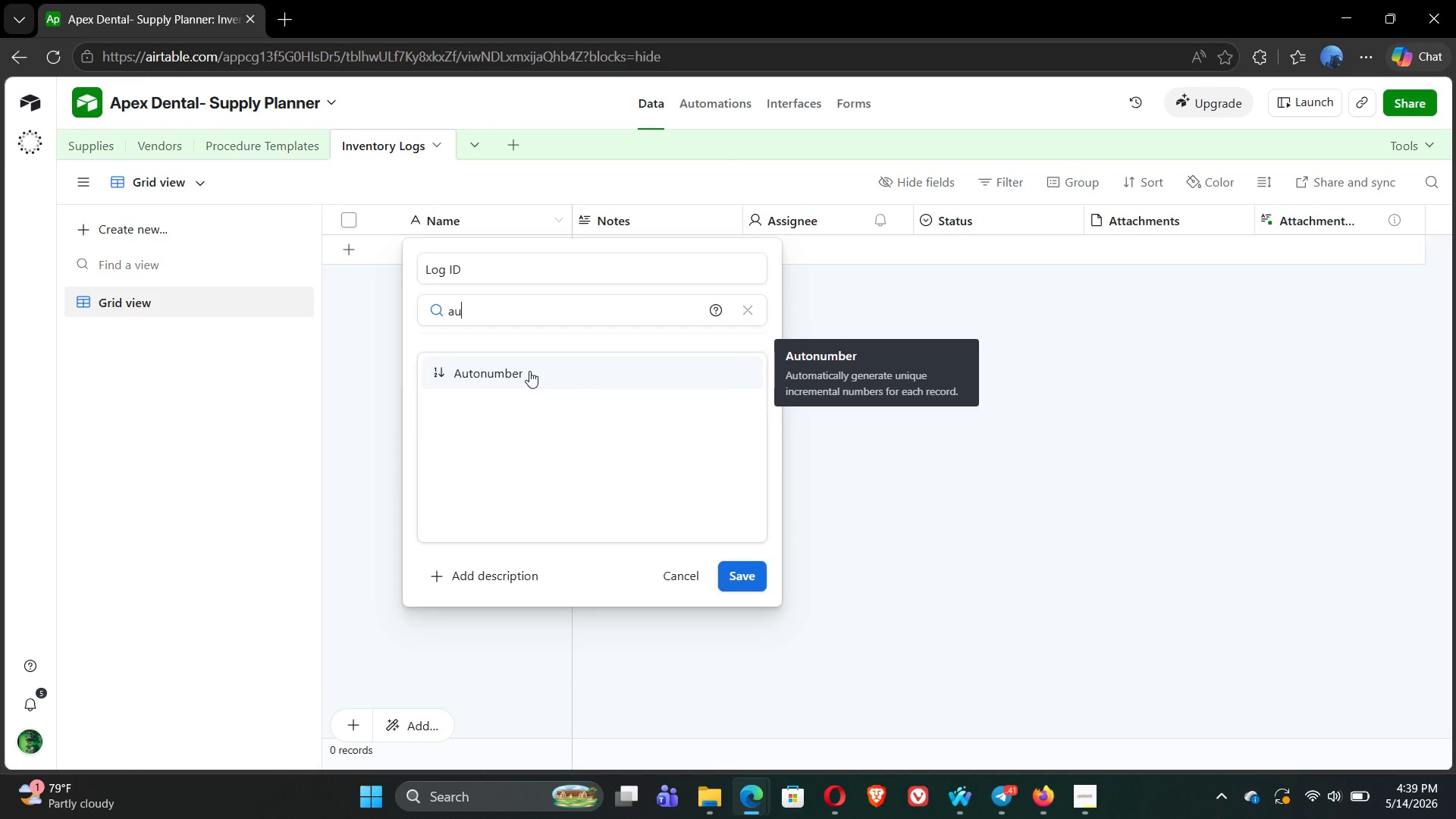 
left_click([529, 371])
 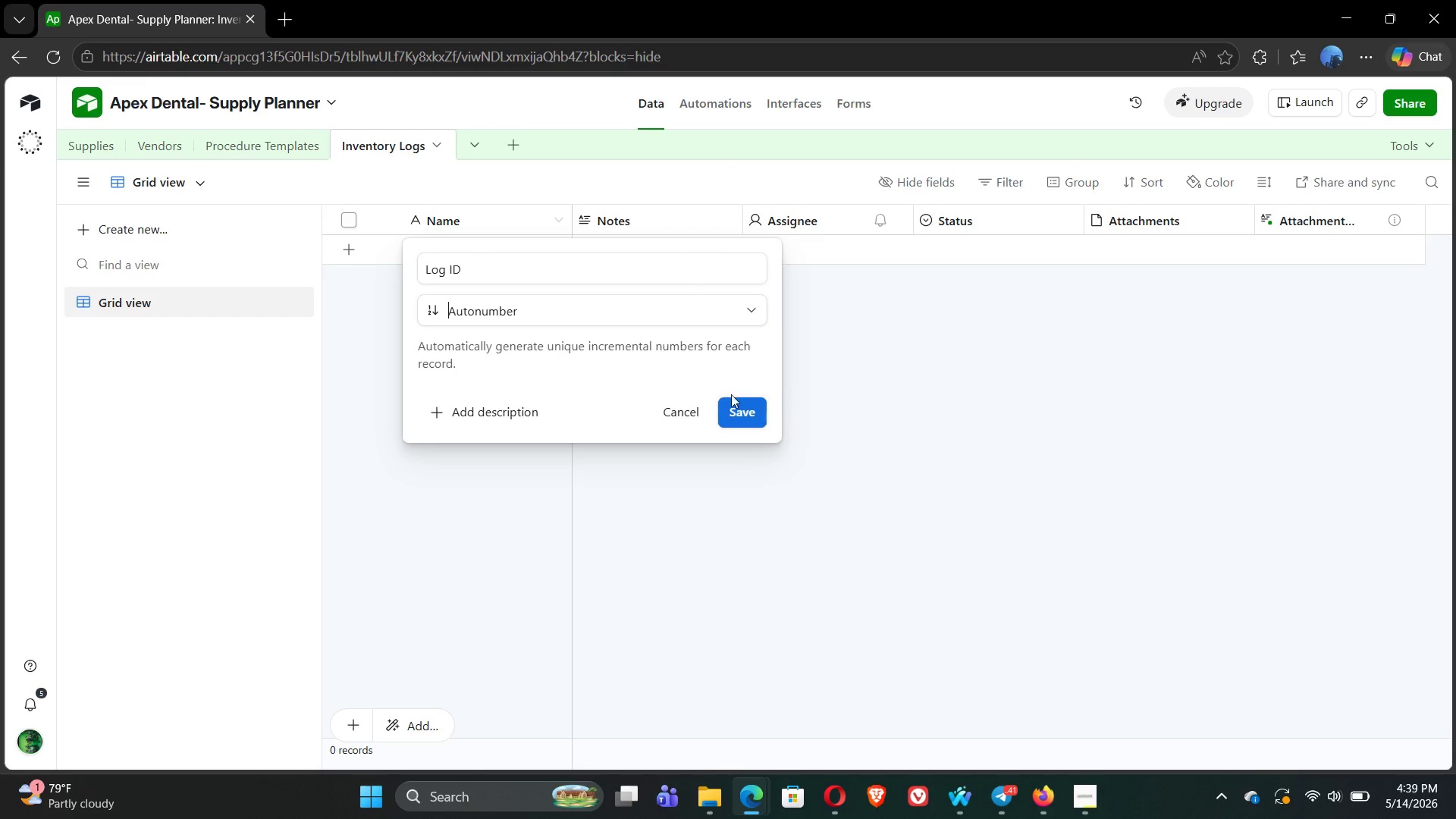 
left_click([740, 409])
 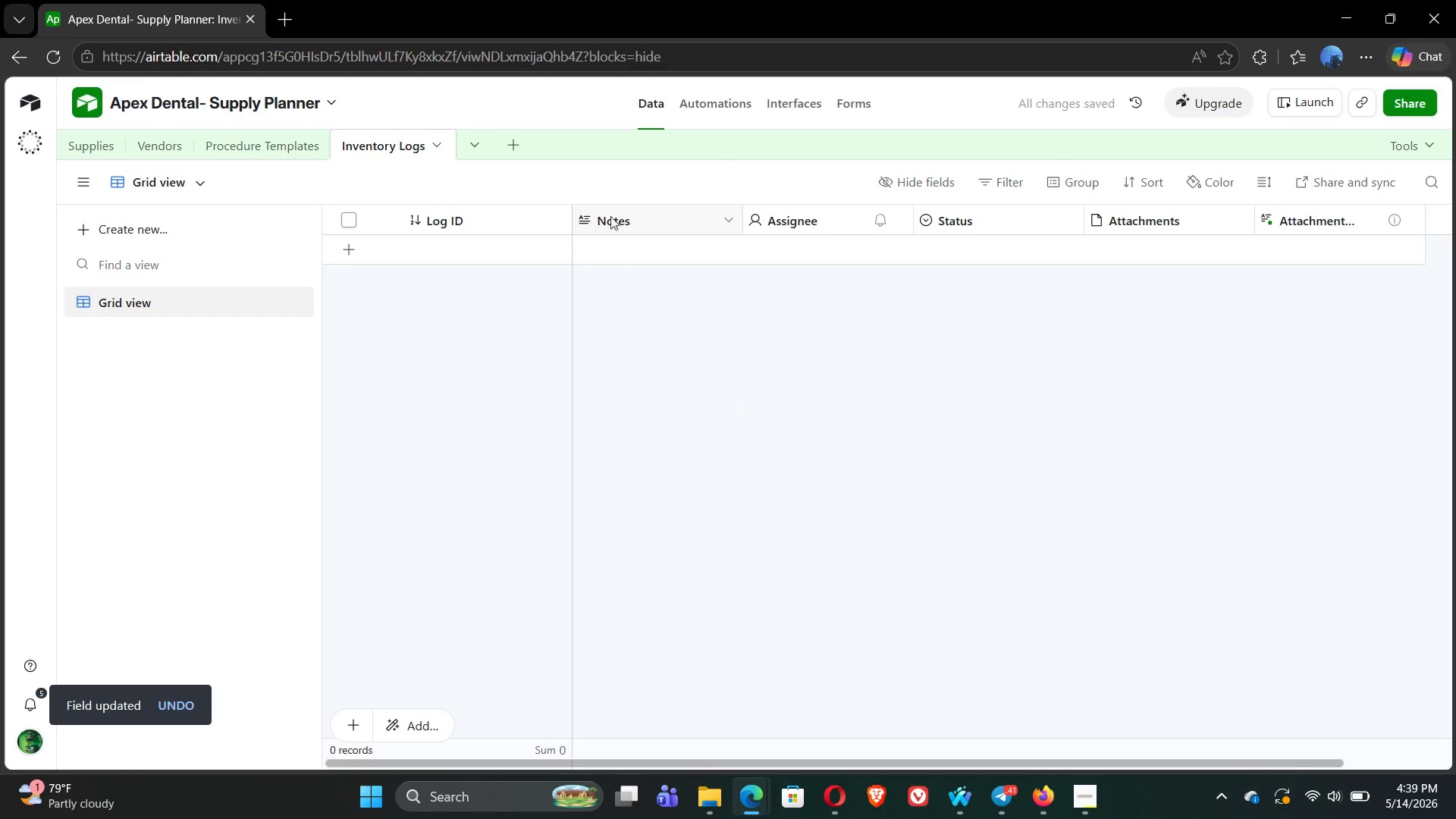 
double_click([629, 219])
 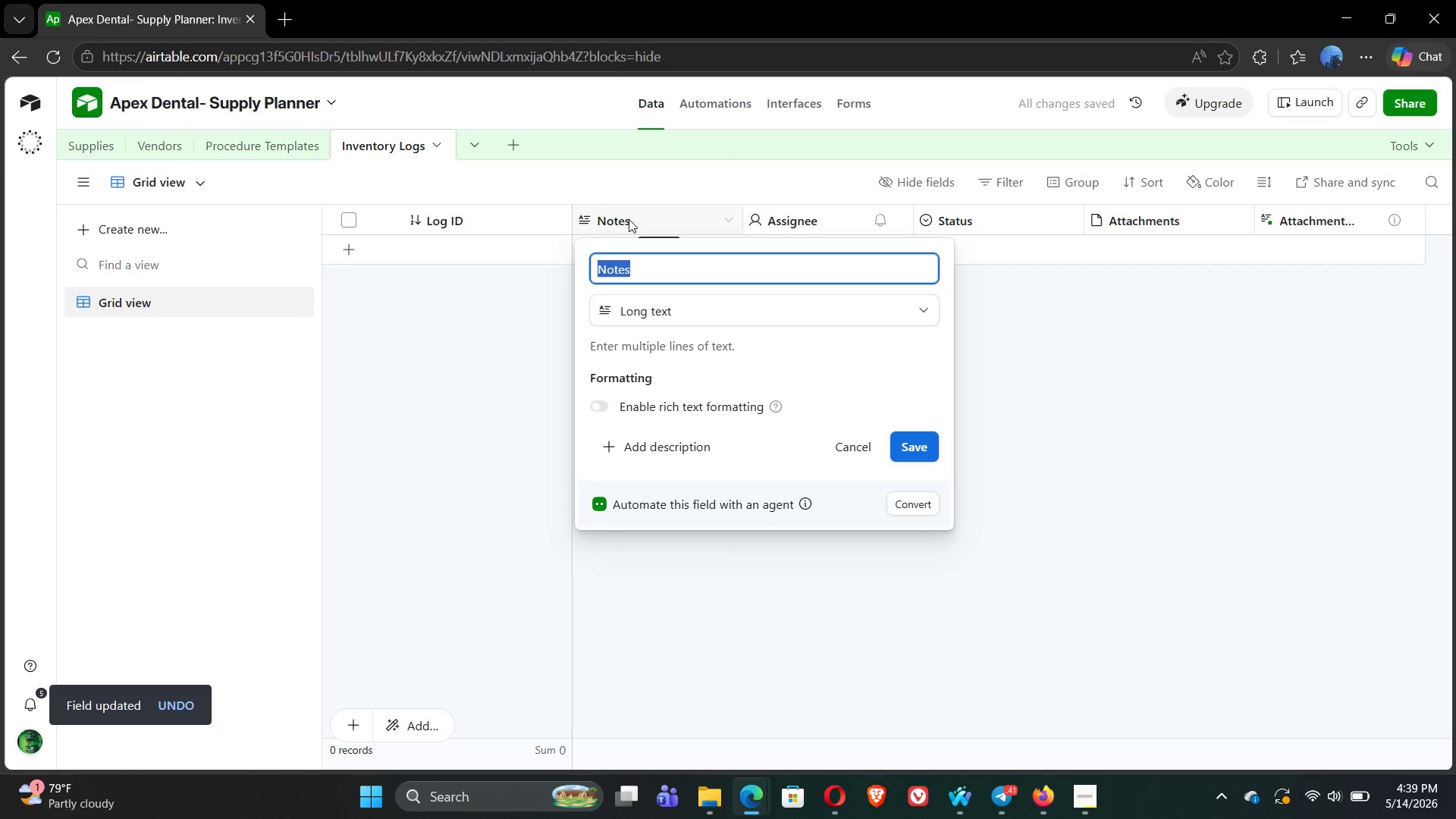 
type(Date)
 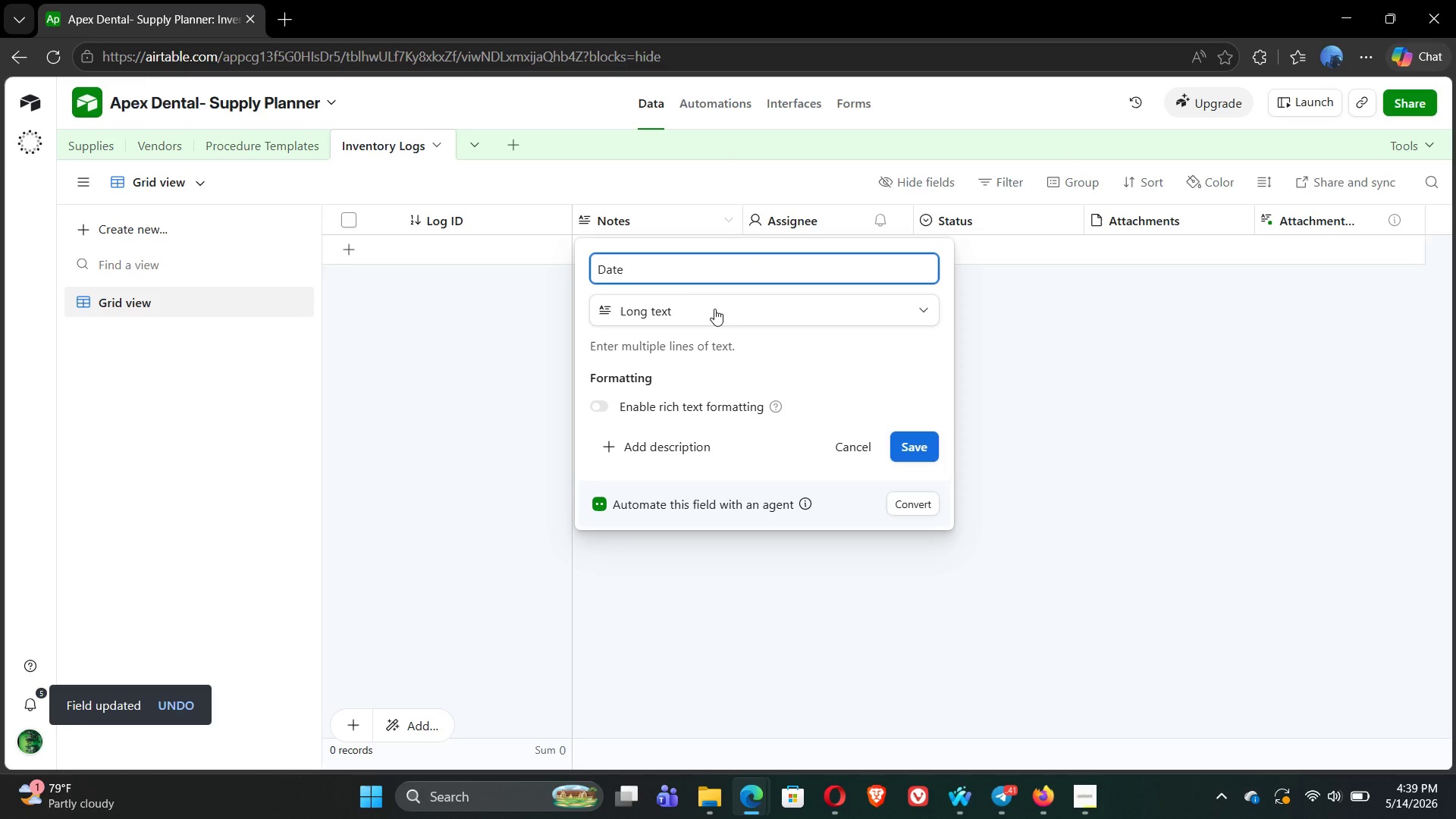 
left_click([714, 310])
 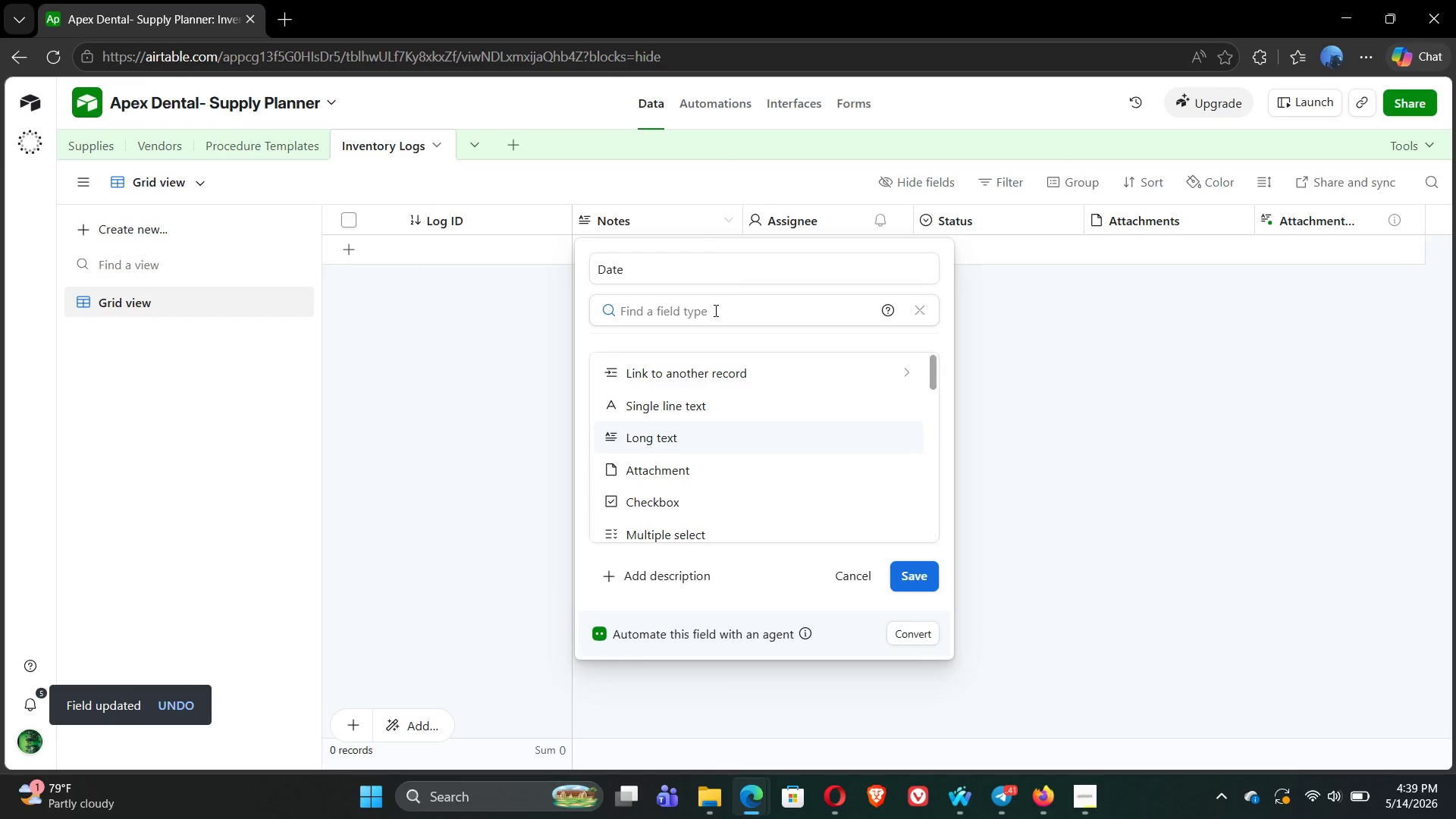 
type(da)
 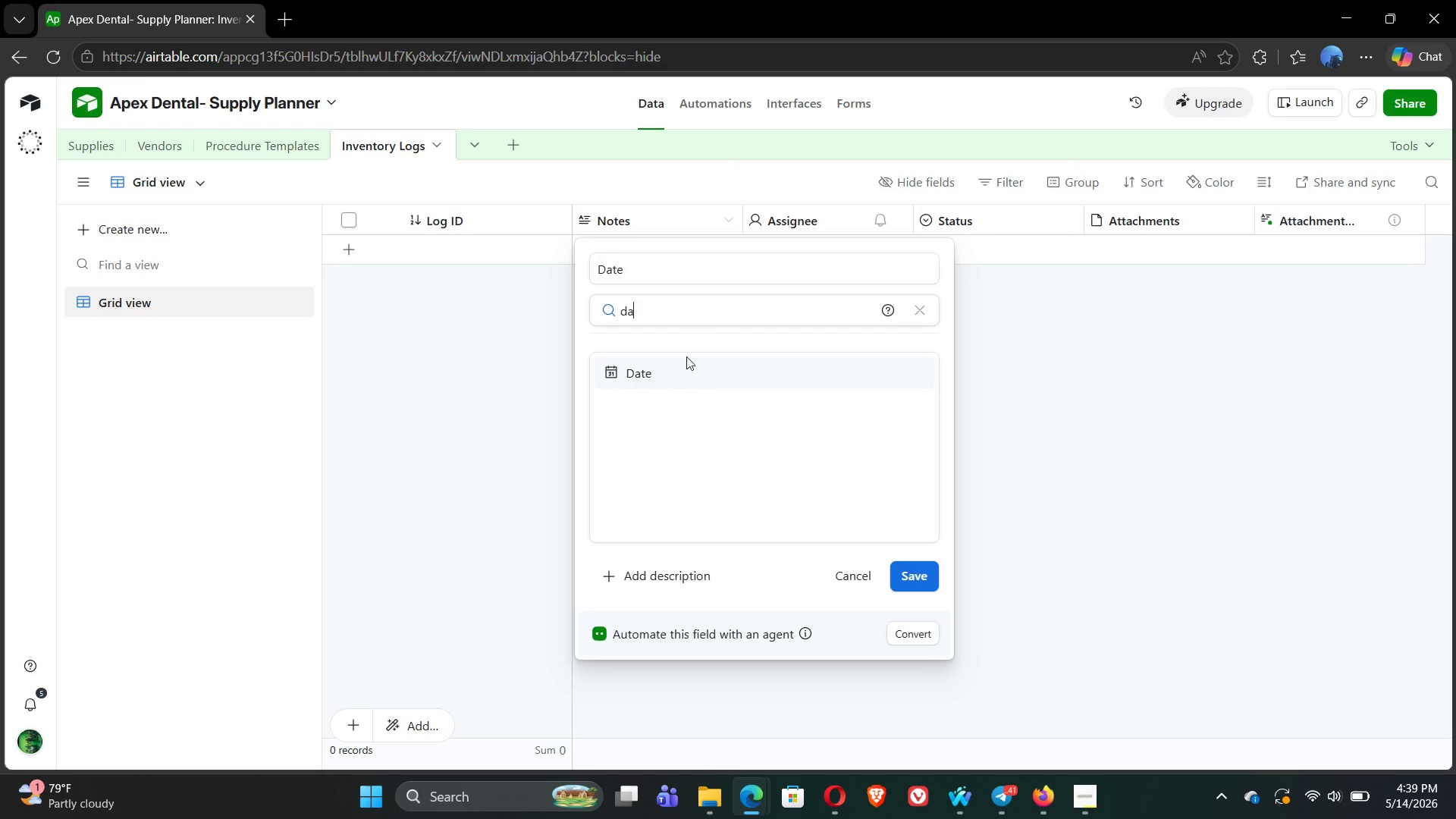 
left_click([682, 372])
 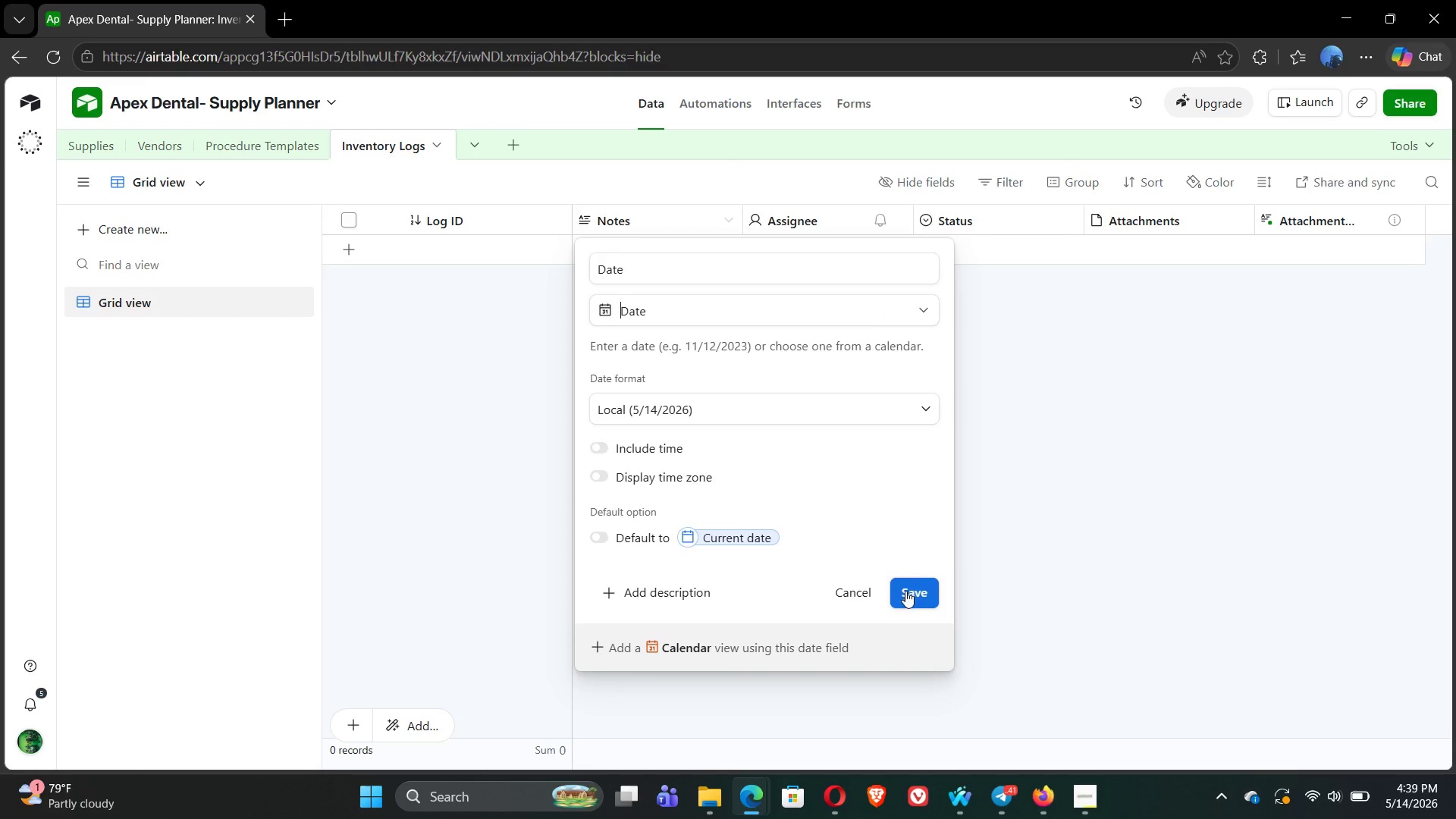 
left_click([906, 593])
 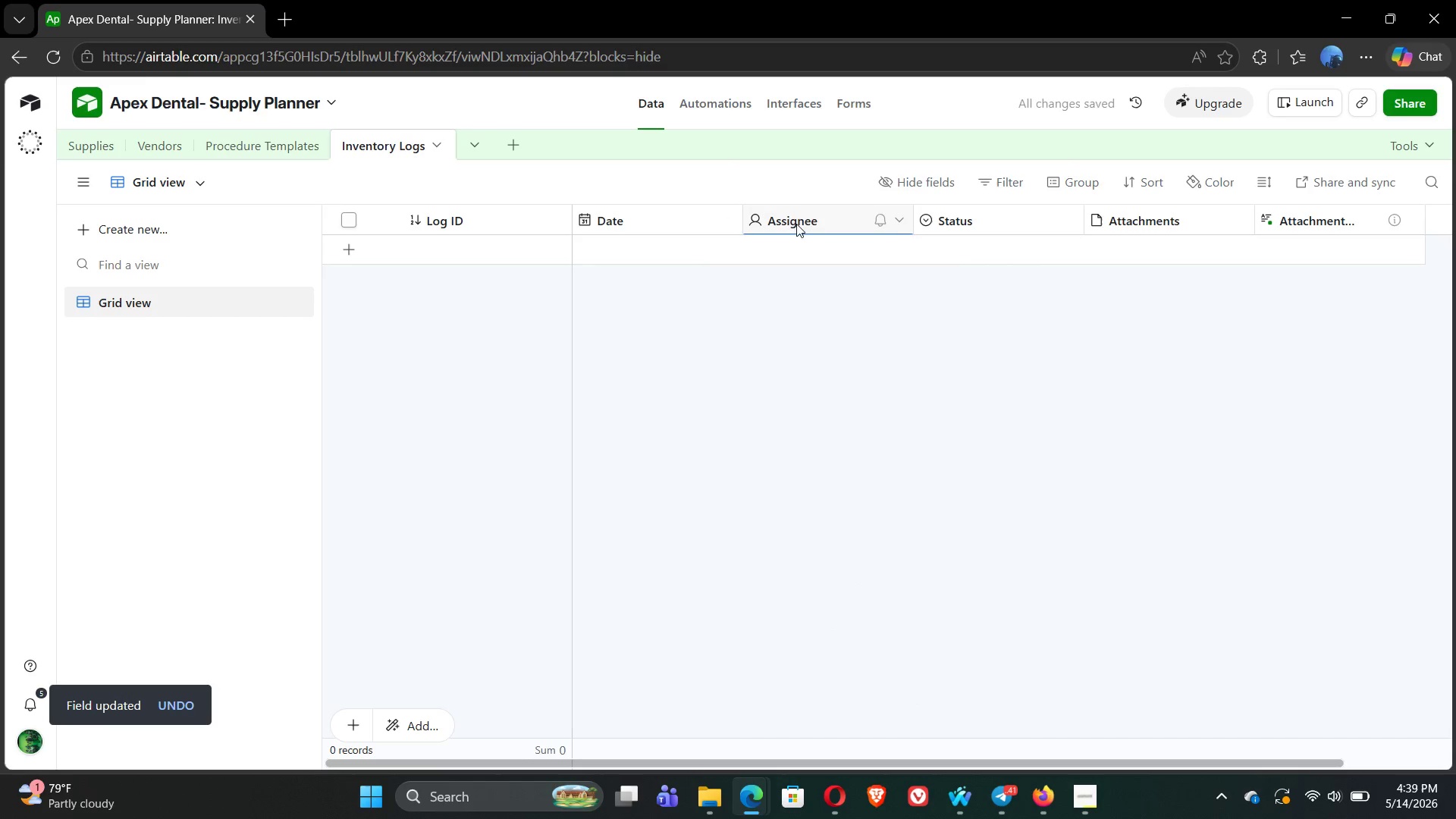 
double_click([789, 218])
 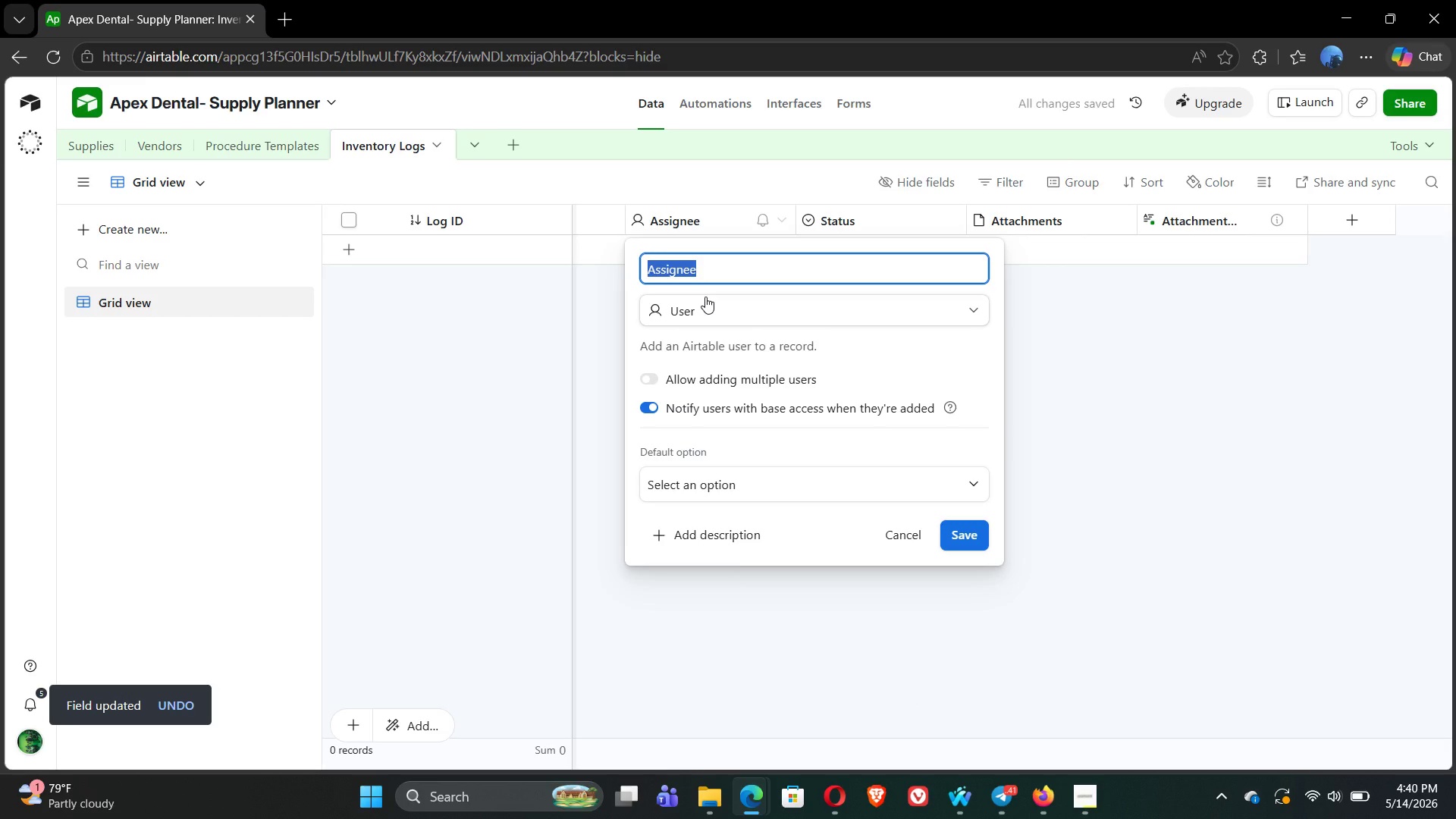 
type(Supply Item)
 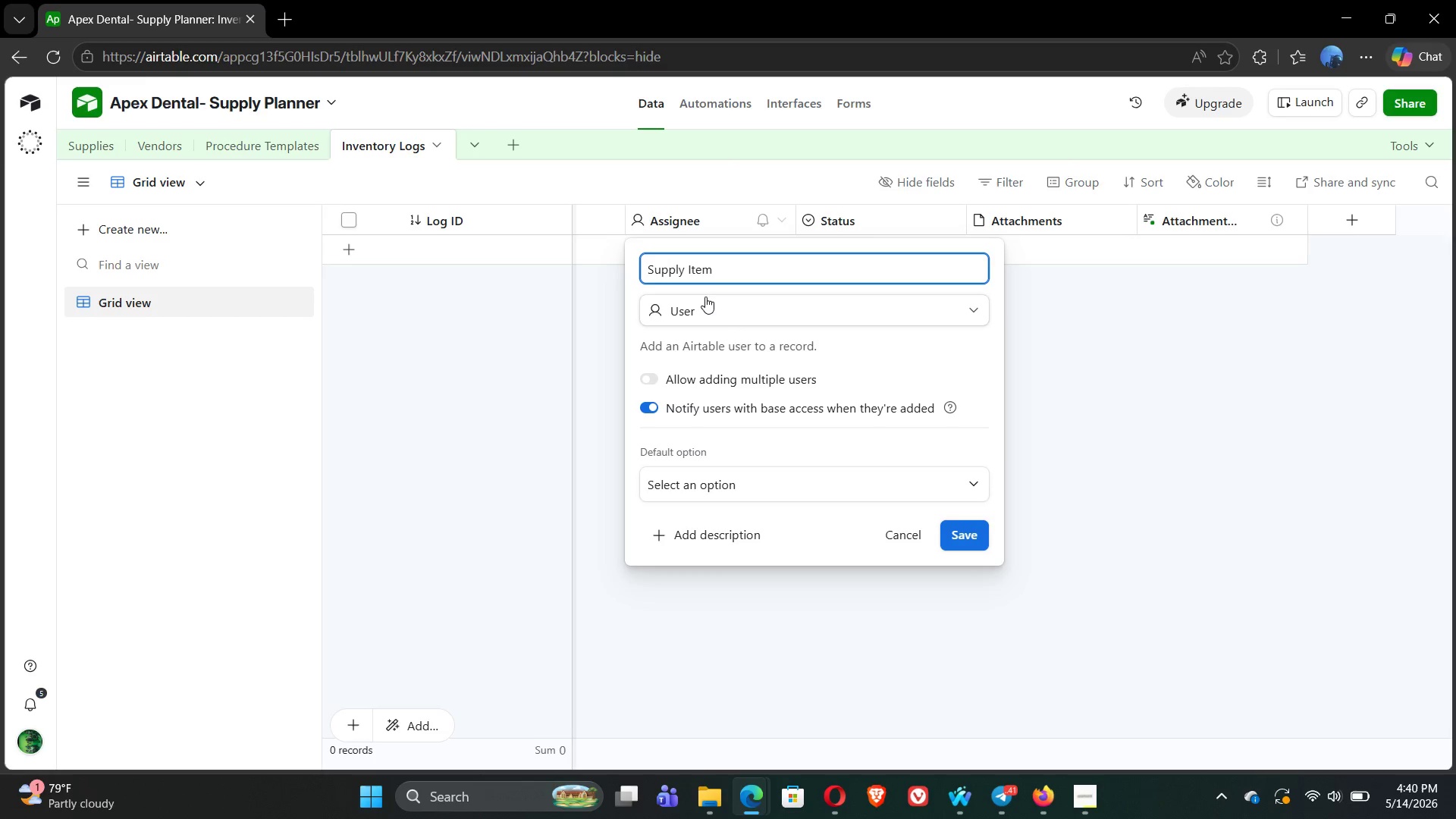 
left_click([795, 315])
 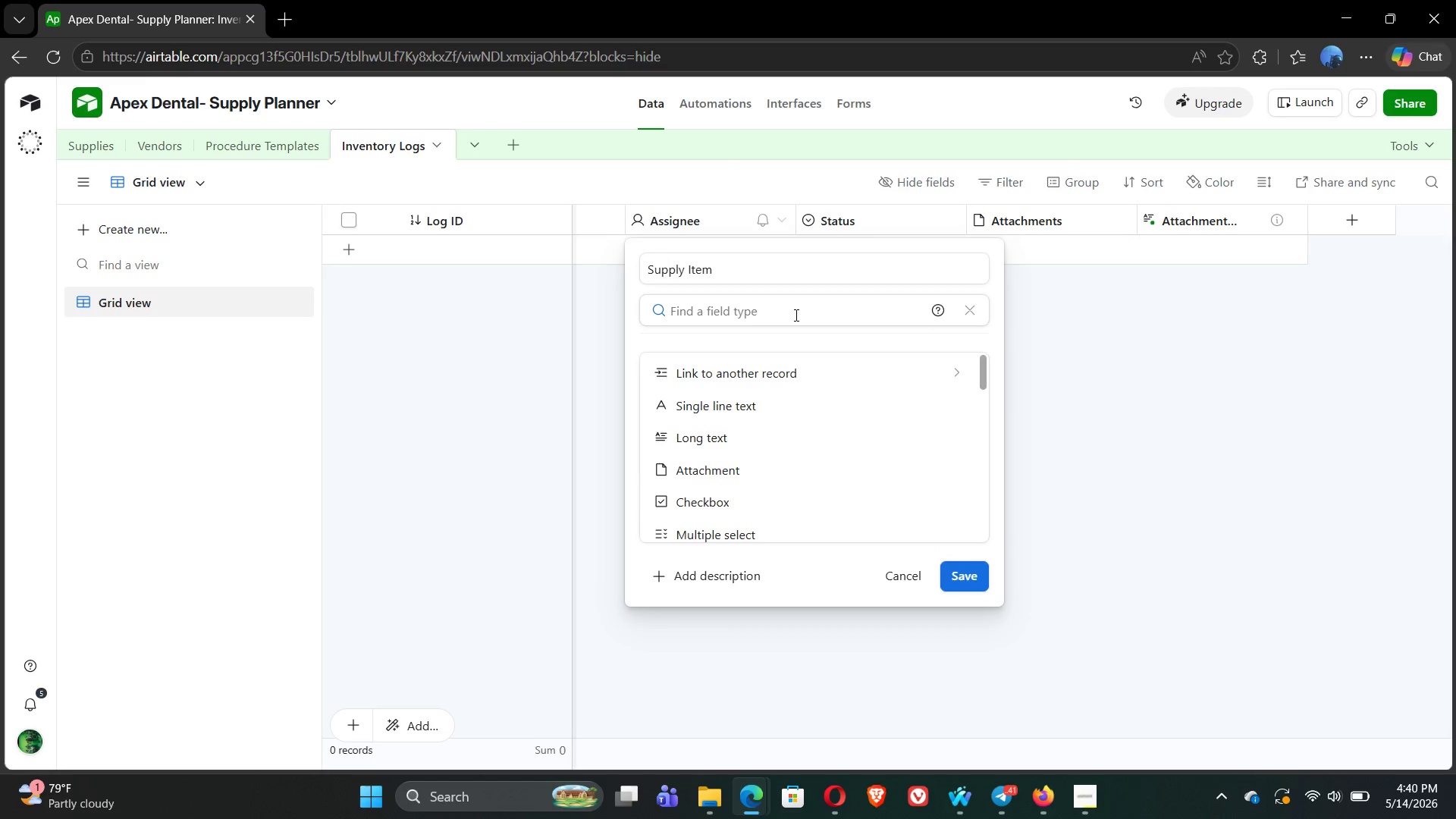 
type(link)
 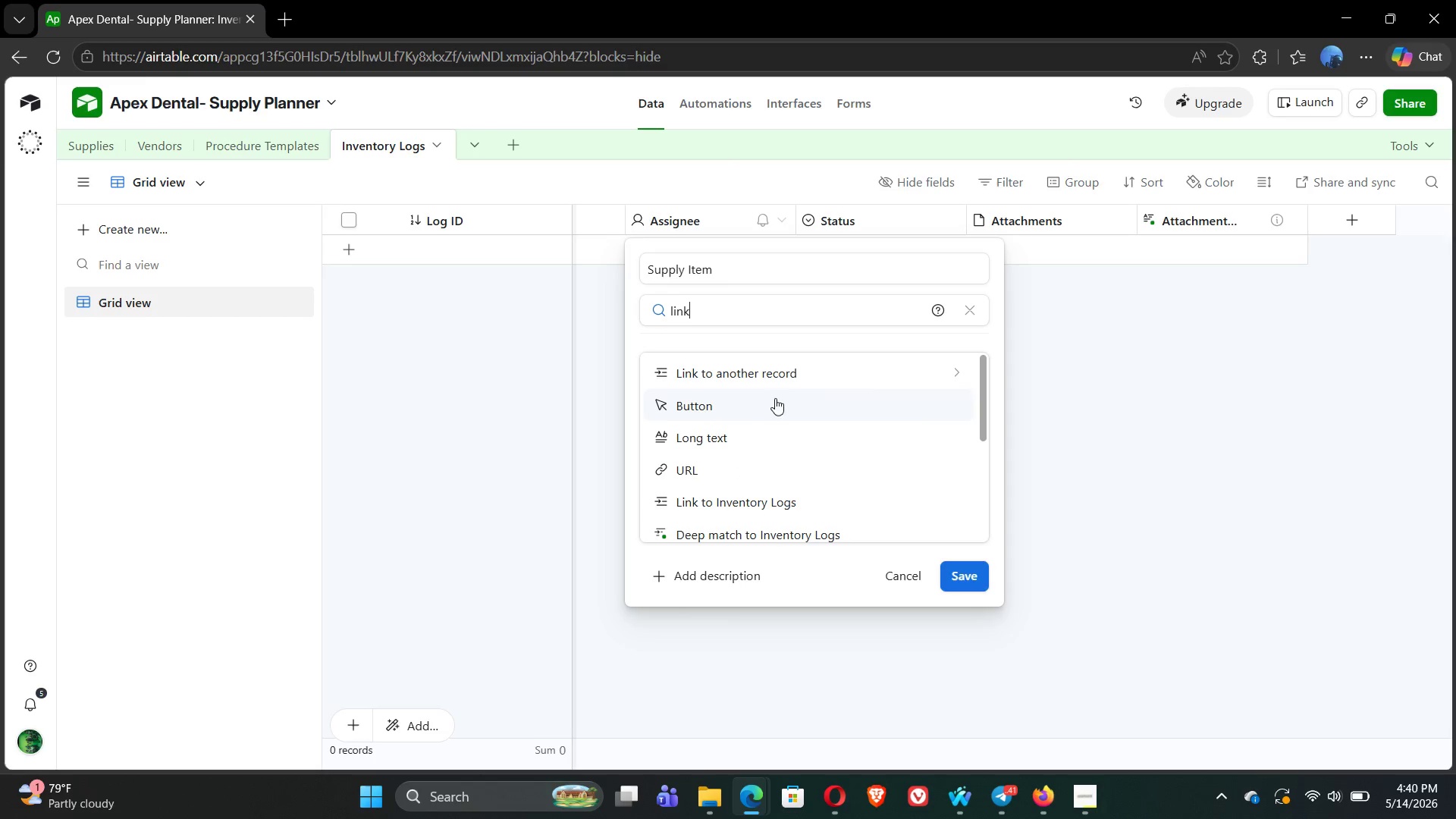 
left_click([769, 377])
 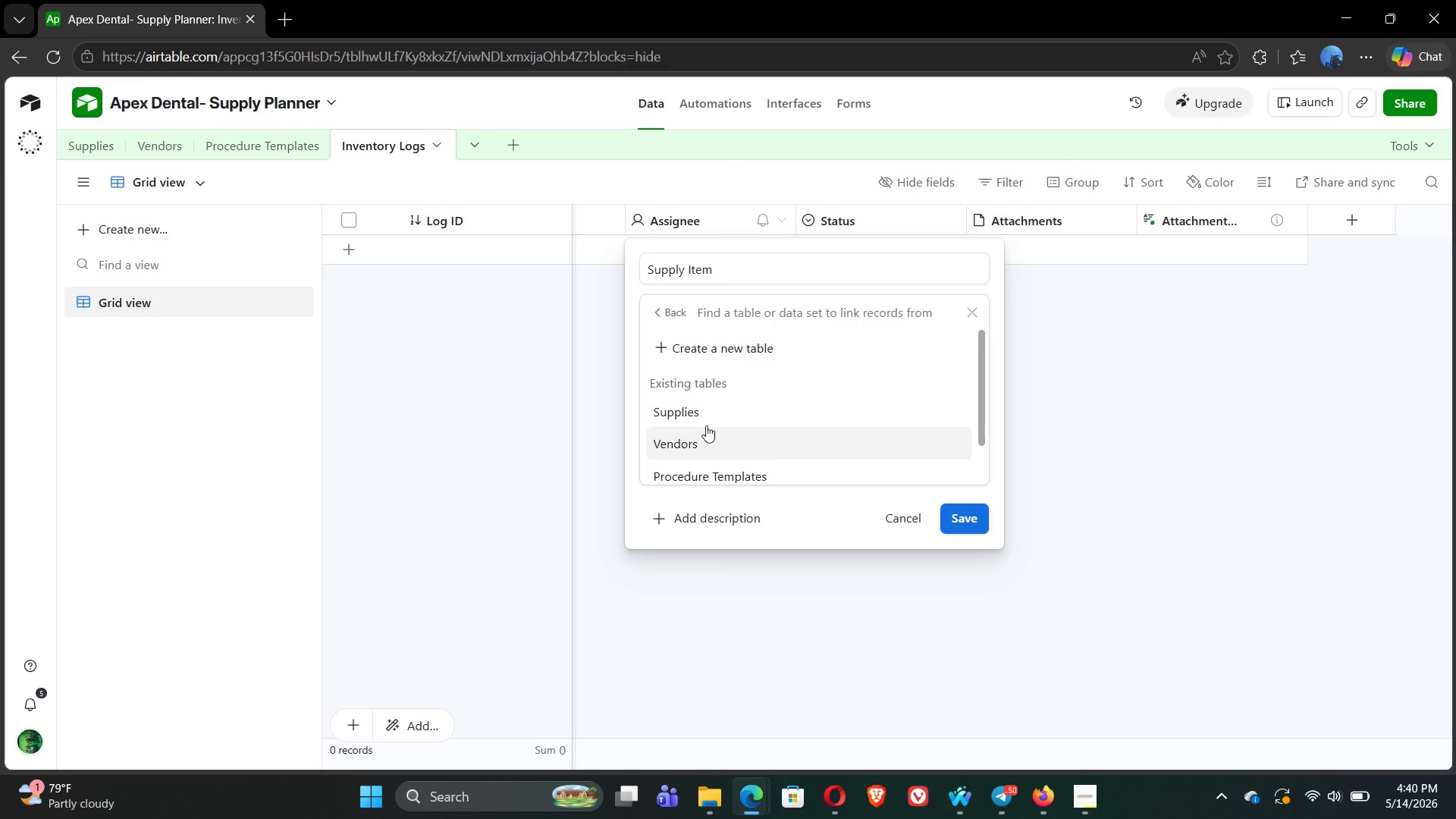 
left_click([701, 413])
 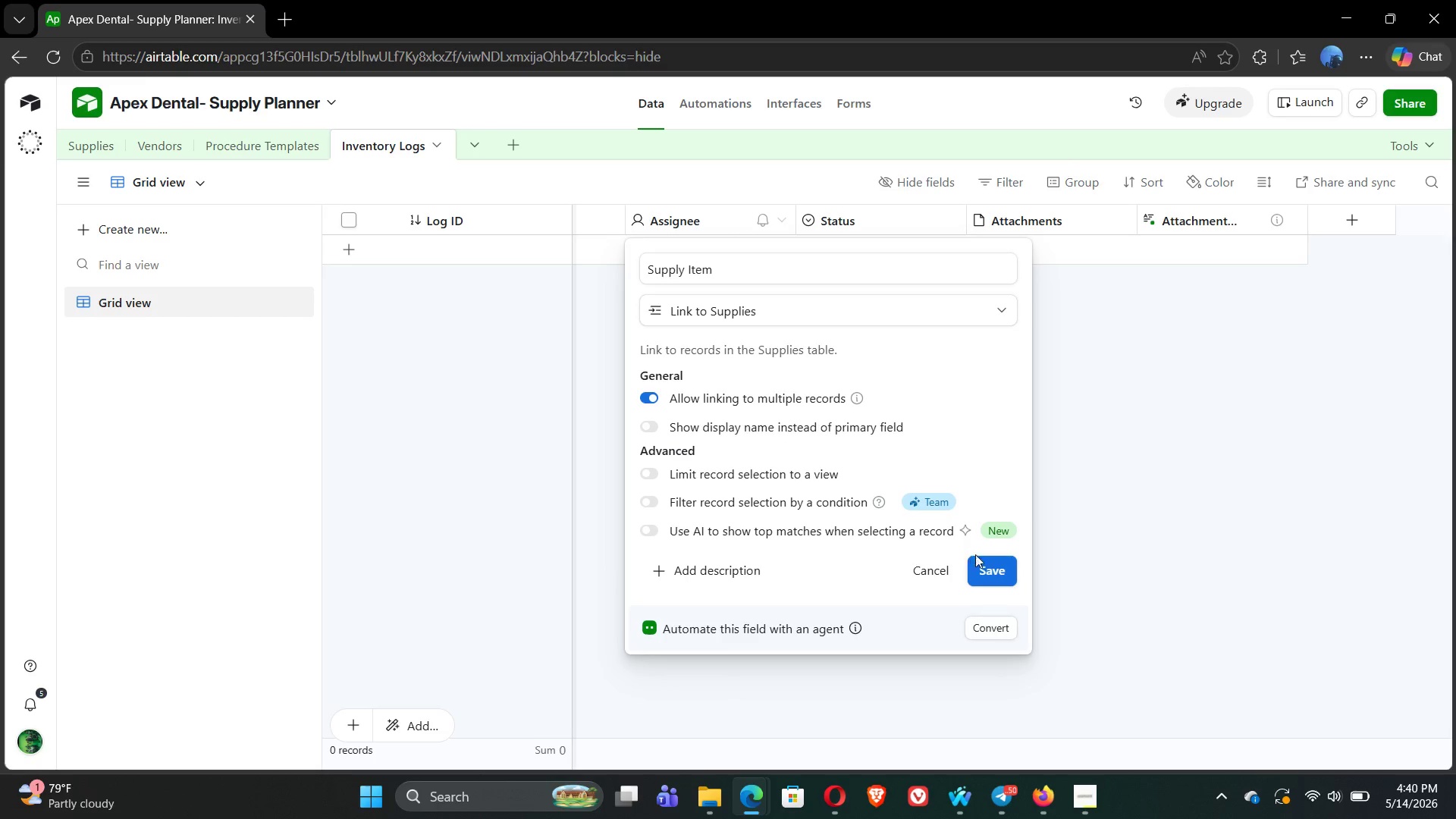 
left_click([997, 572])
 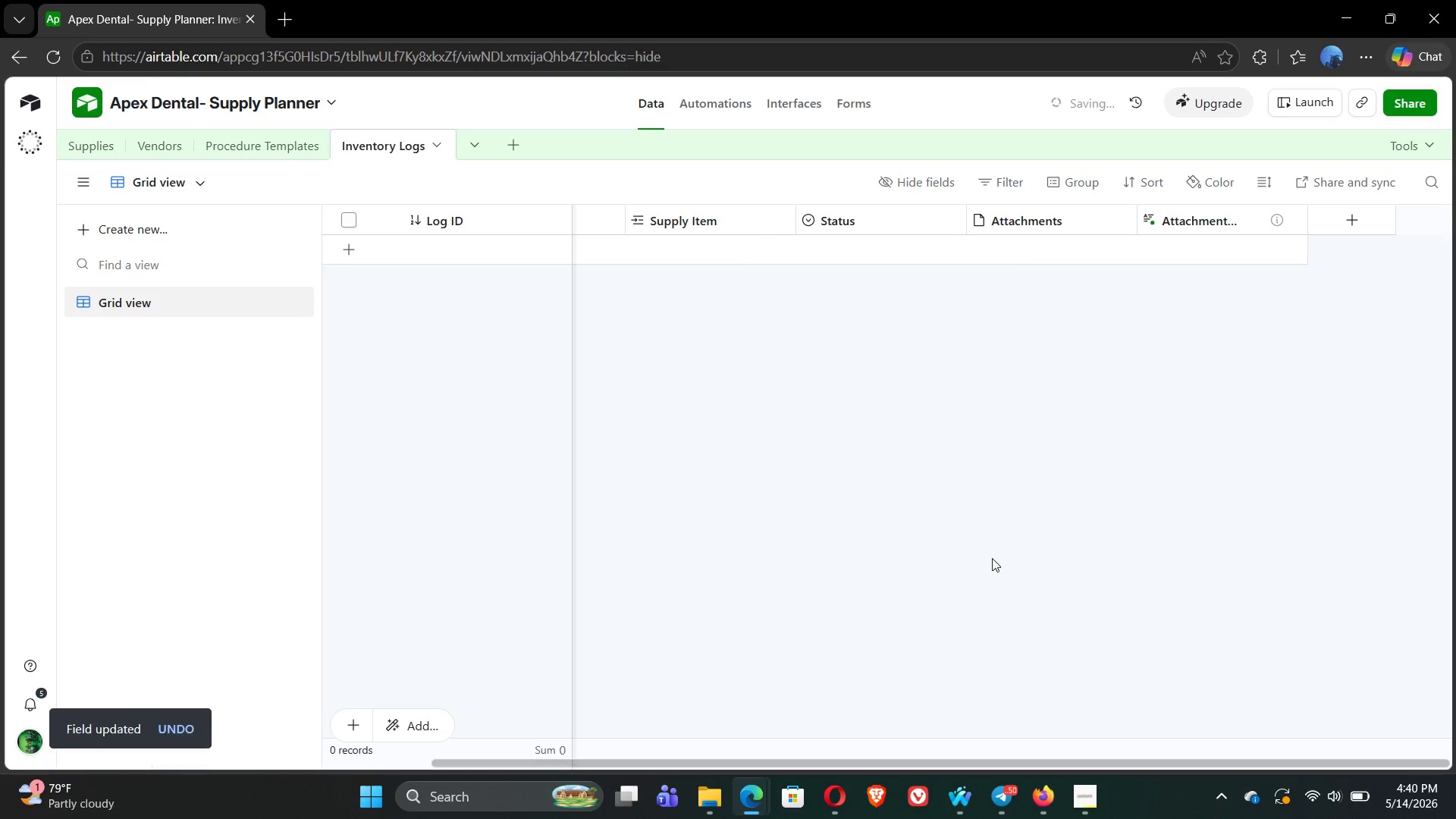 
mouse_move([811, 321])
 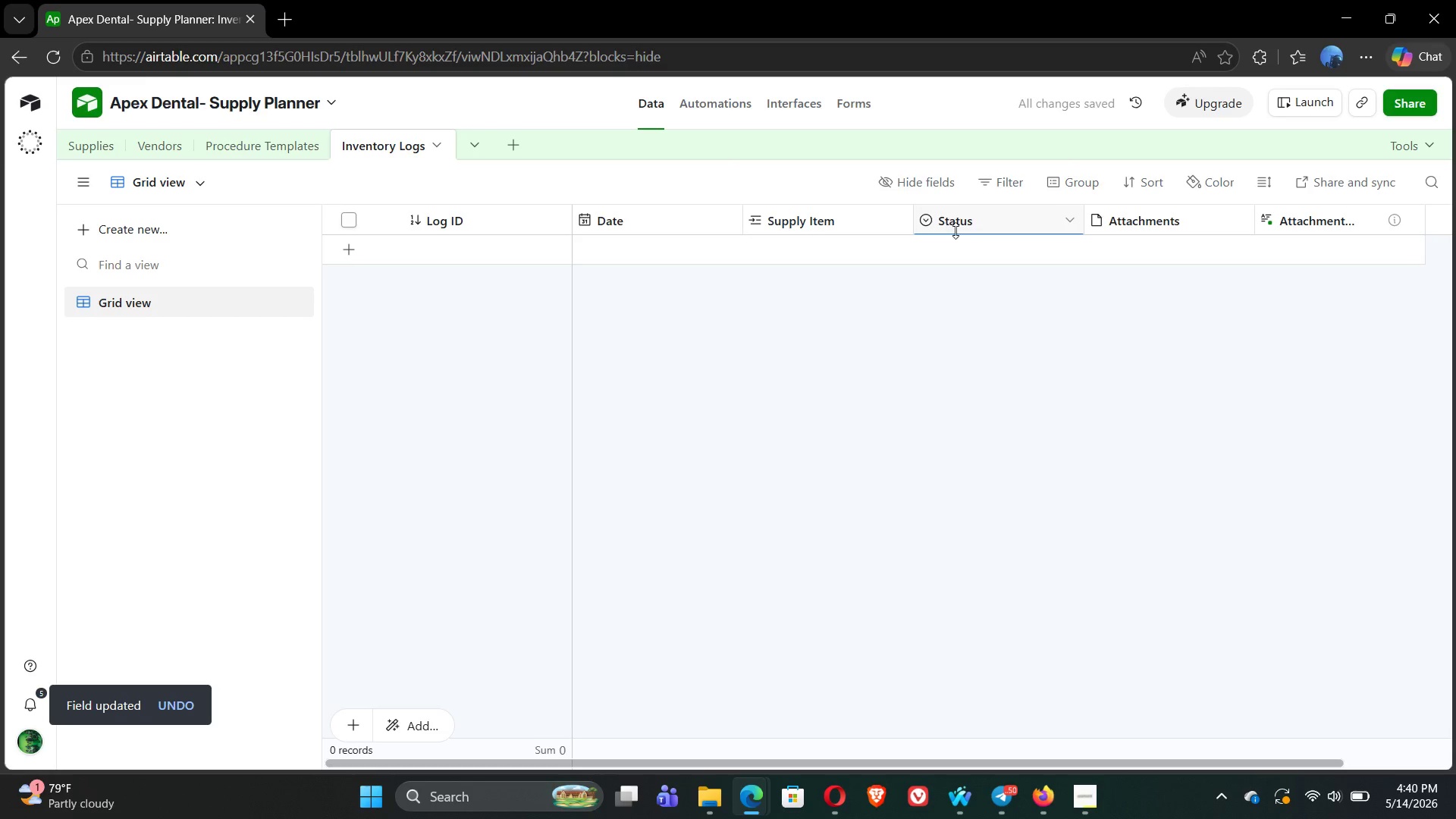 
double_click([973, 231])
 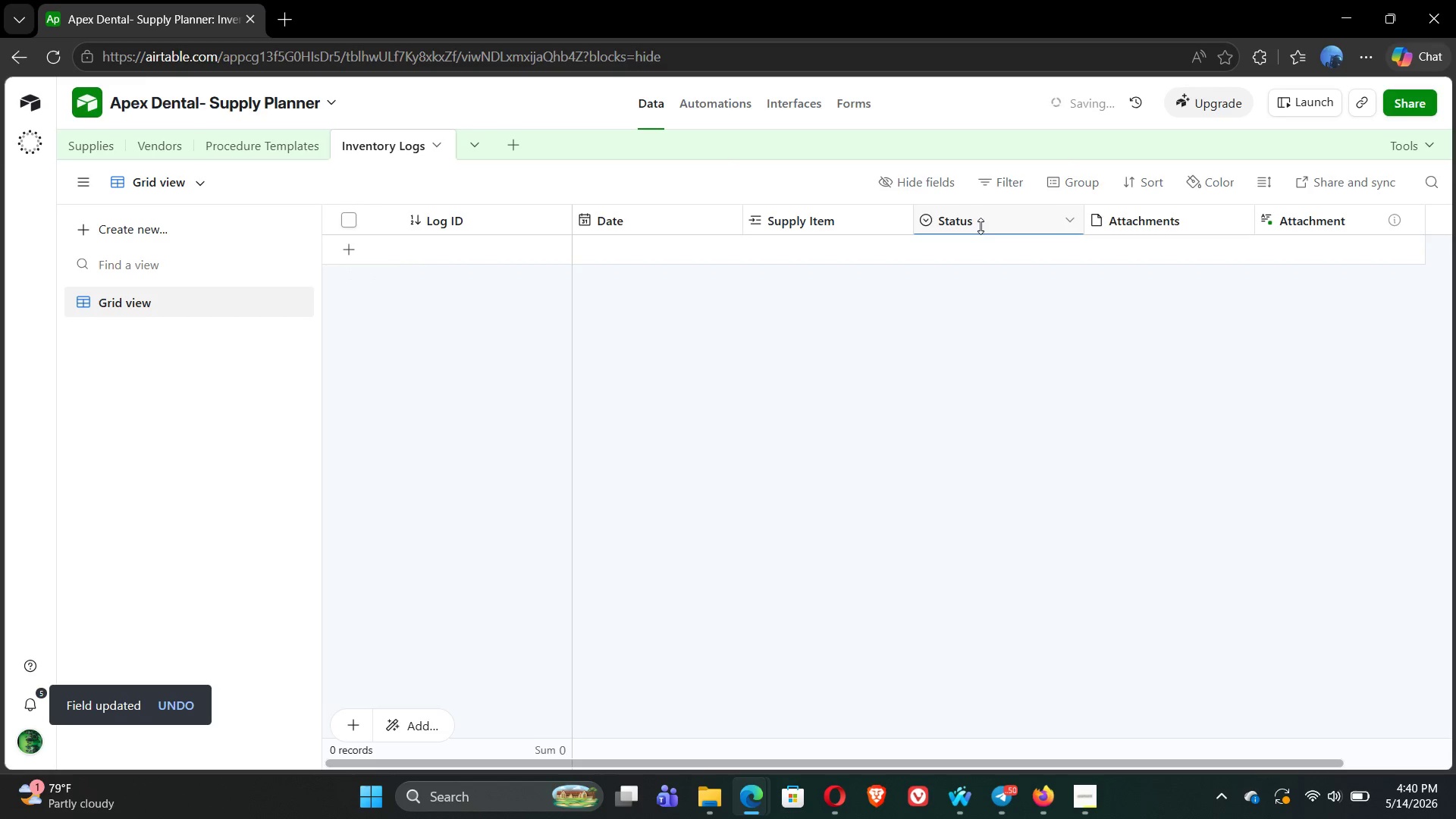 
double_click([981, 226])
 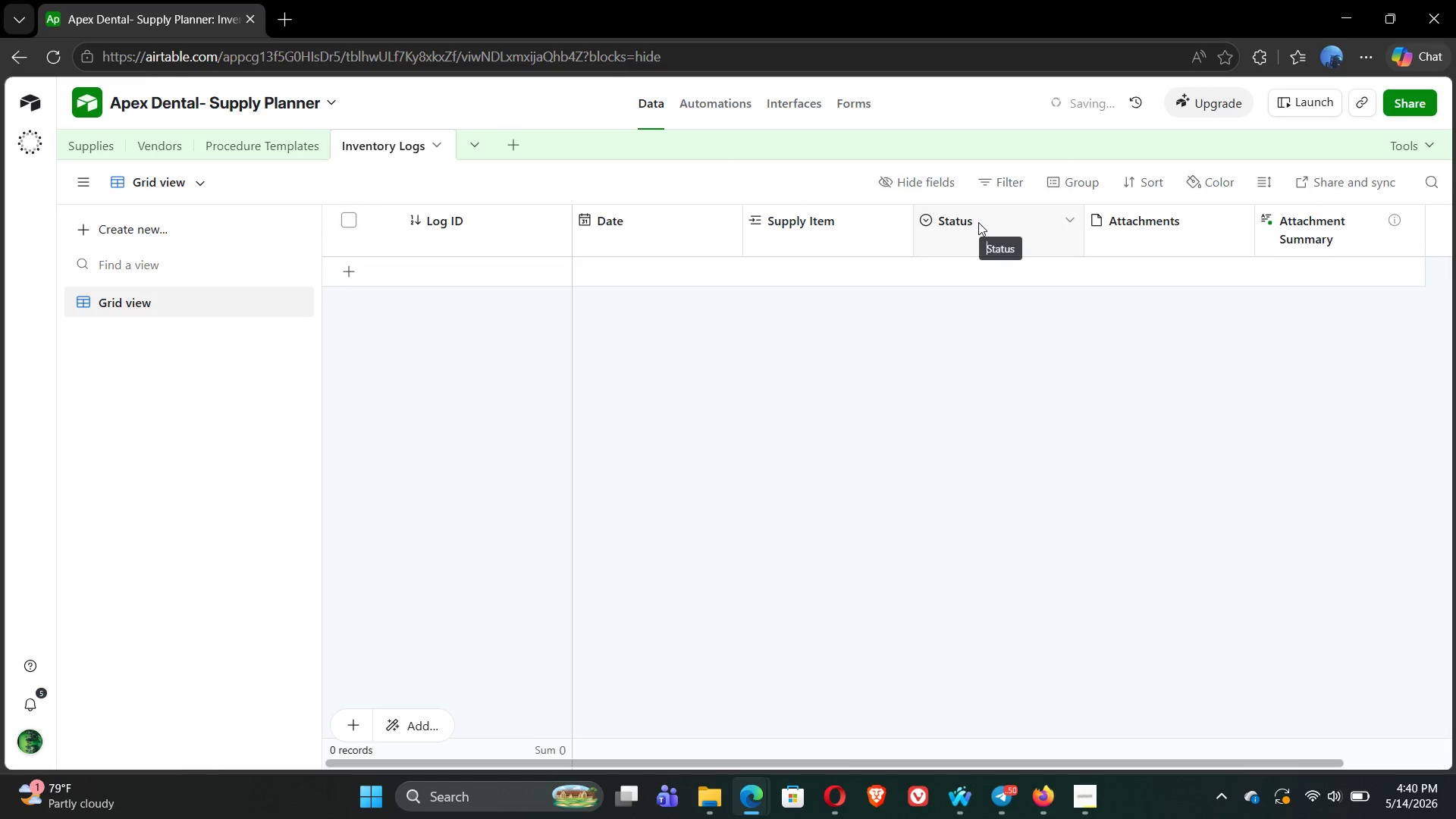 
double_click([978, 222])
 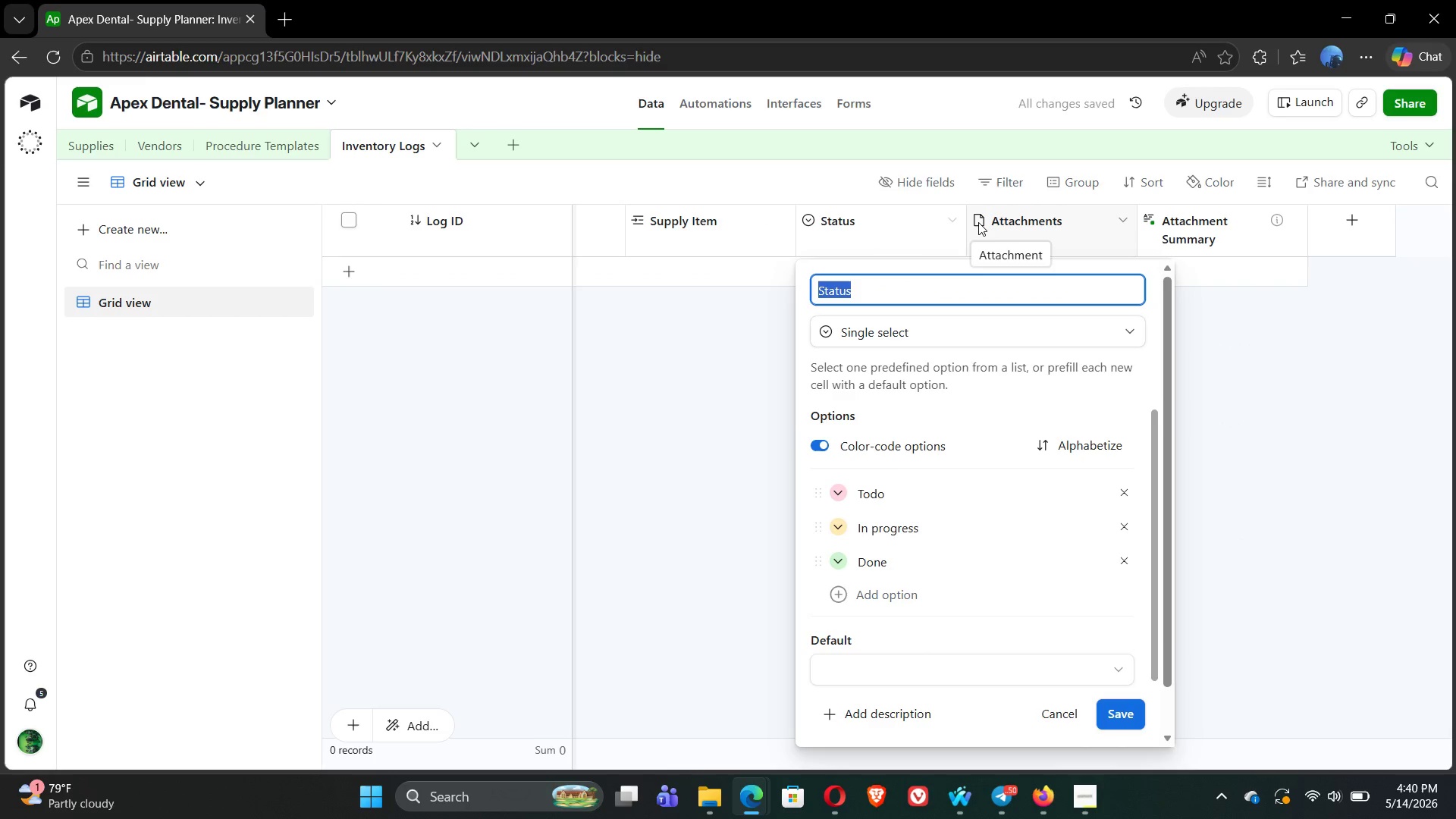 
type(Event Type)
 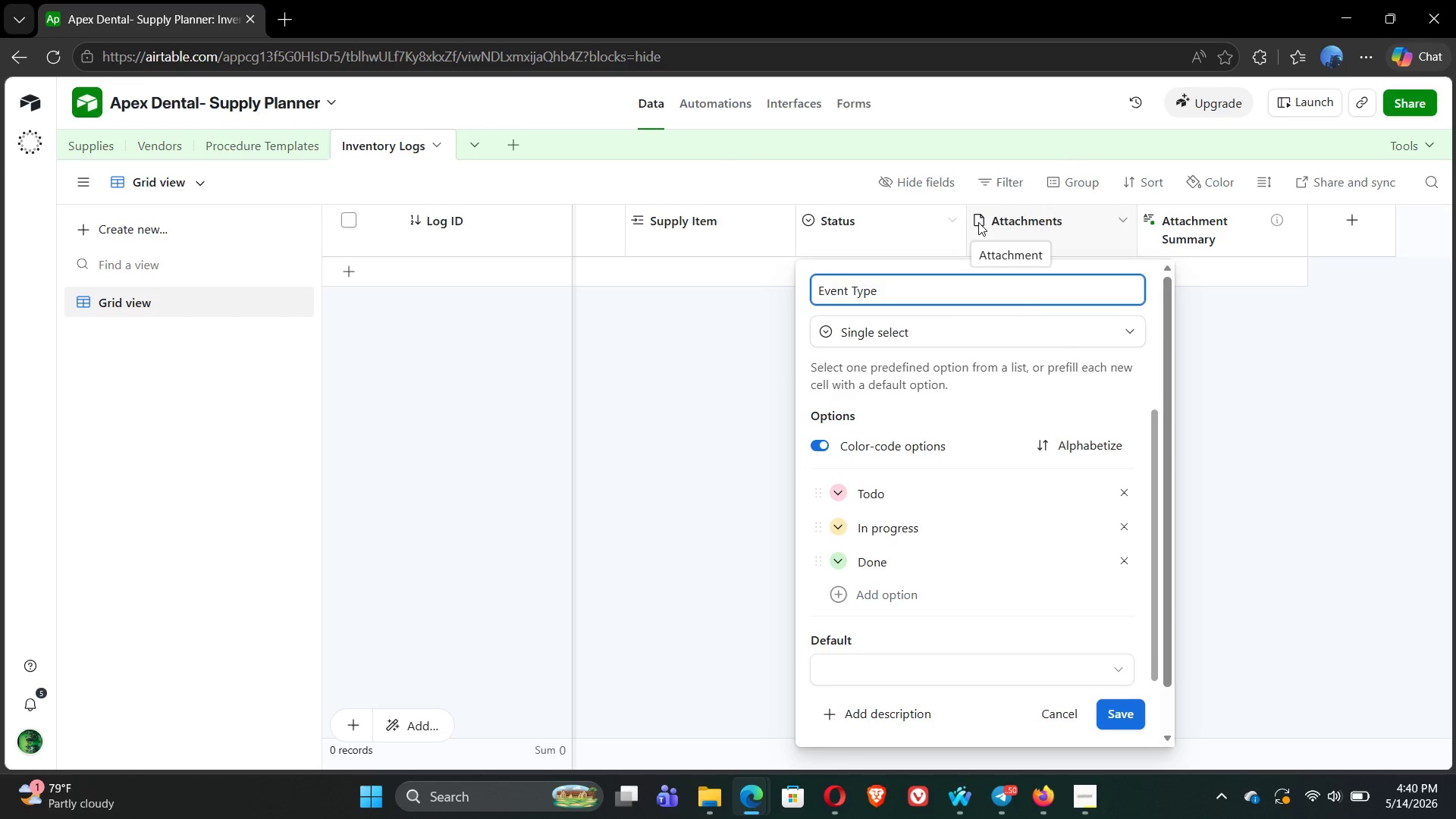 
double_click([1125, 493])
 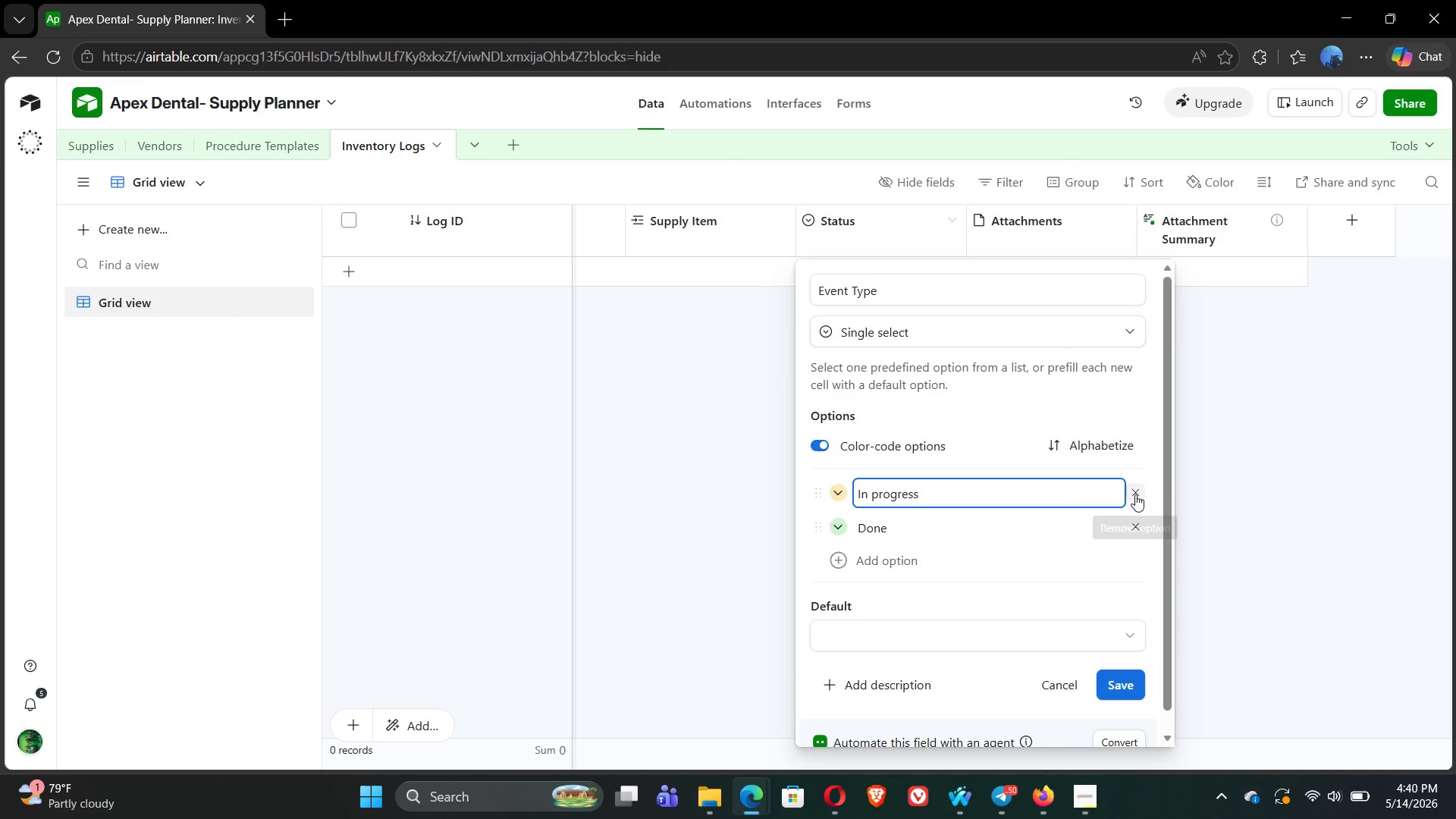 
left_click([1135, 494])
 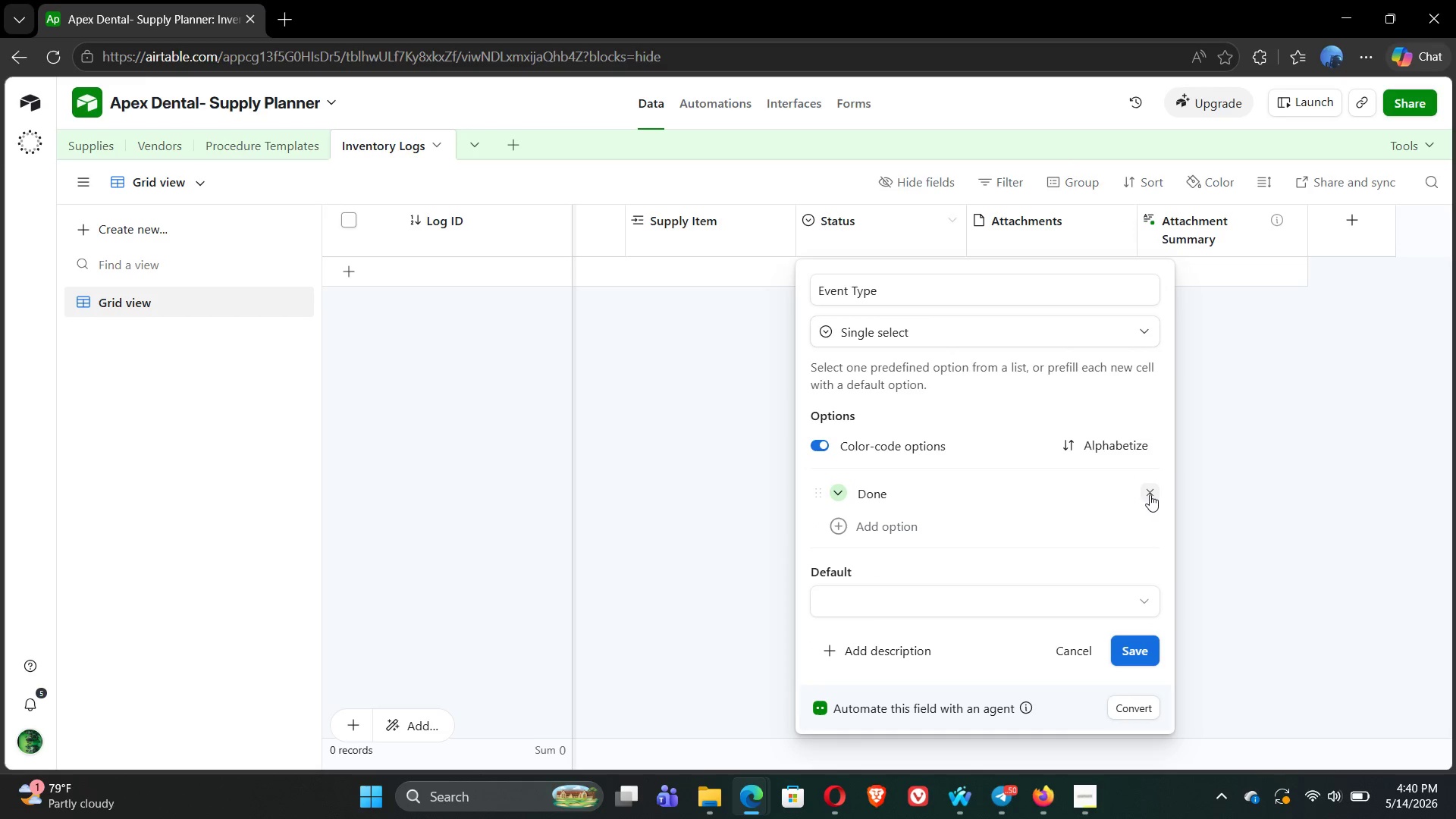 
left_click([1150, 494])
 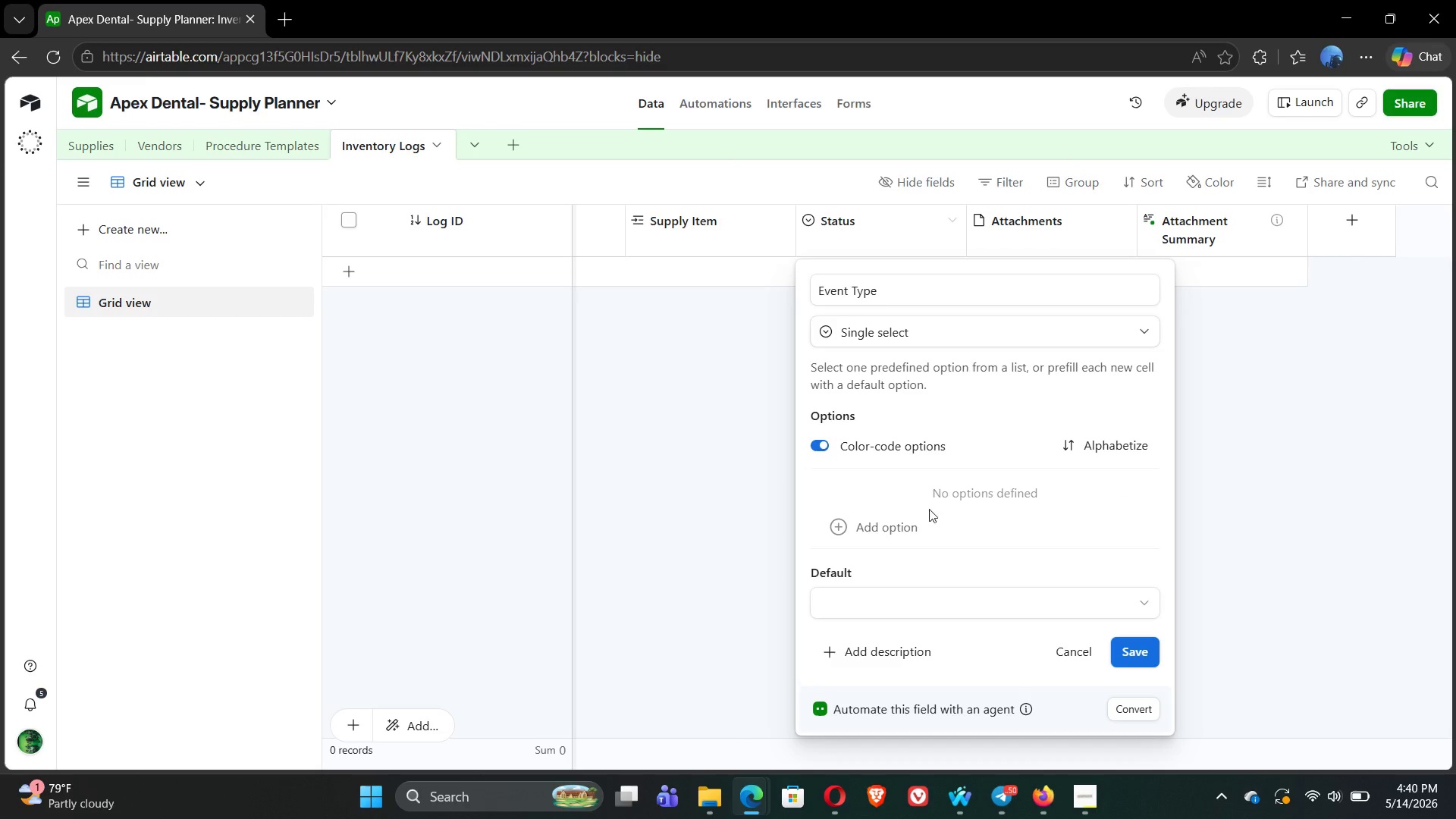 
left_click([842, 536])
 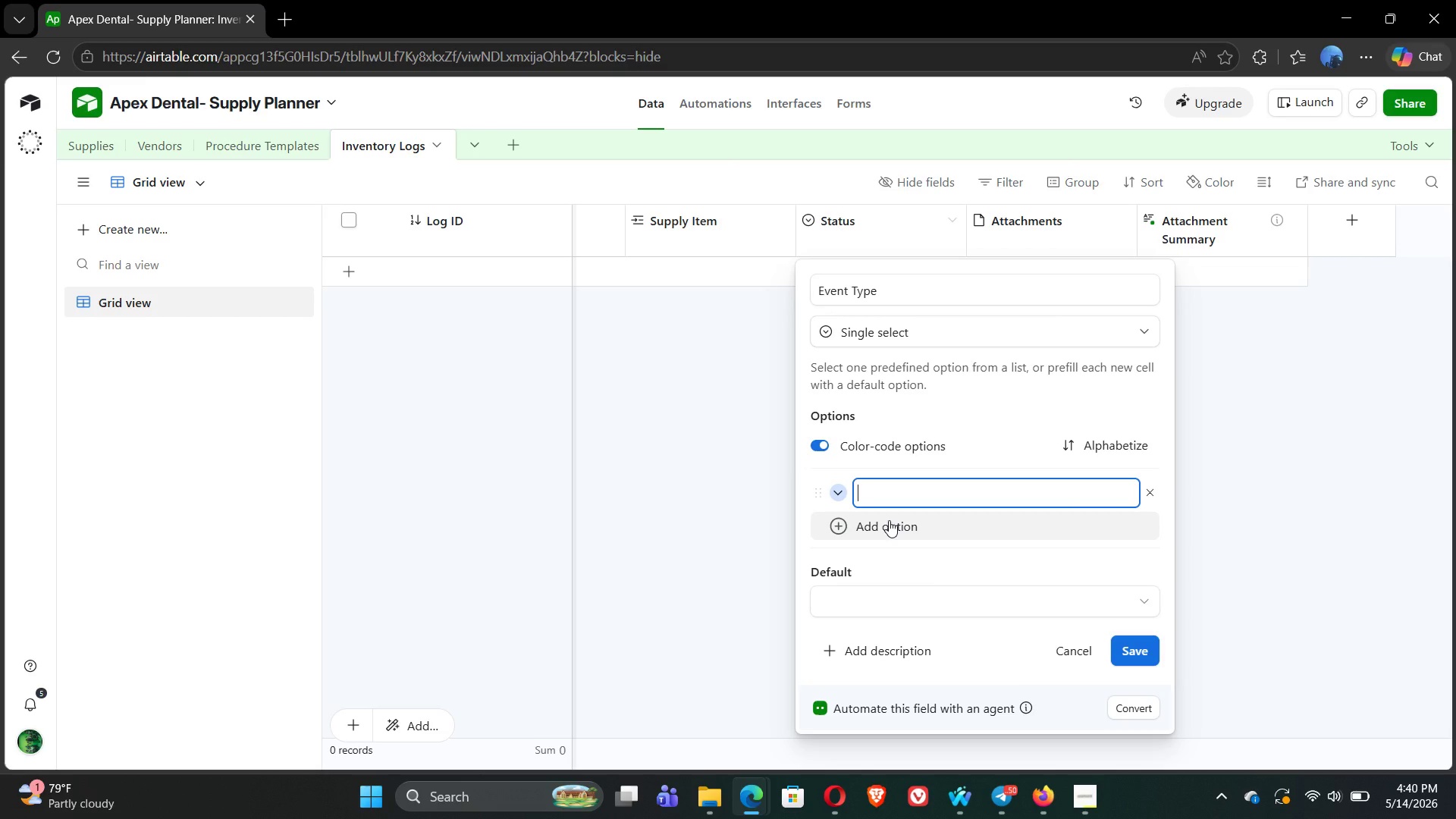 
wait(9.11)
 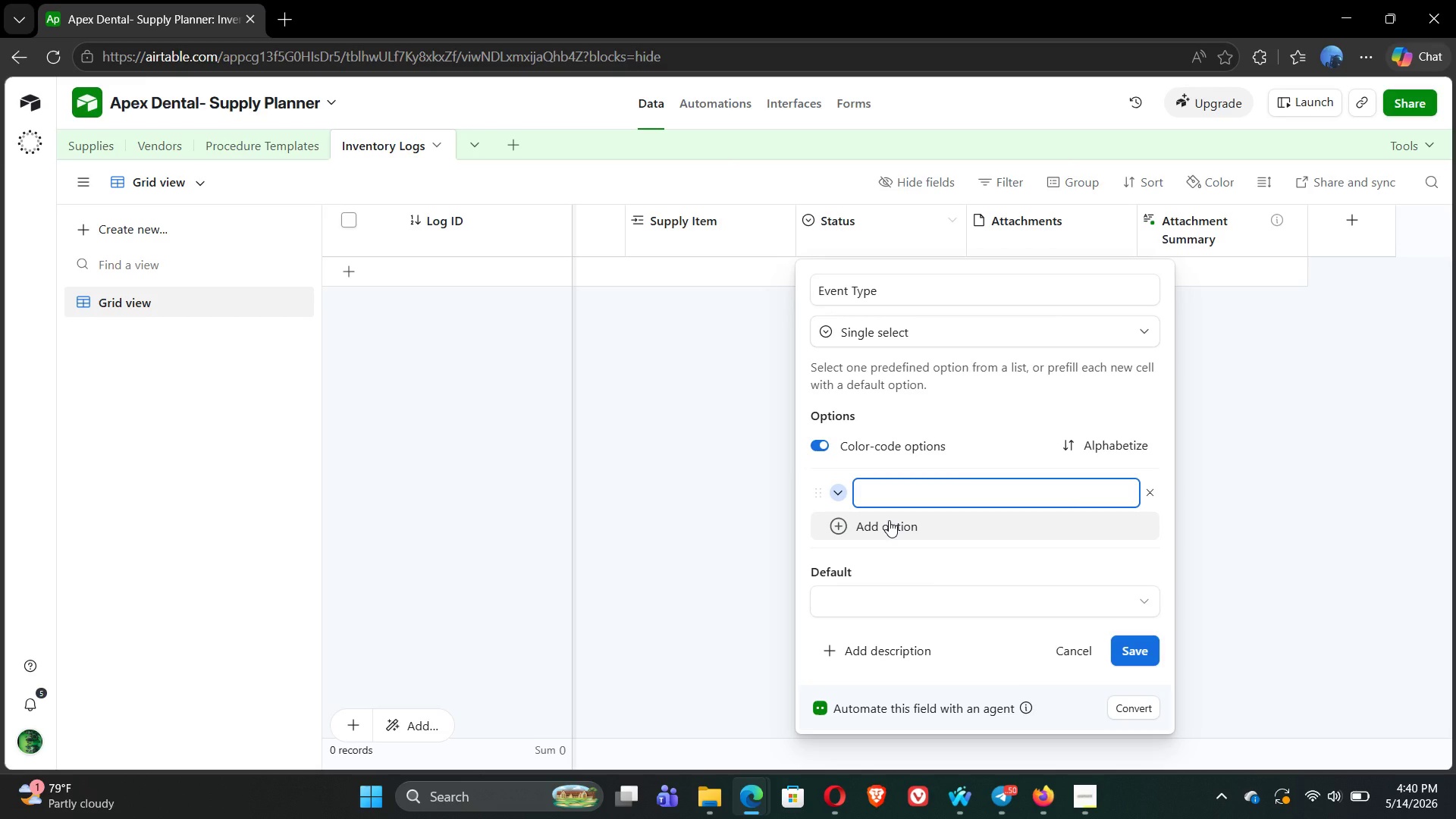 
type(Used)
 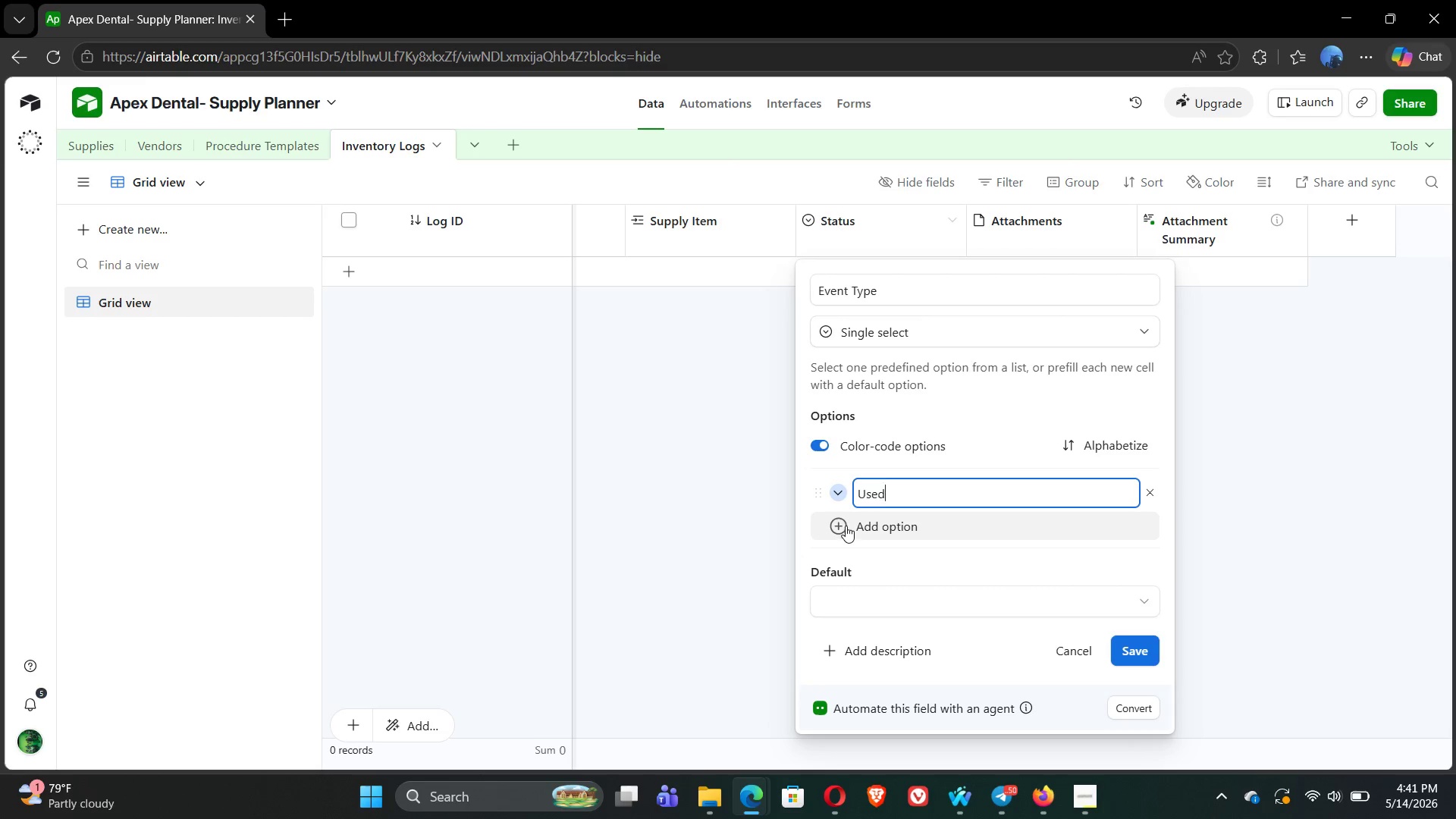 
left_click([845, 525])
 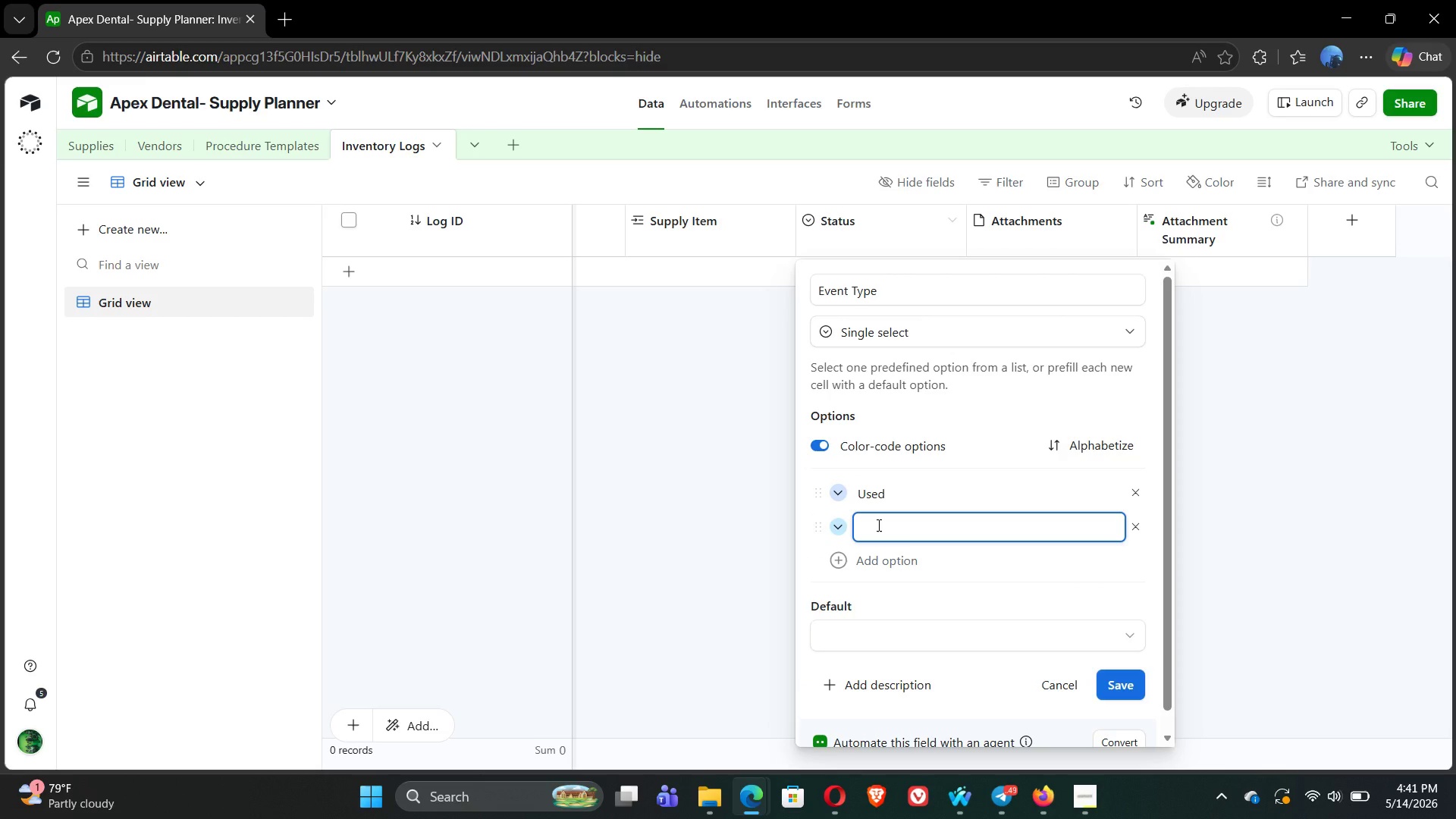 
type(Received)
 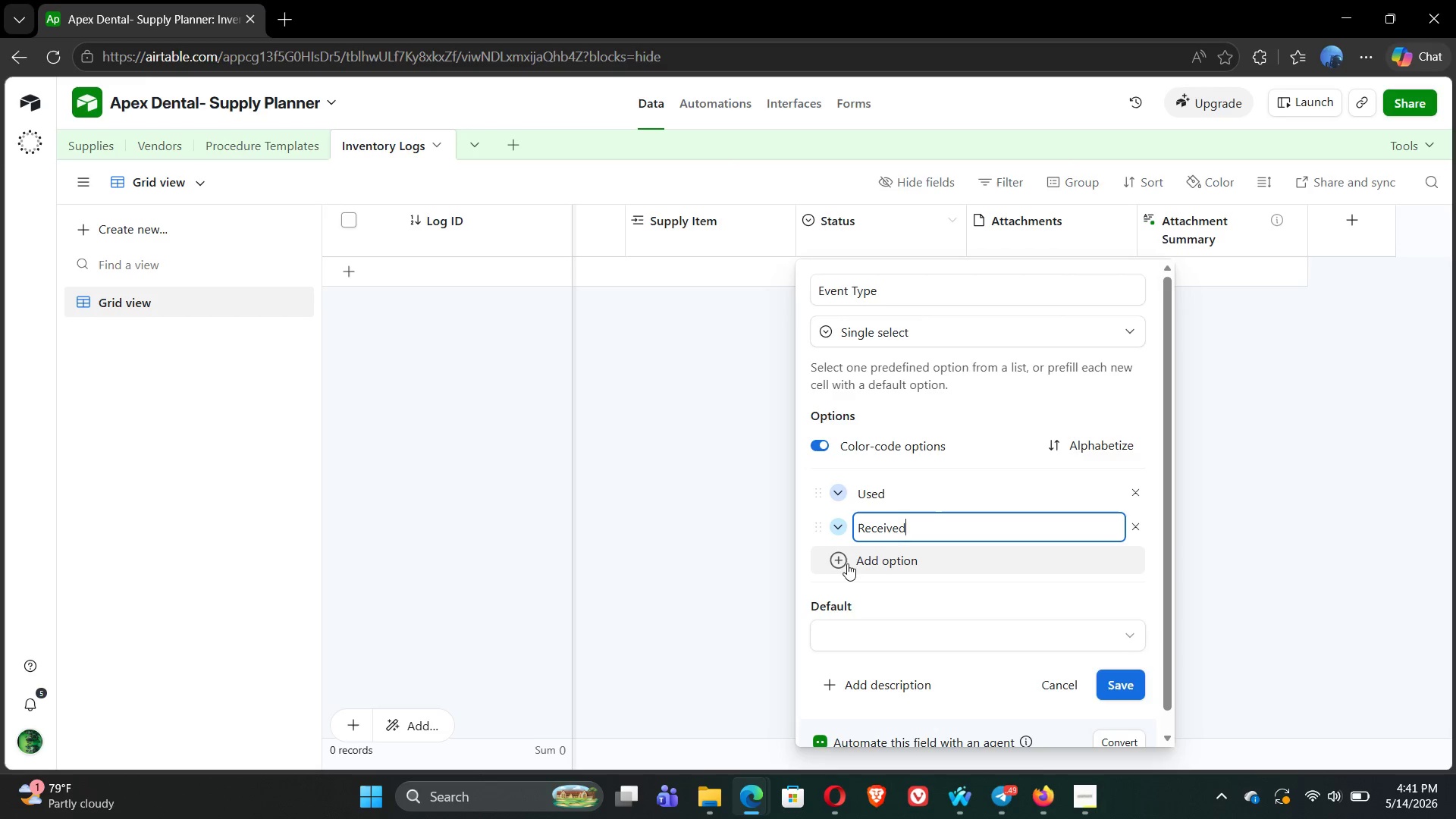 
left_click([838, 565])
 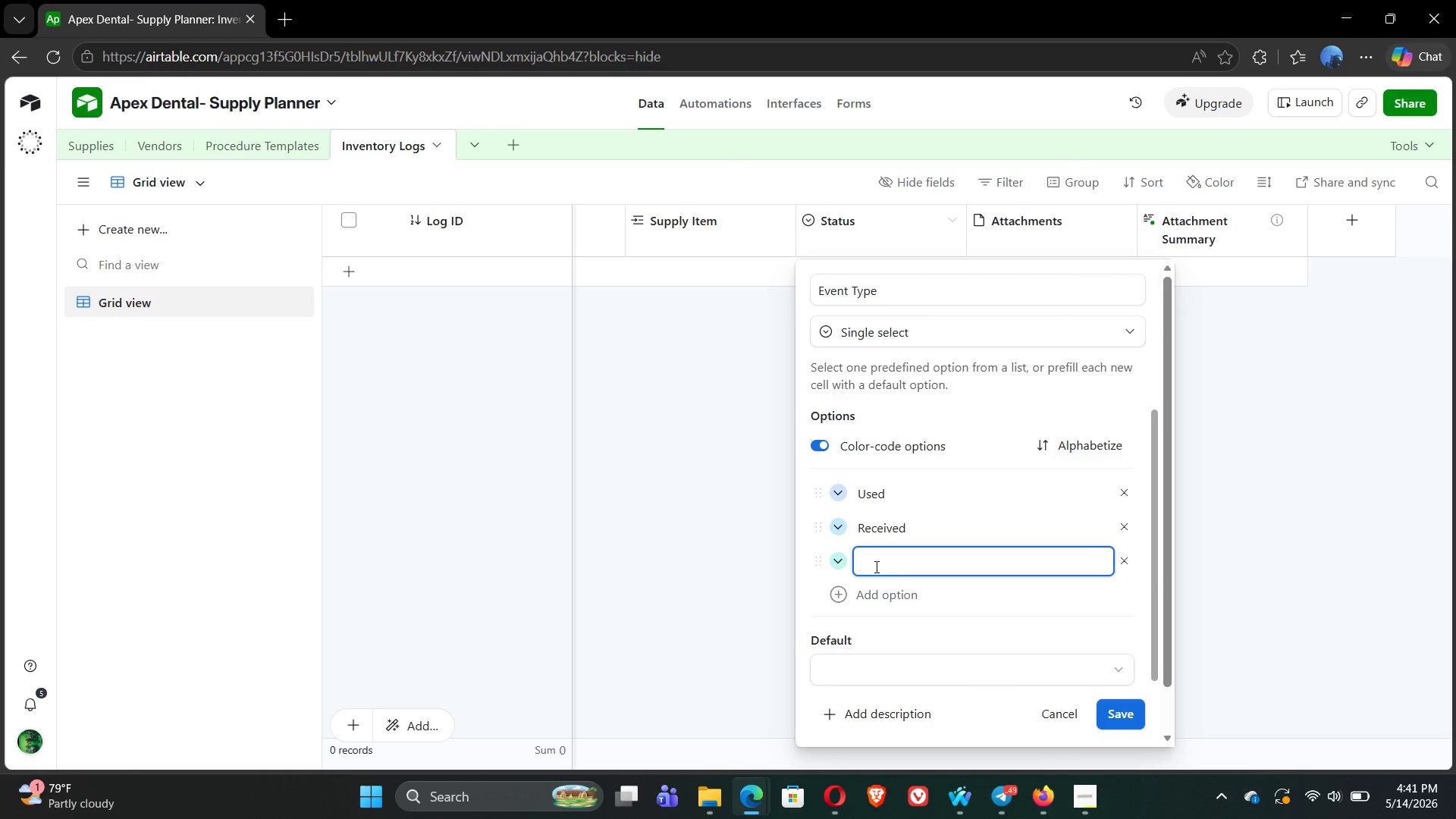 
type(Damaged)
 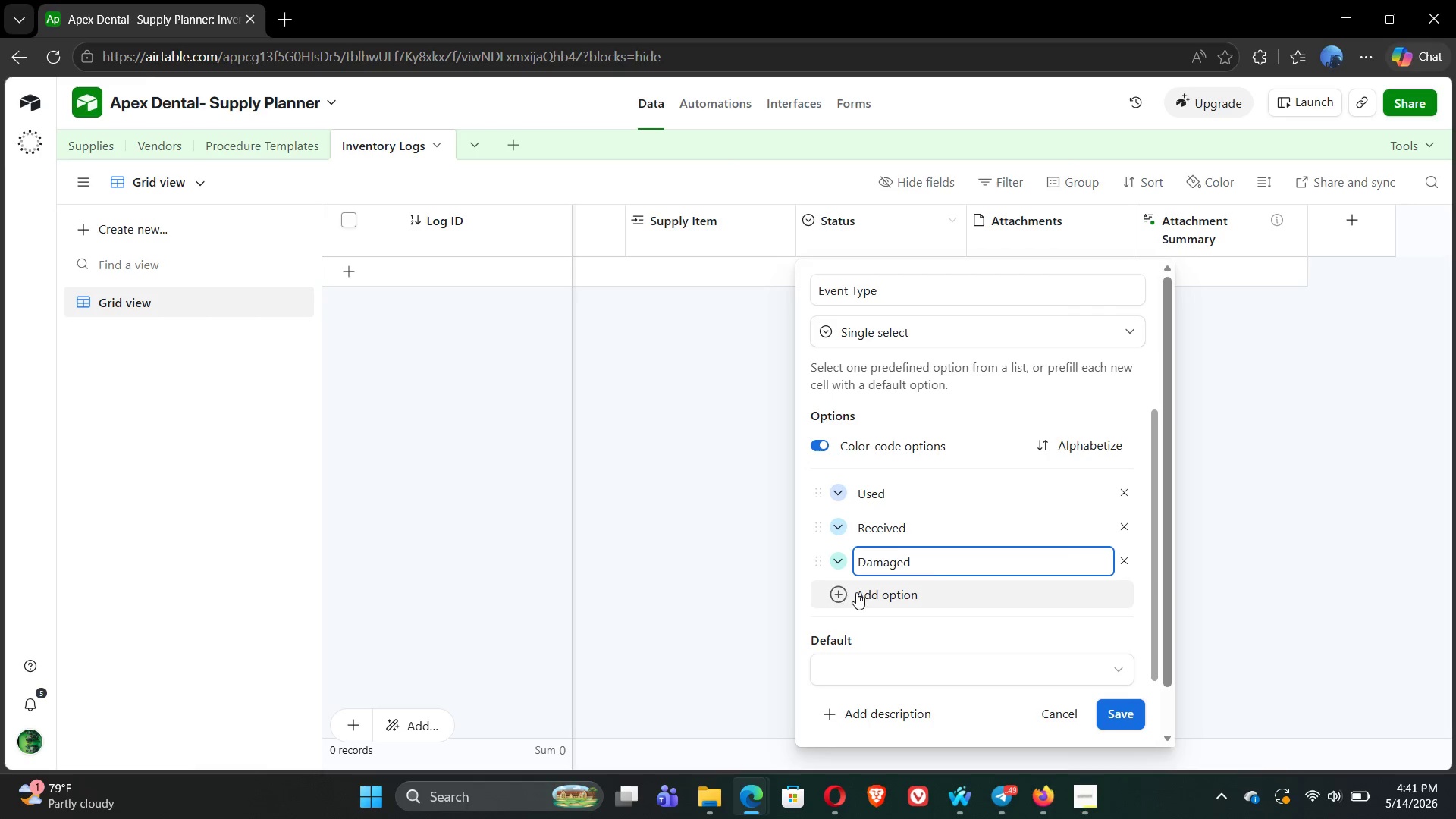 
left_click([840, 592])
 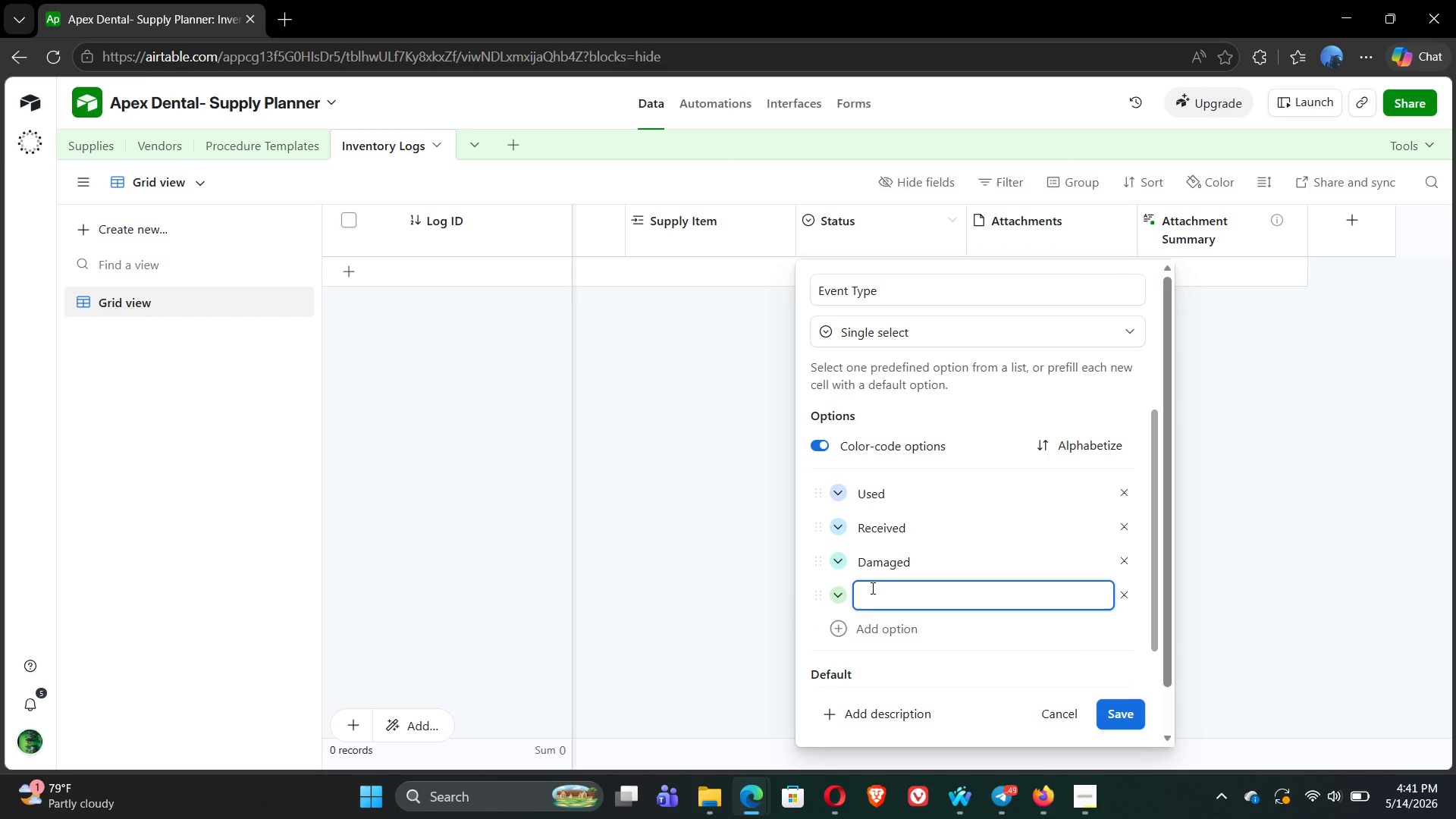 
type(Returned)
 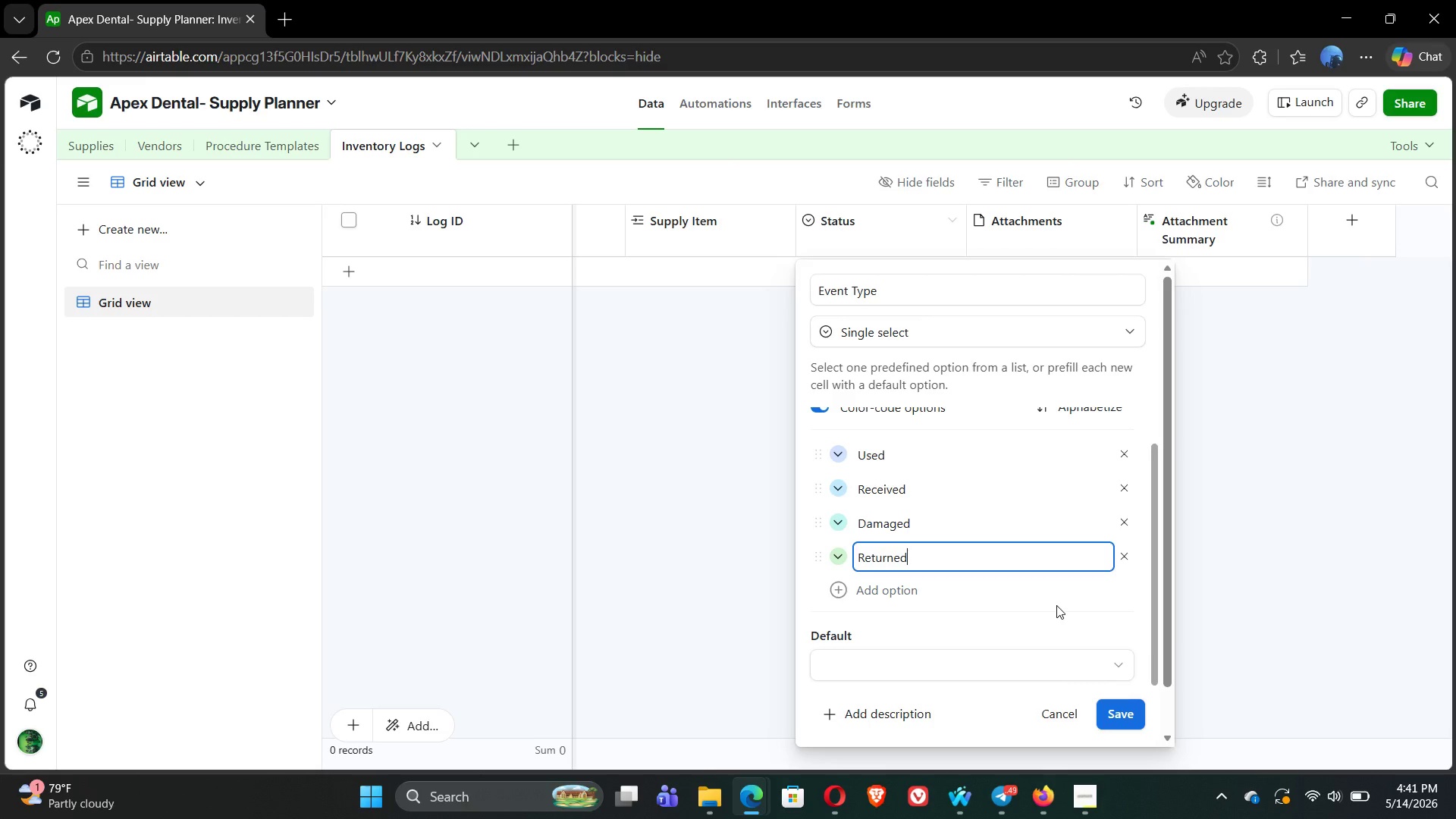 
wait(7.39)
 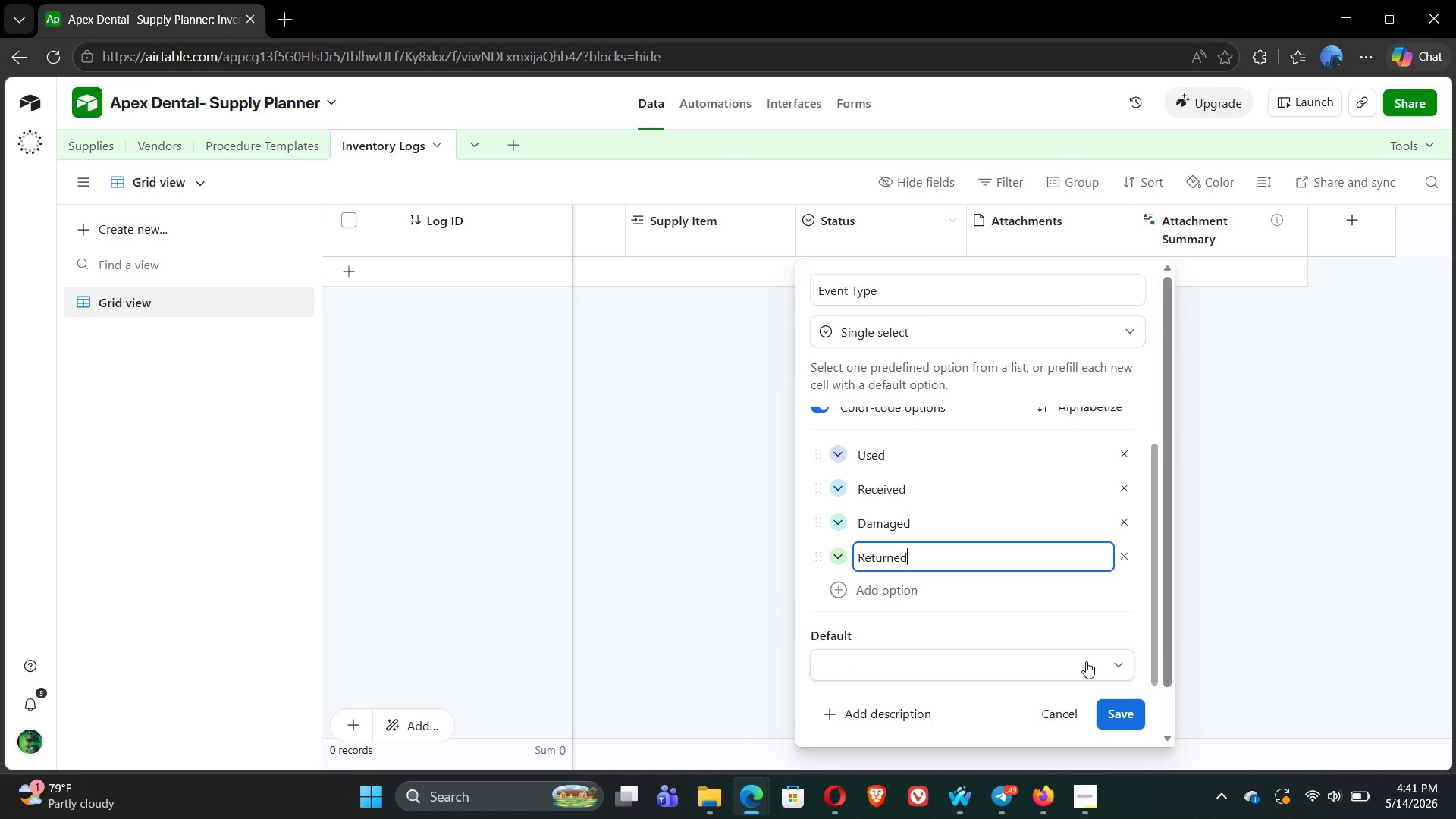 
left_click([1123, 714])
 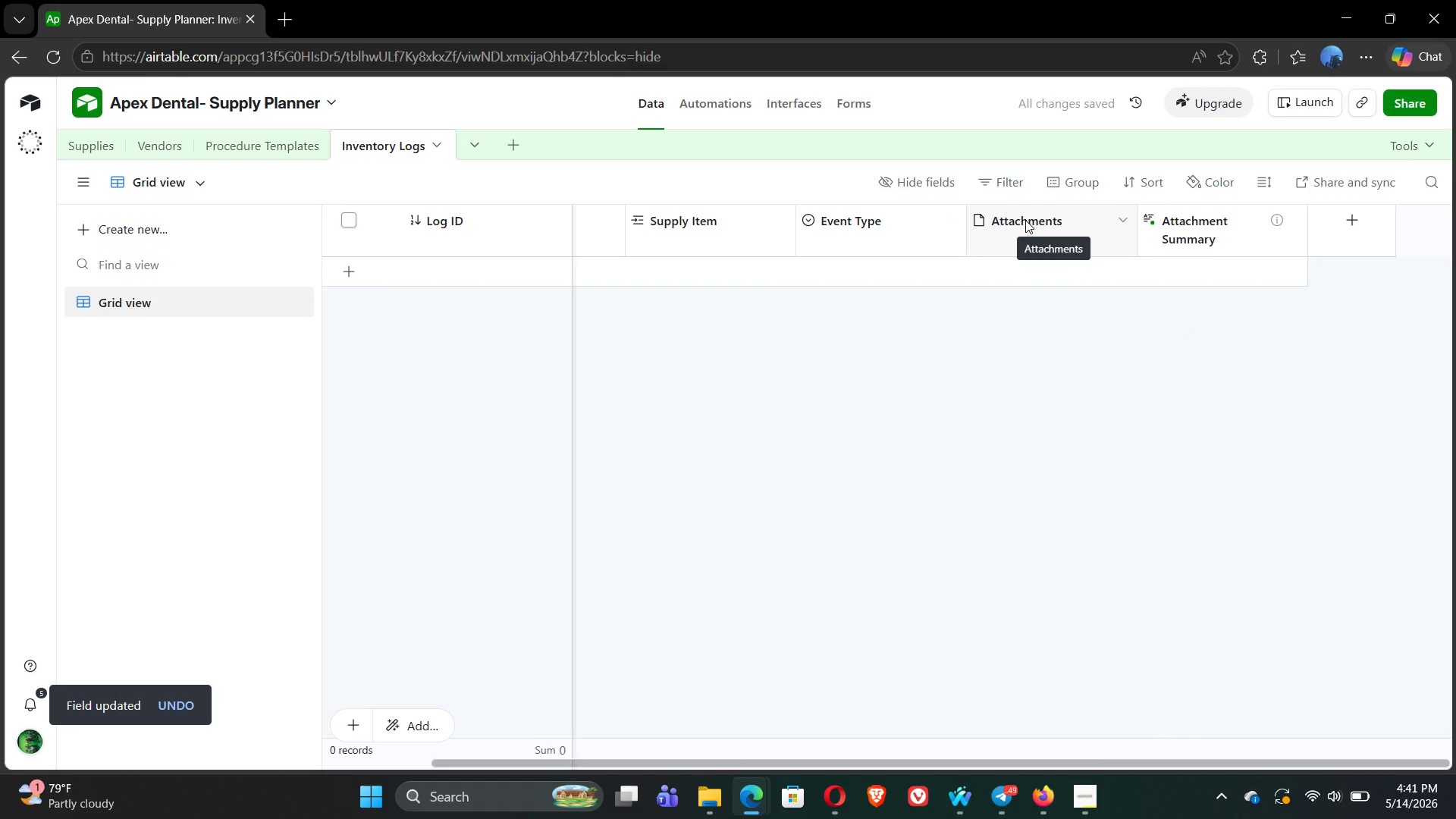 
wait(8.12)
 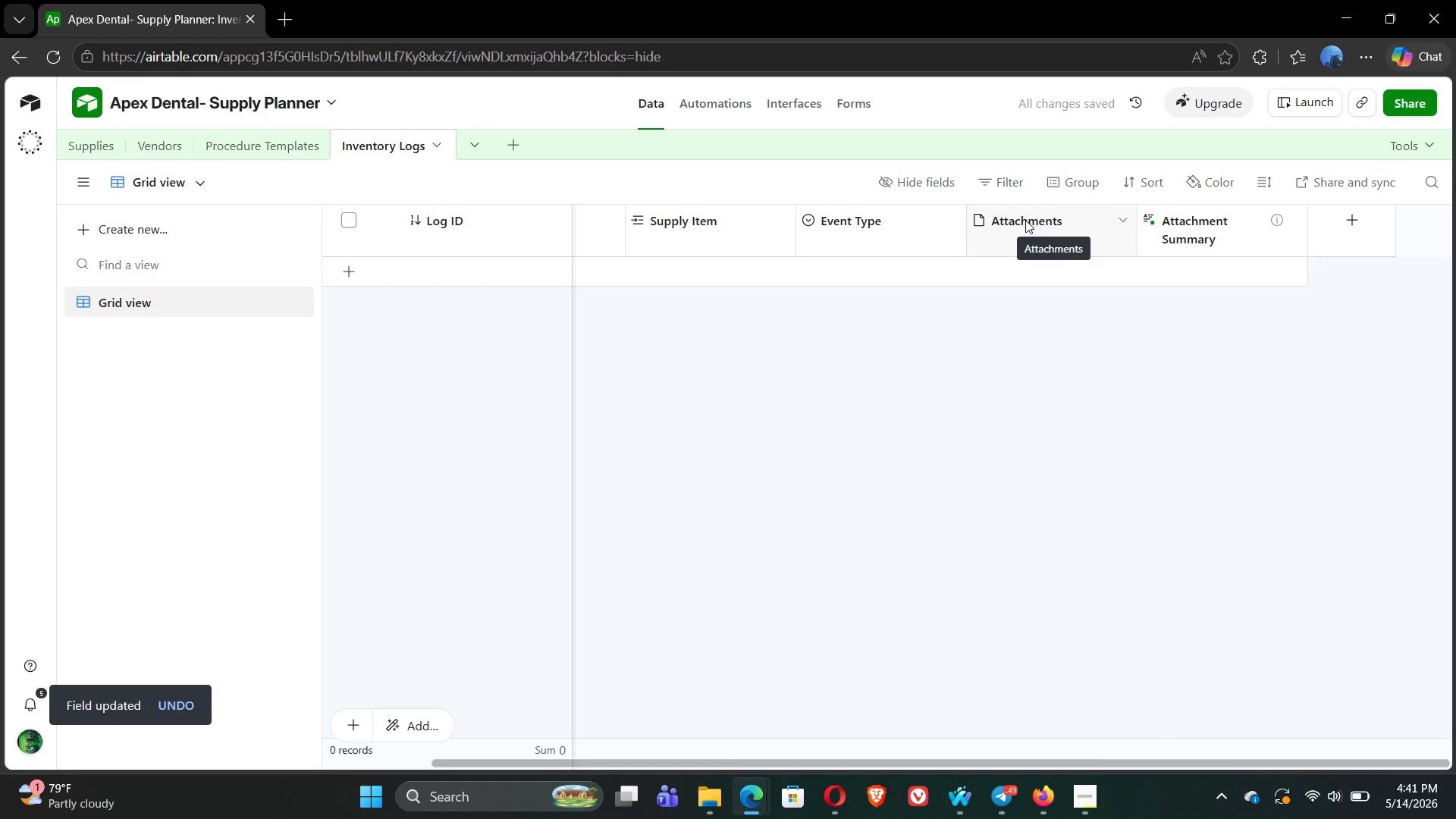 
double_click([1043, 229])
 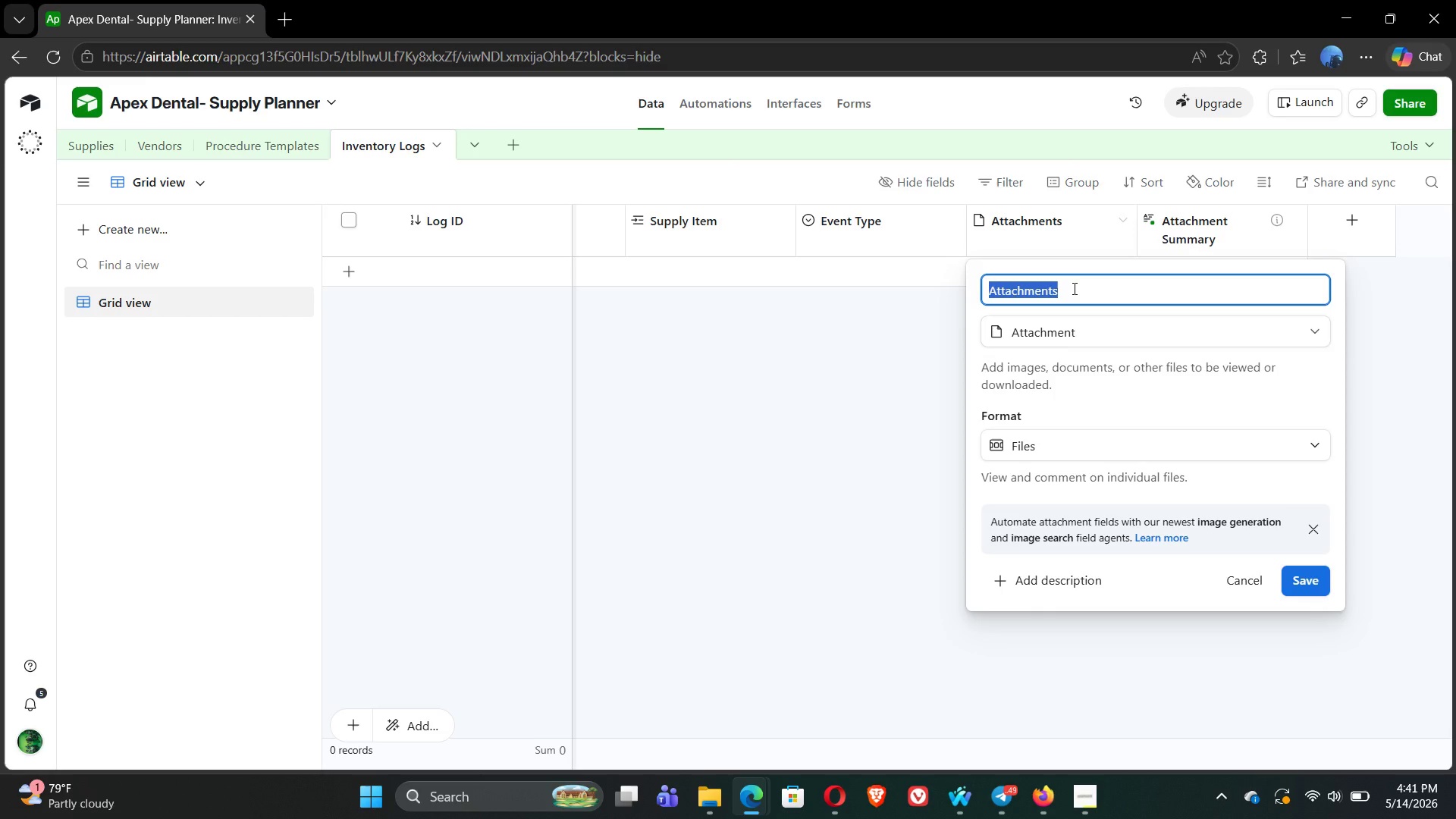 
type(Quantity)
 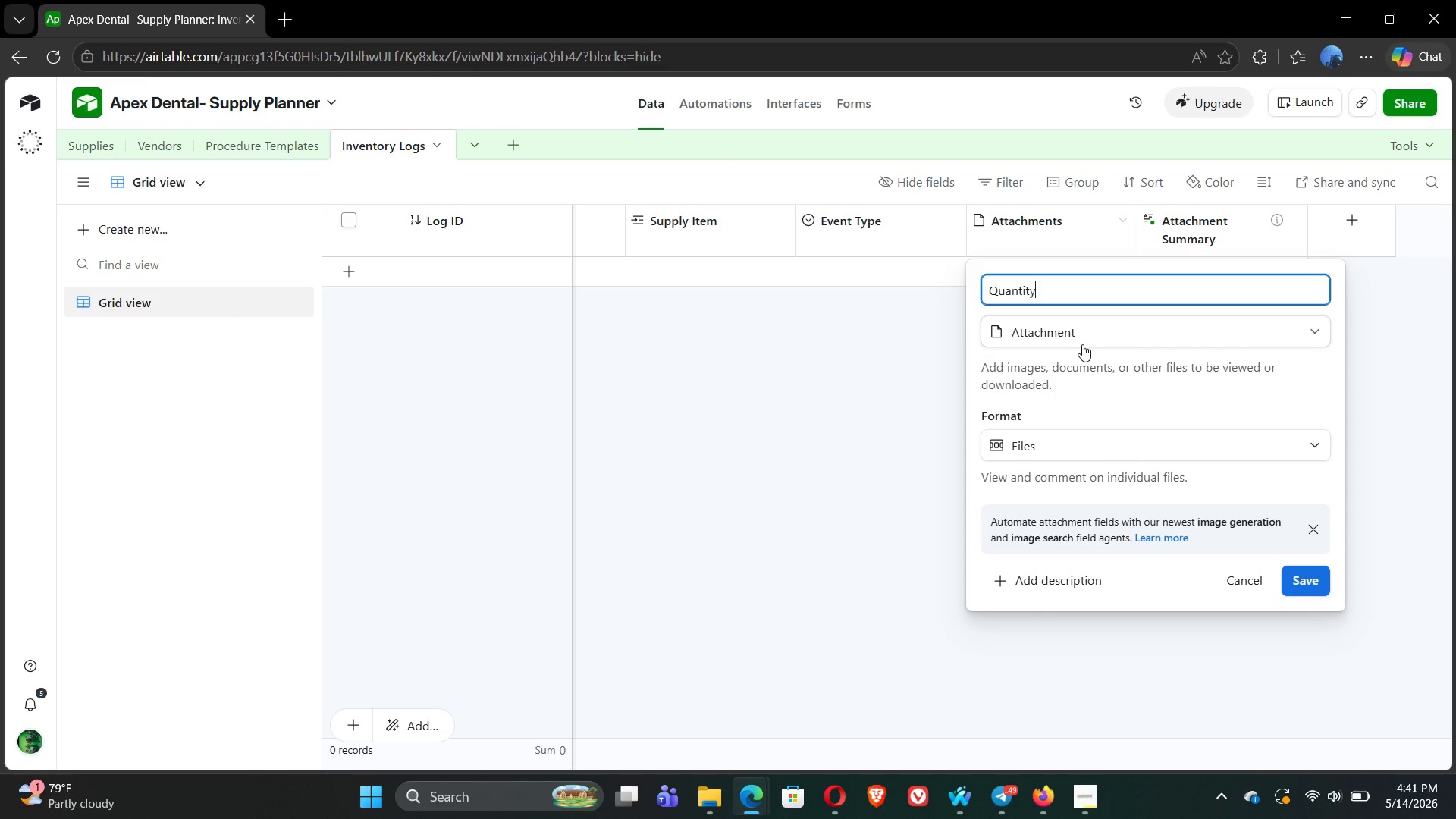 
left_click([1075, 334])
 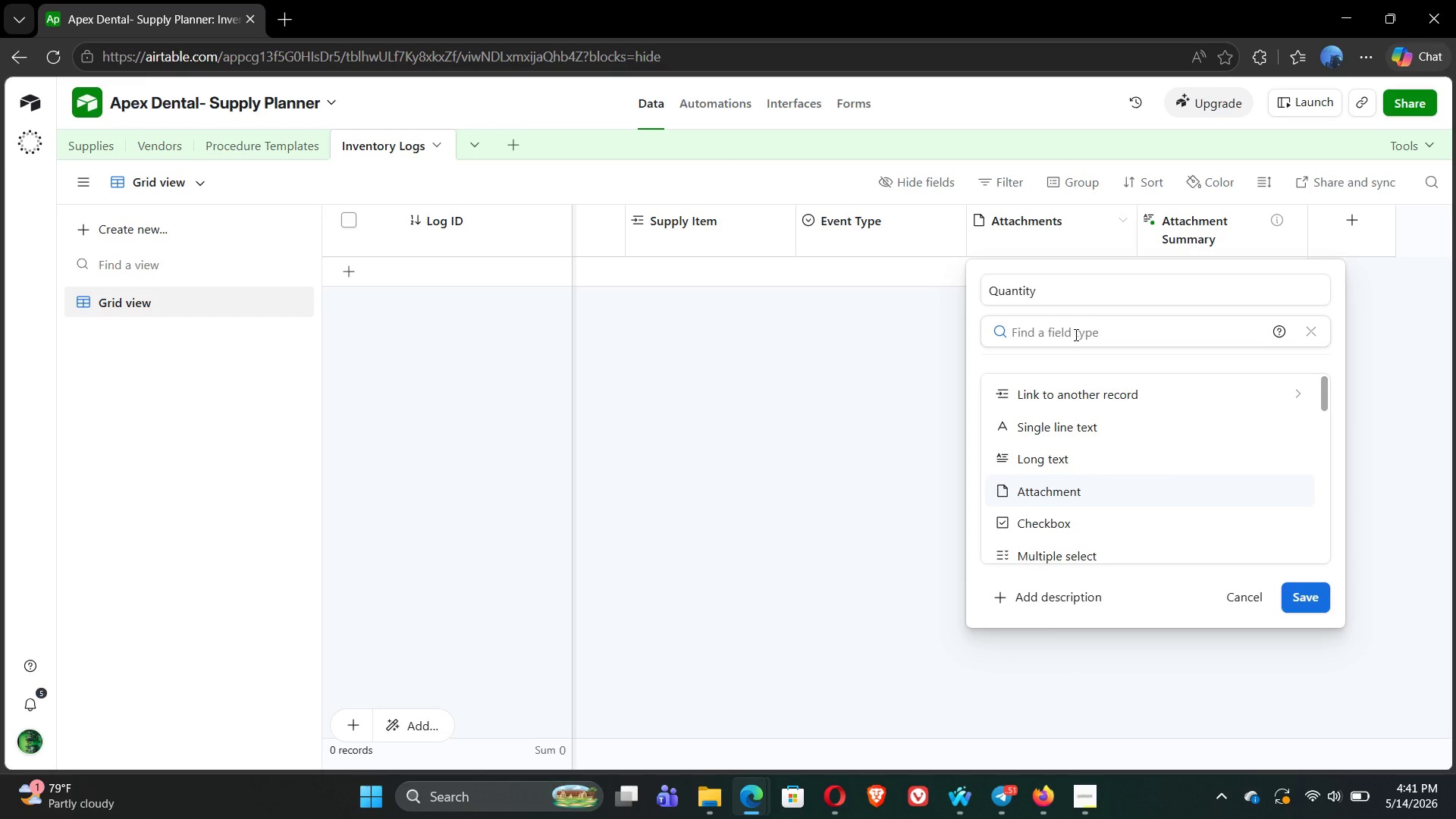 
type(num)
 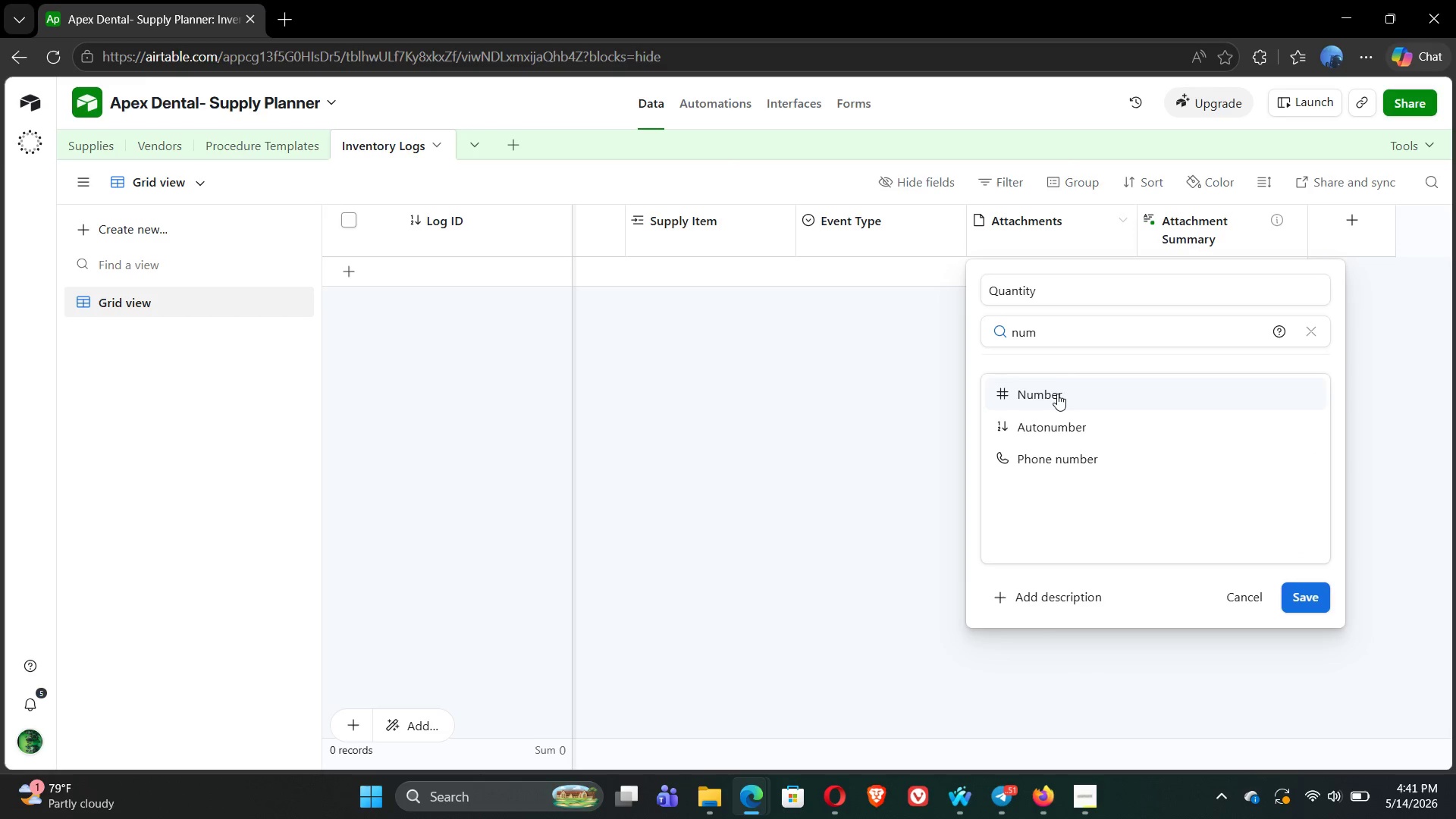 
left_click([1057, 394])
 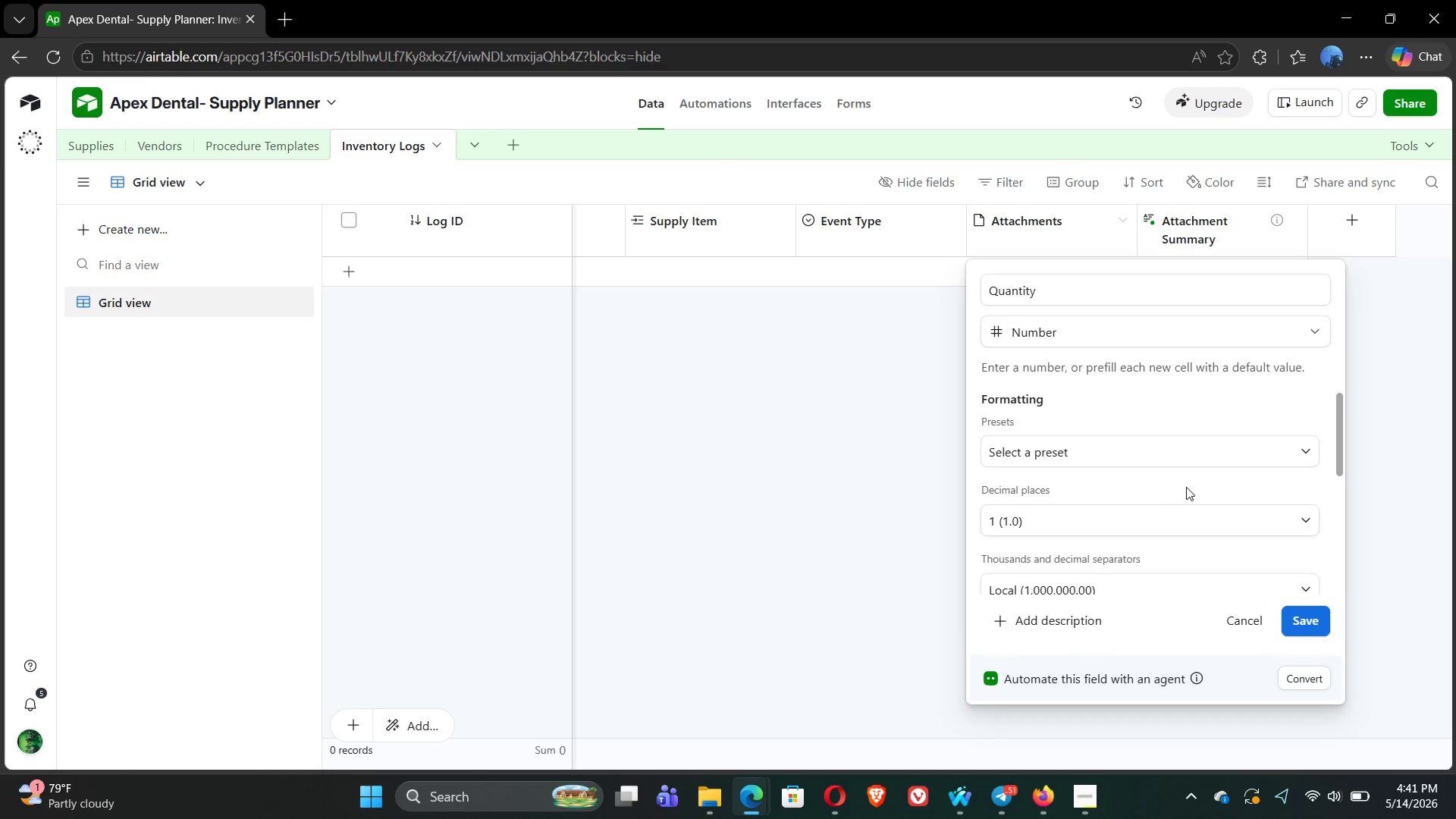 
left_click([1313, 622])
 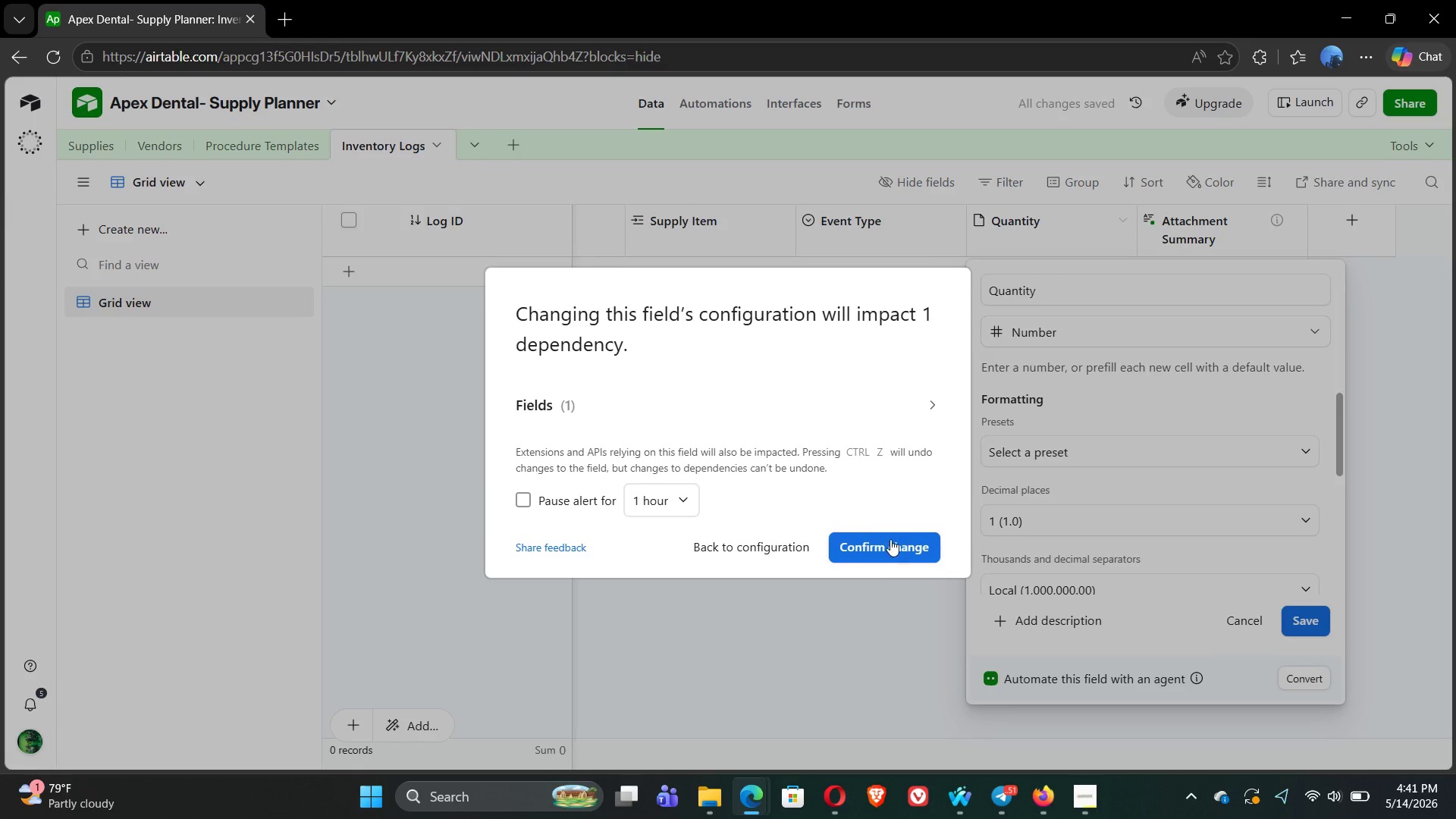 
left_click([870, 545])
 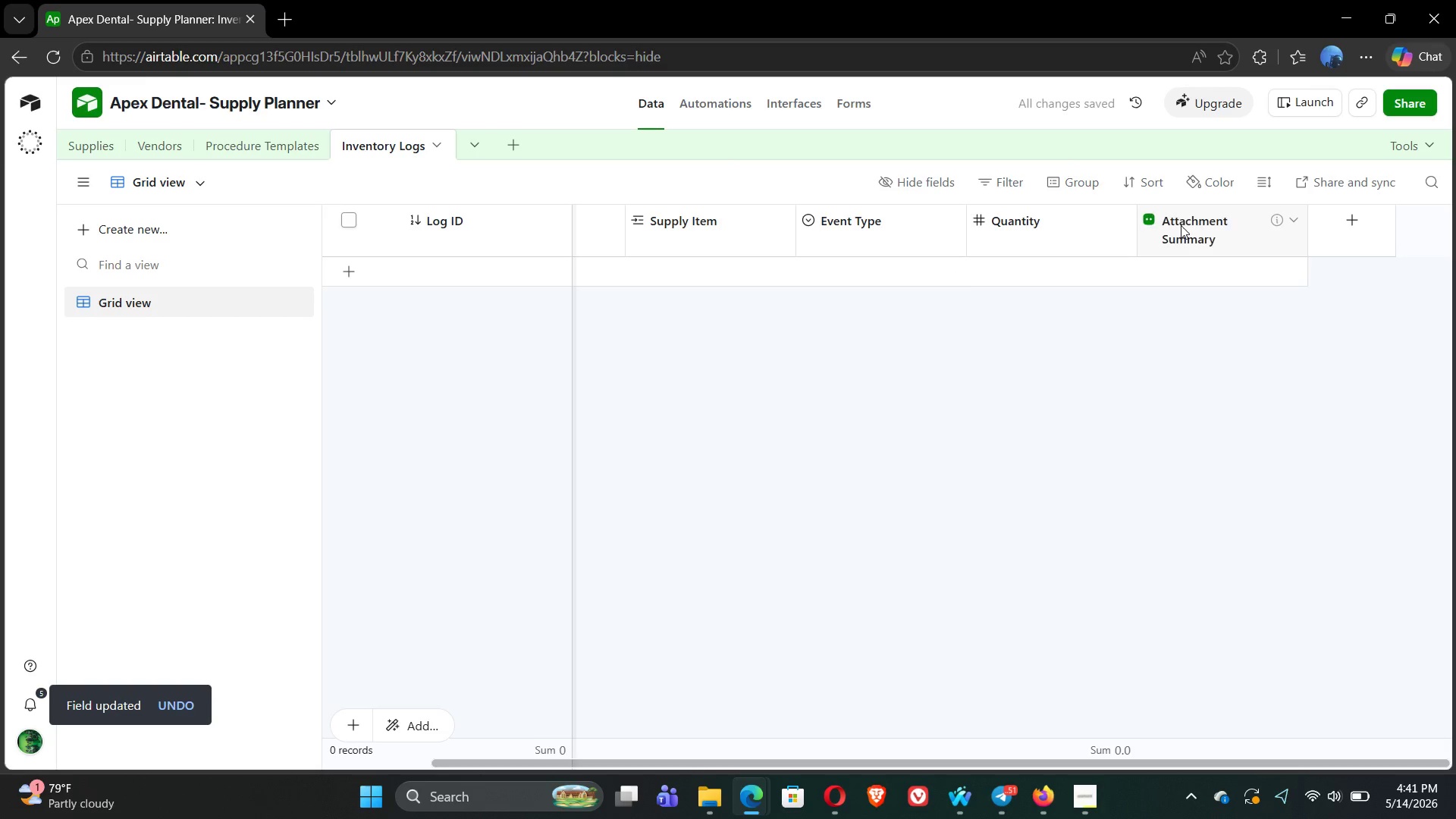 
right_click([1220, 225])
 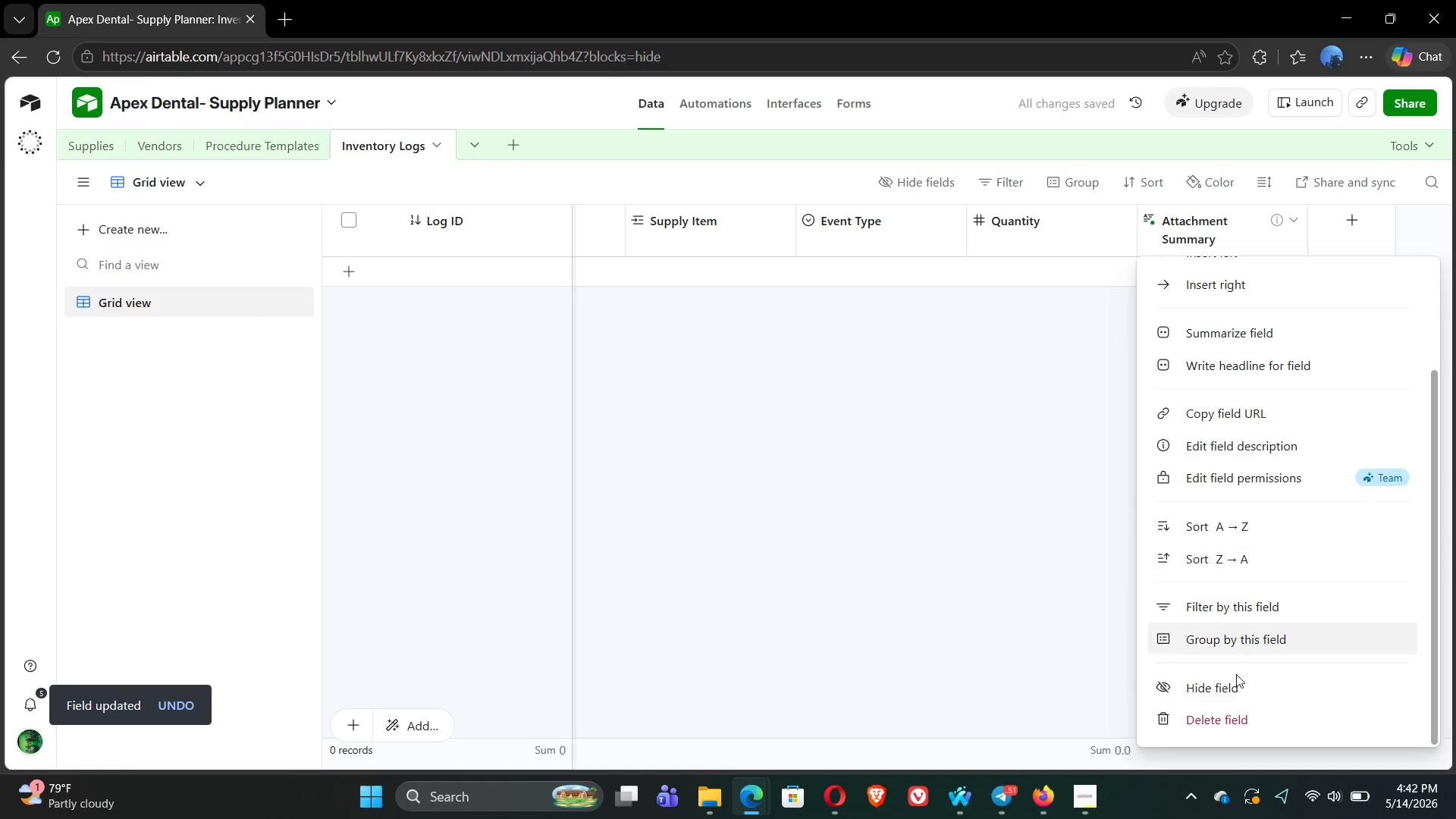 
left_click([1238, 717])
 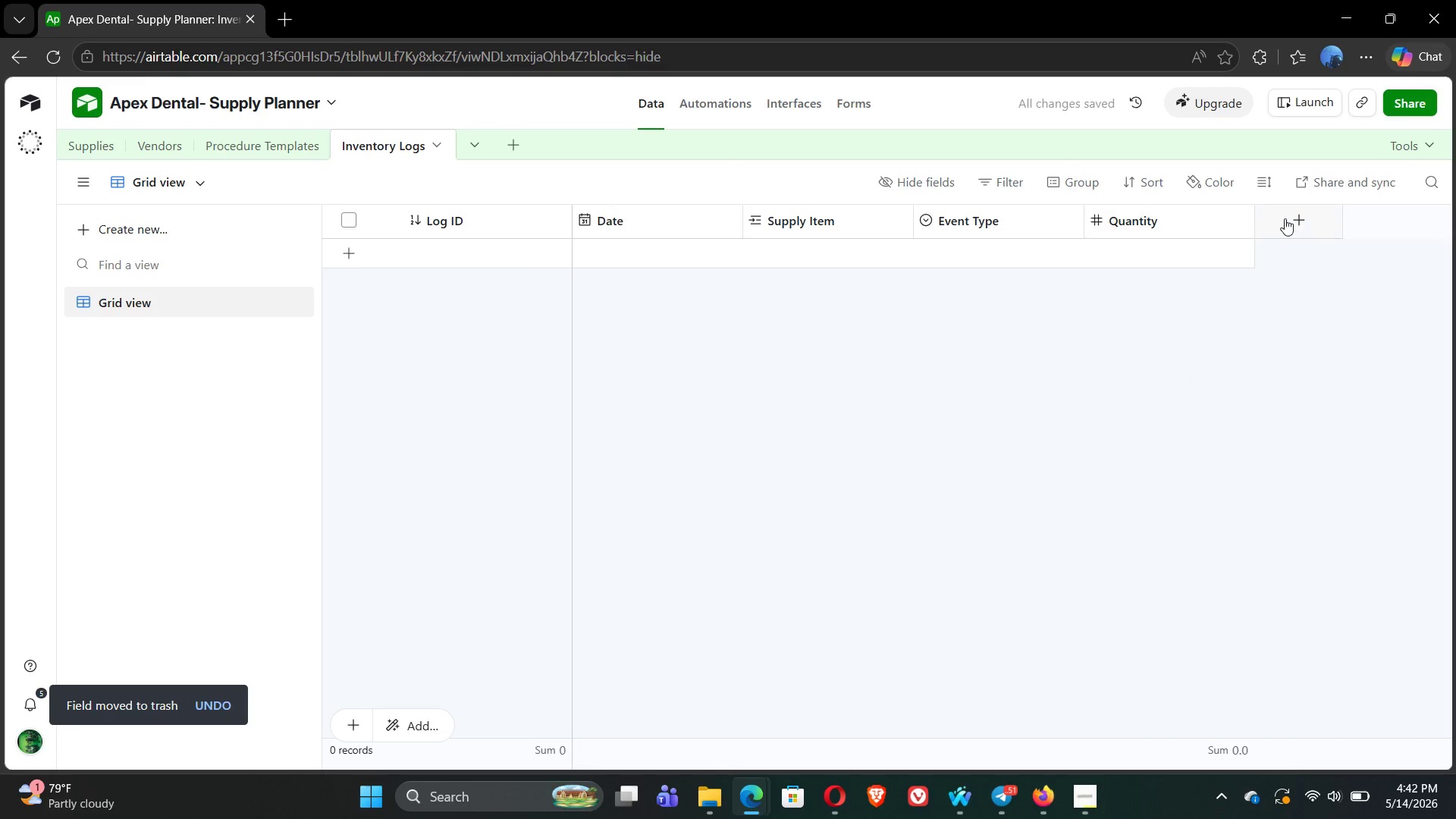 
left_click([1300, 230])
 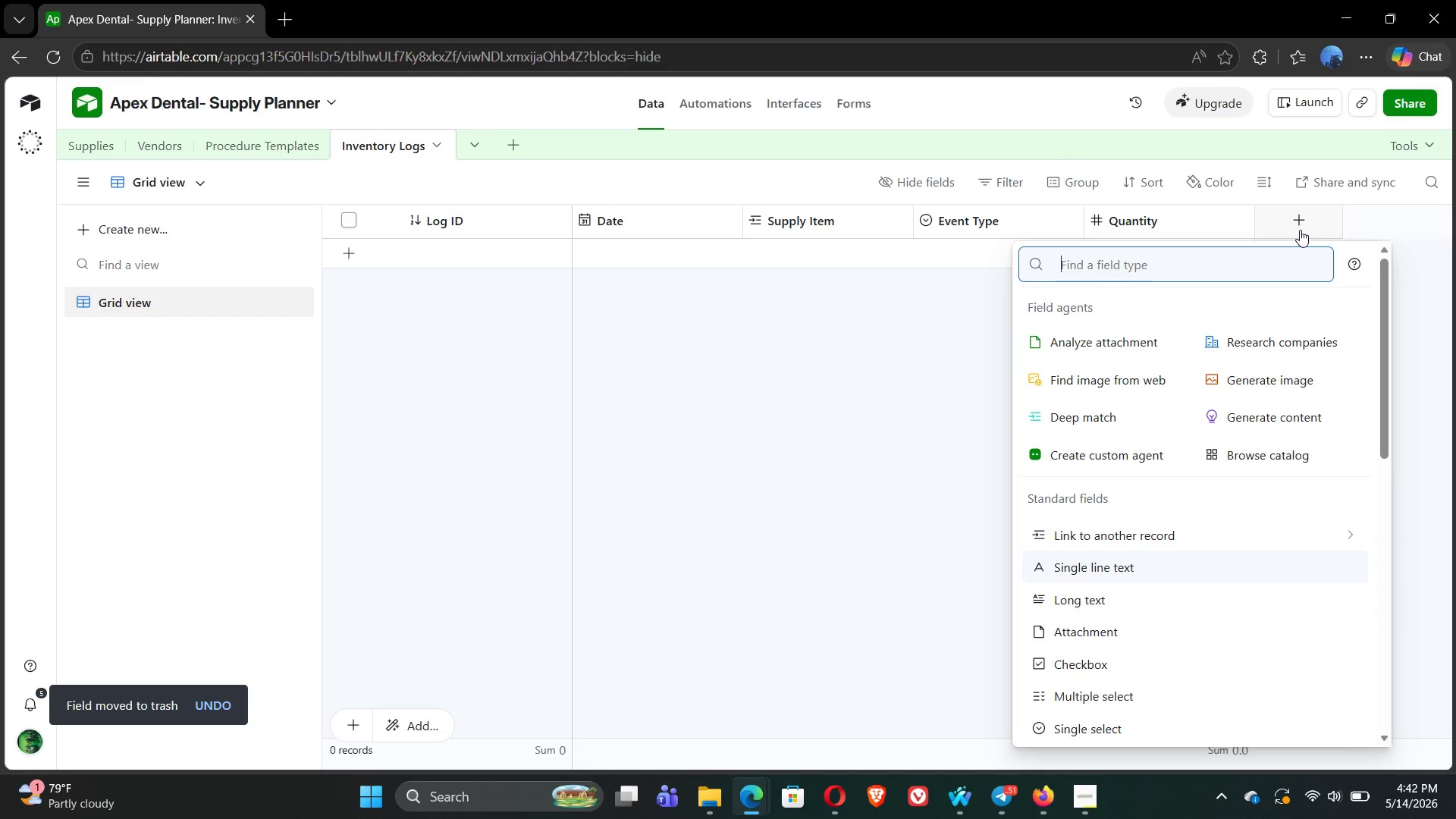 
type(sing)
 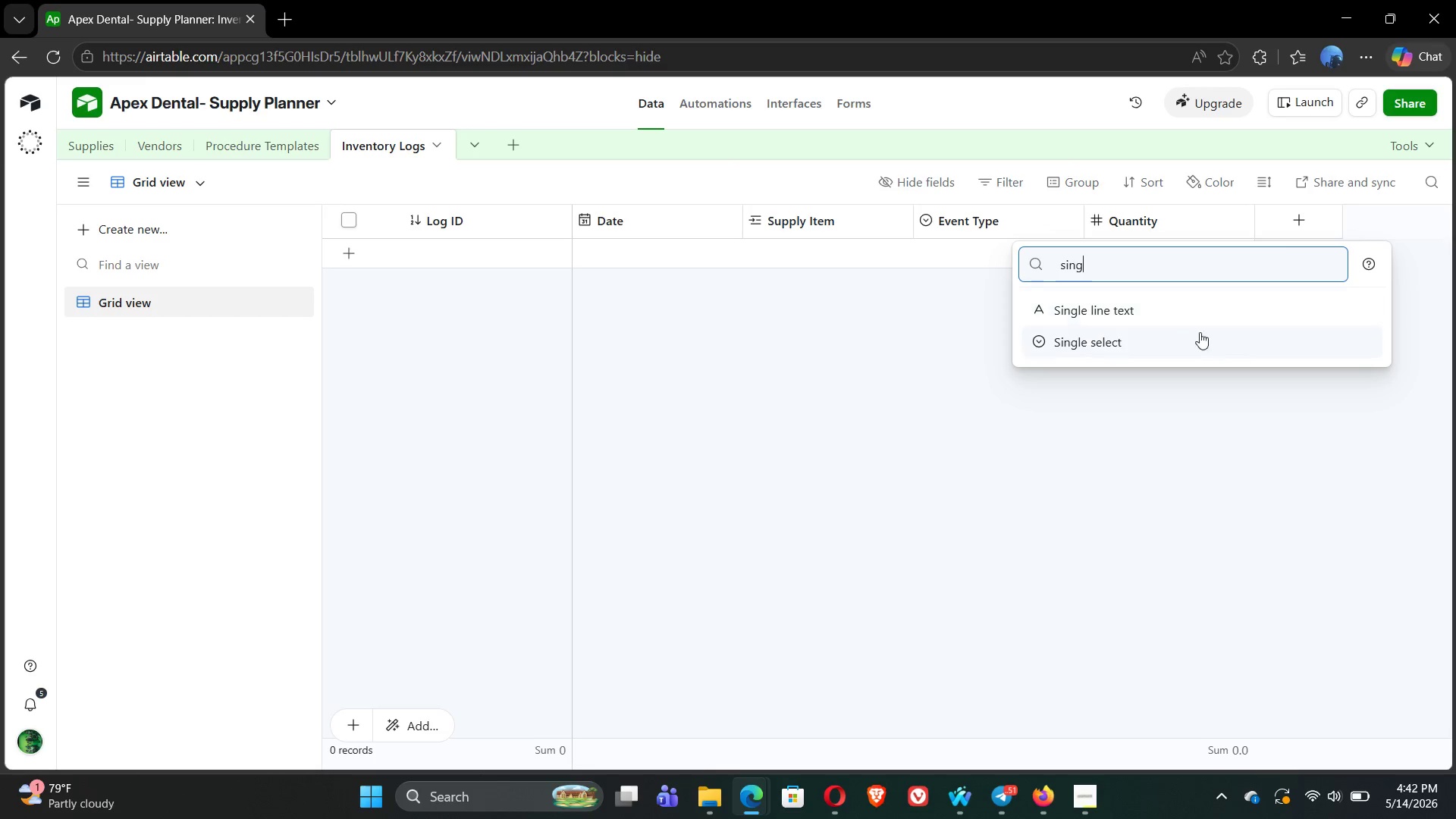 
left_click([1178, 338])
 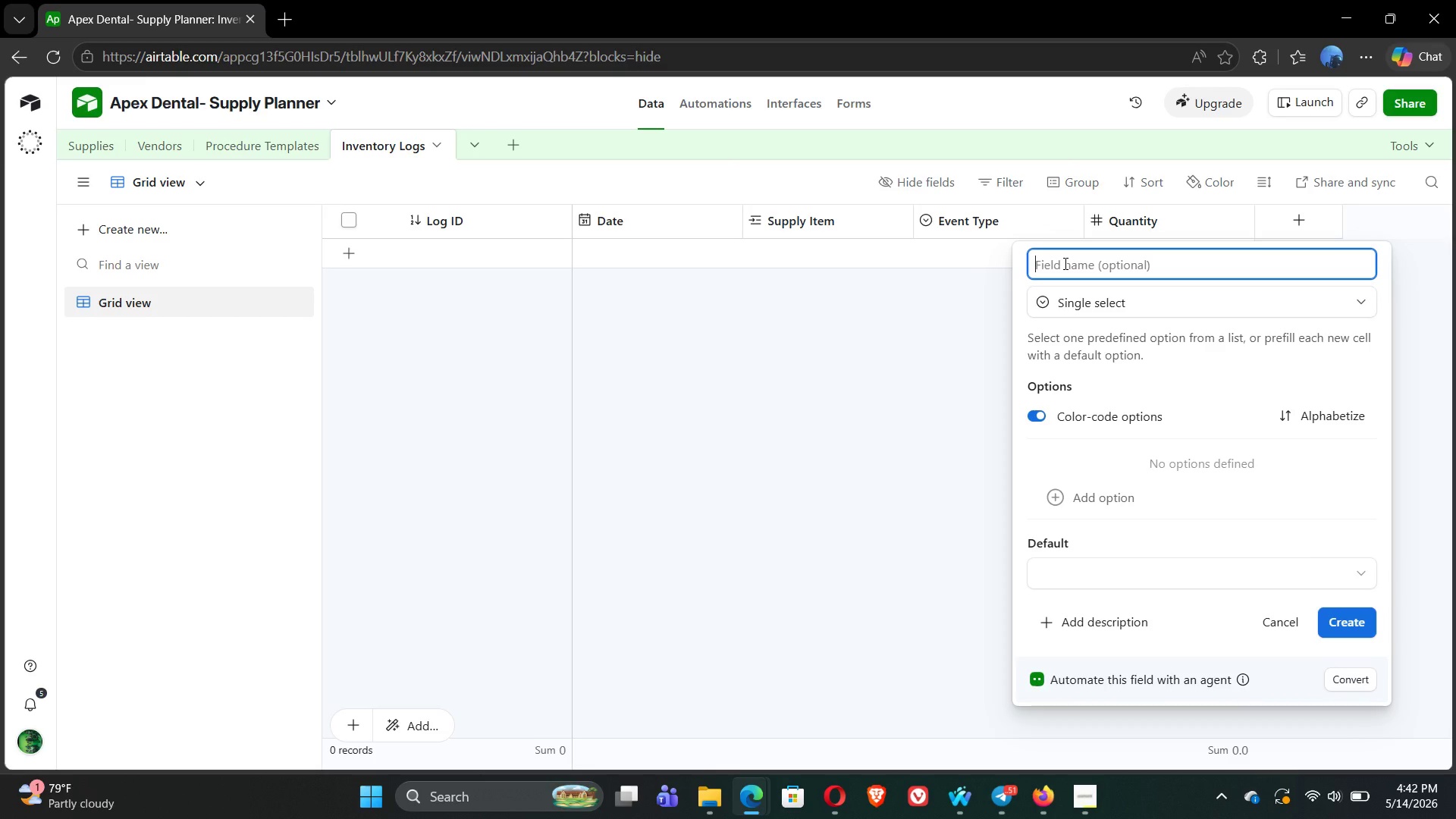 
wait(5.52)
 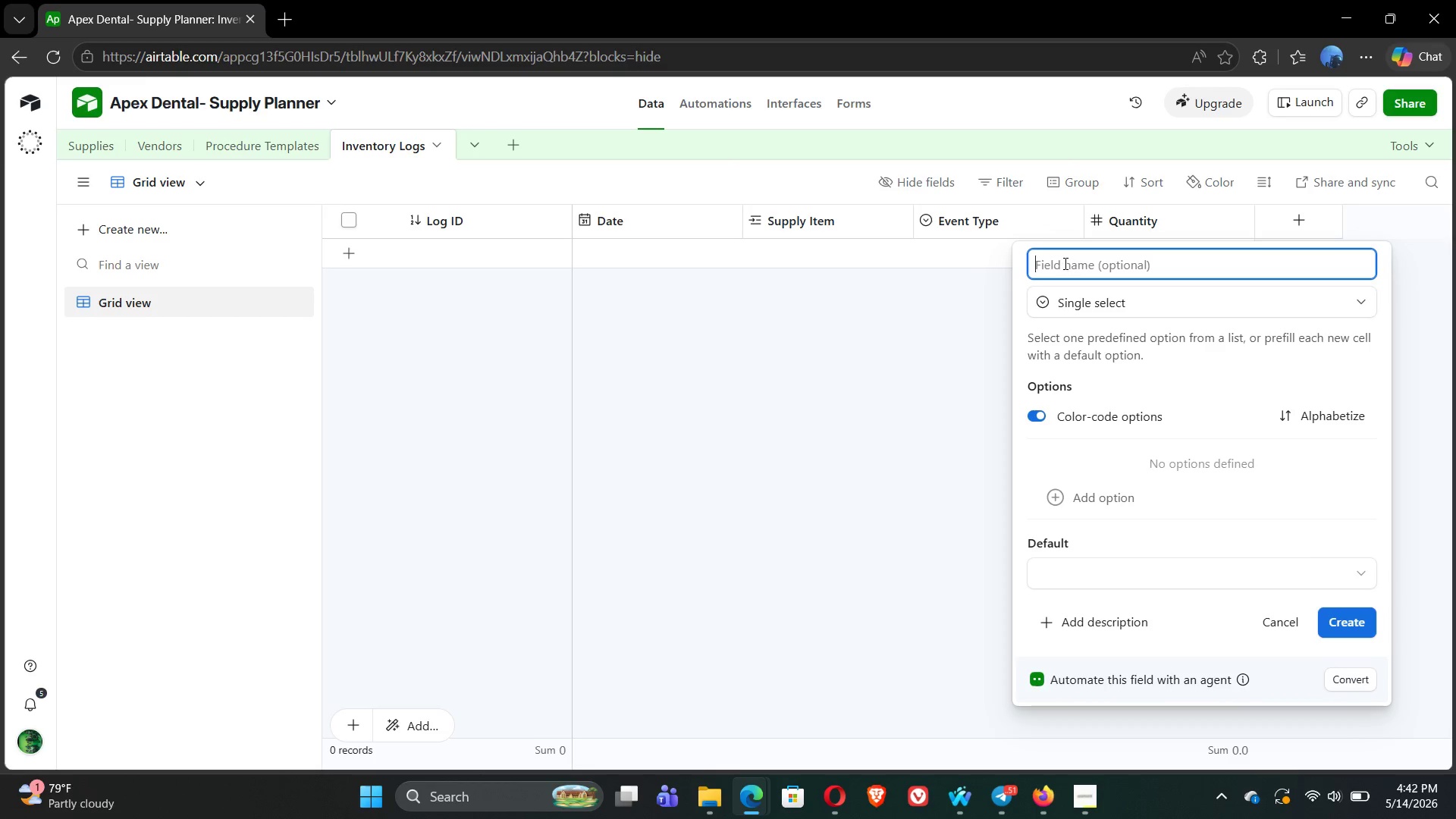 
type(Clinic Location)
 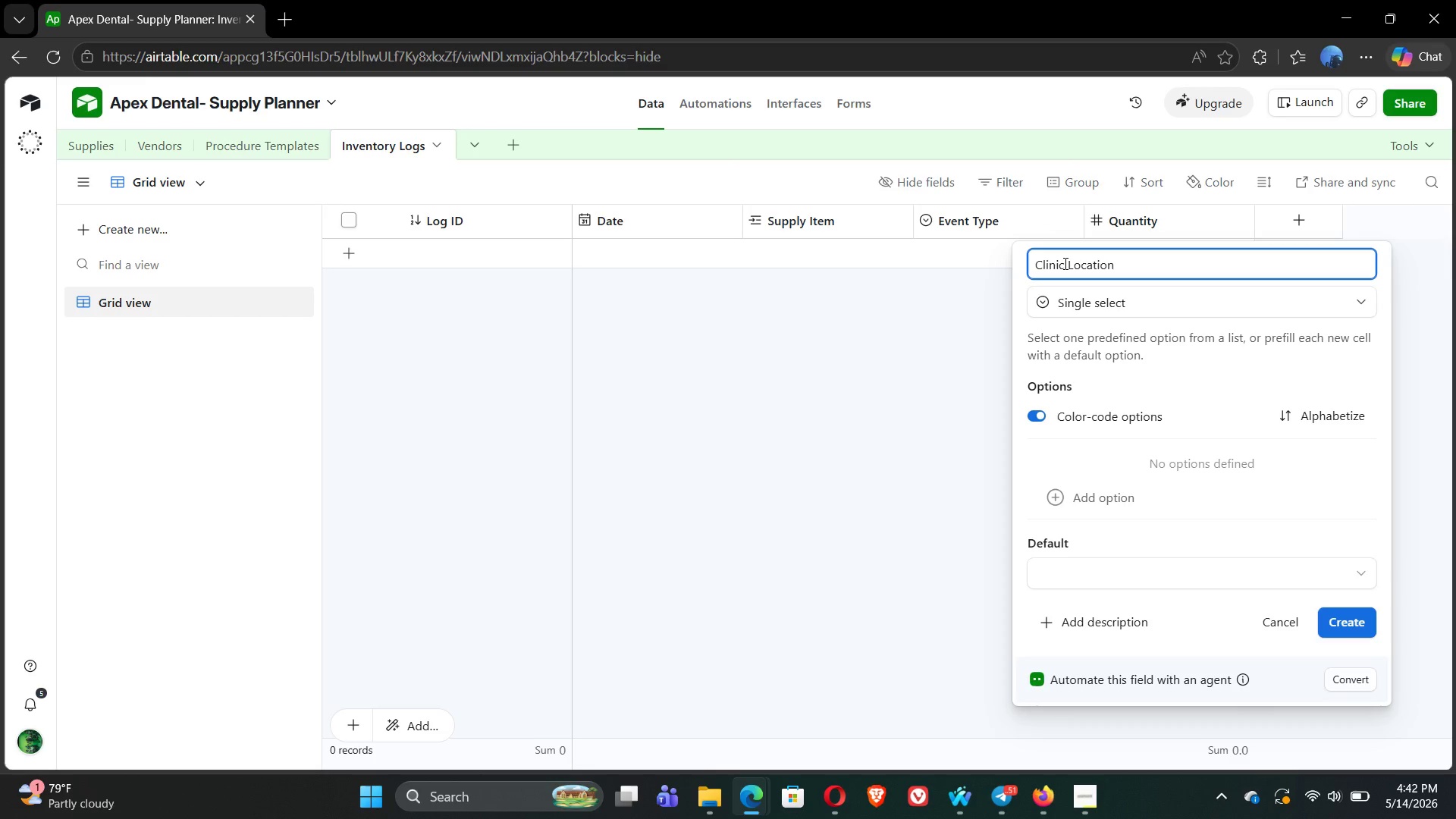 
wait(5.92)
 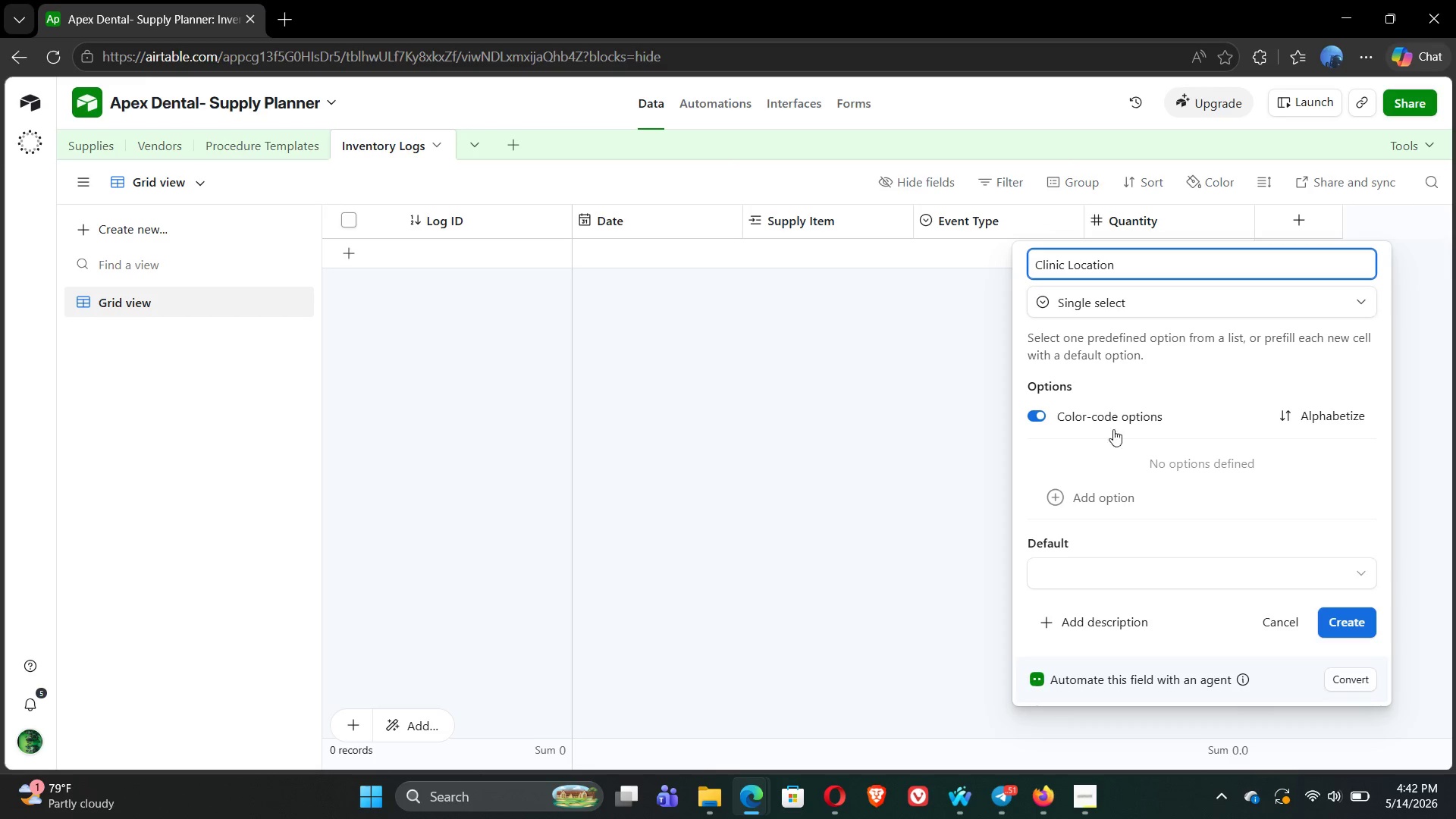 
left_click([1061, 494])
 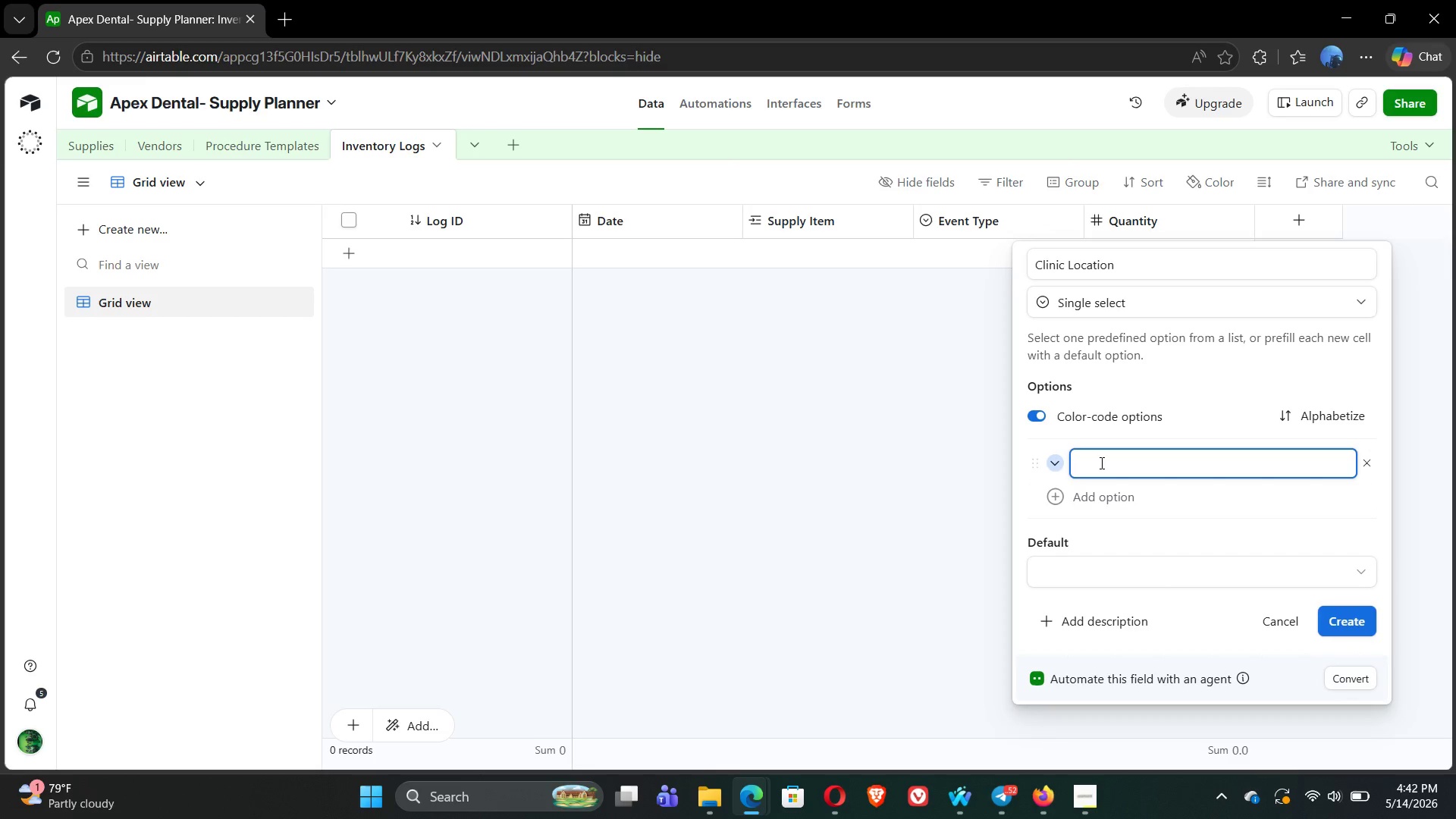 
wait(5.89)
 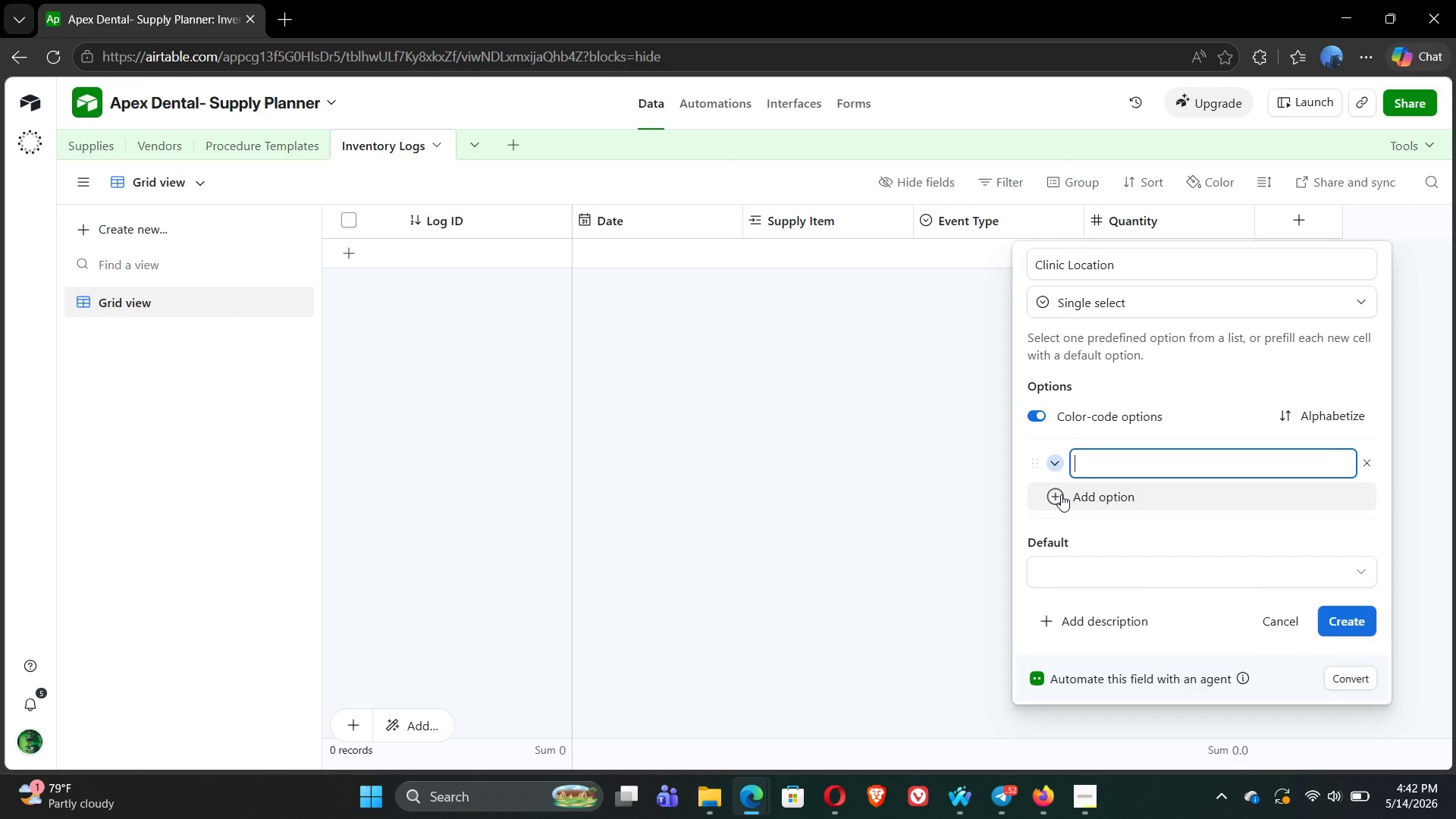 
type(Clinic )
 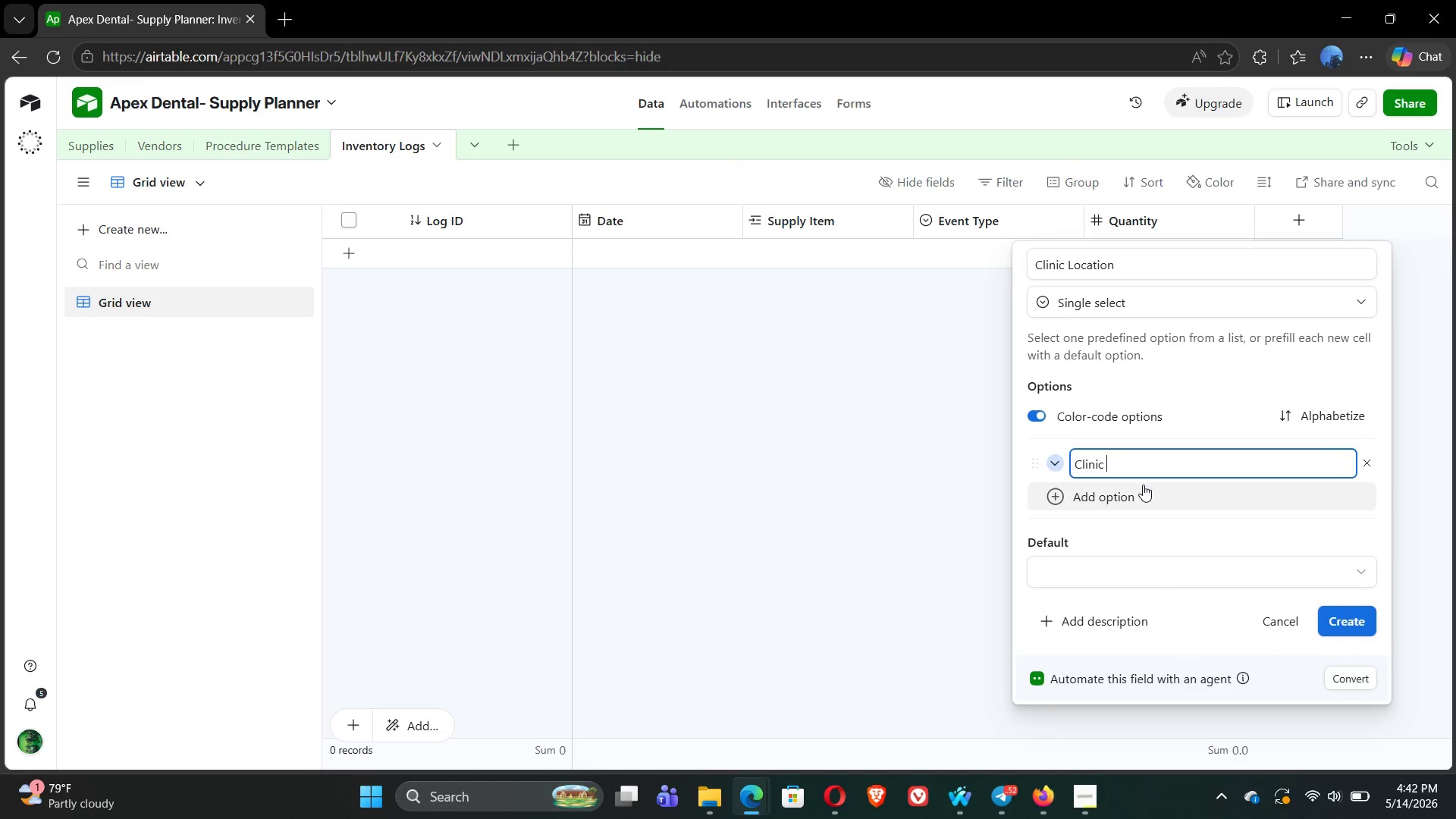 
key(Shift+A)
 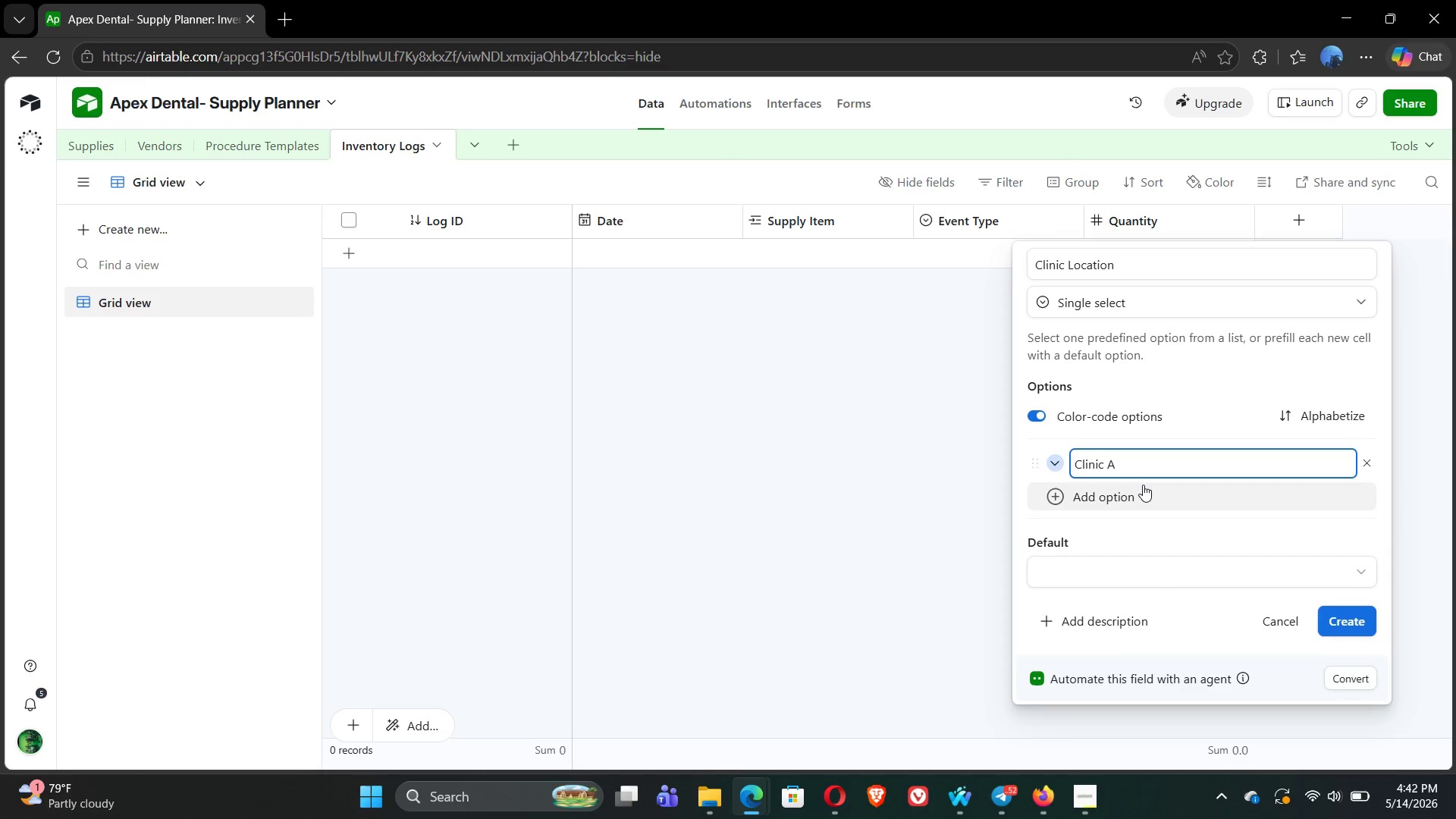 
left_click([1098, 495])
 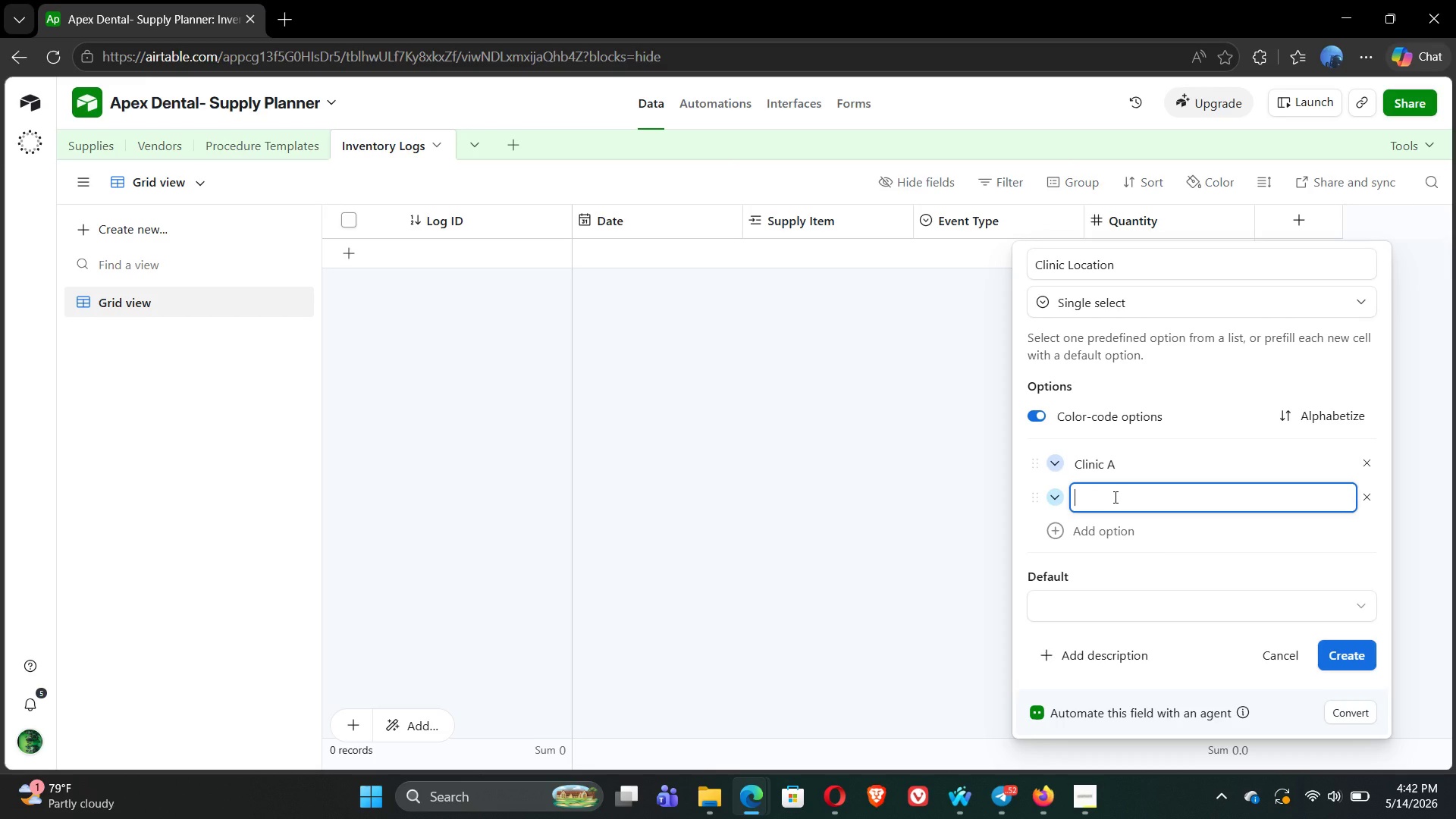 
type(Clinic )
 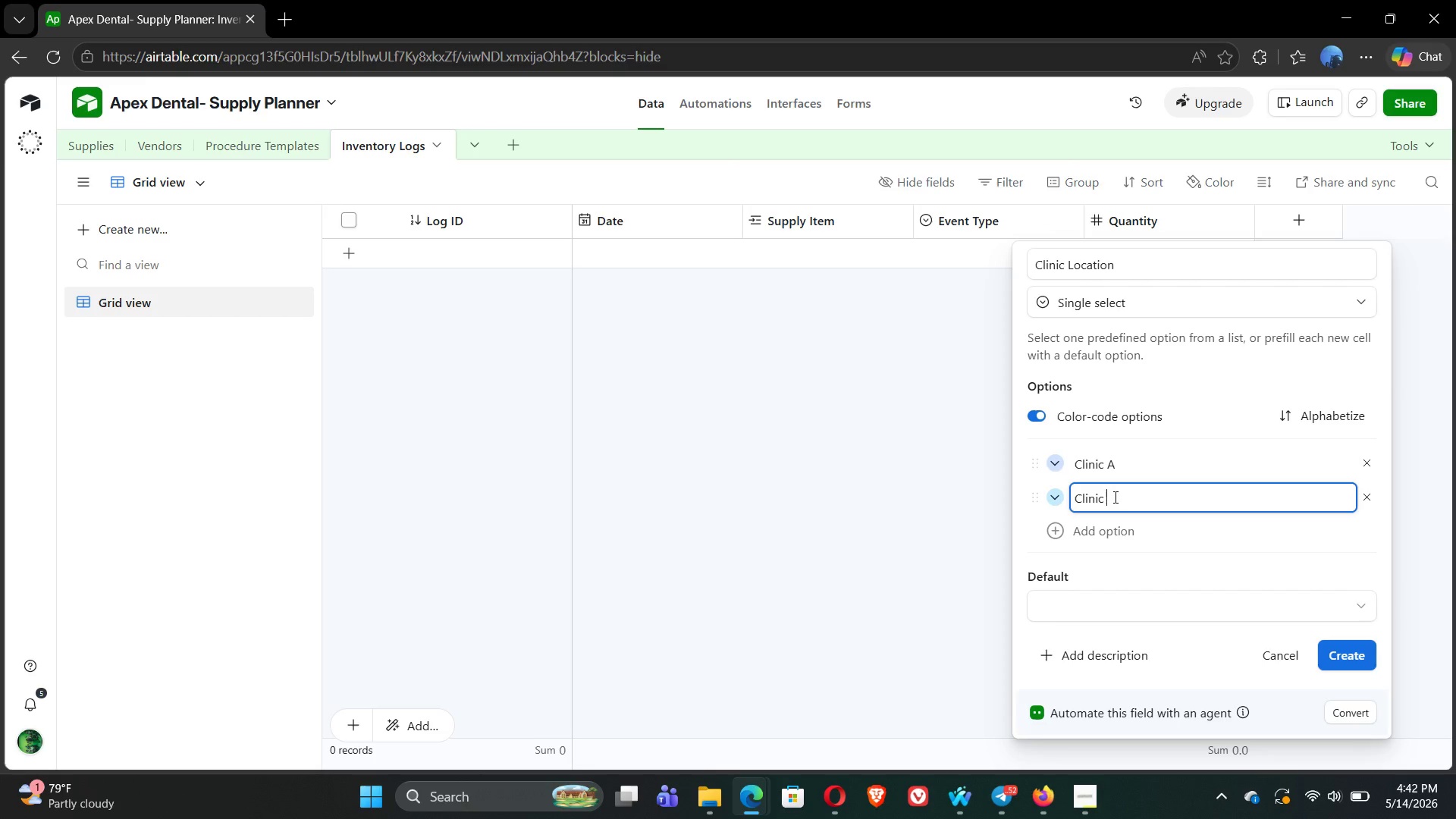 
key(Shift+B)
 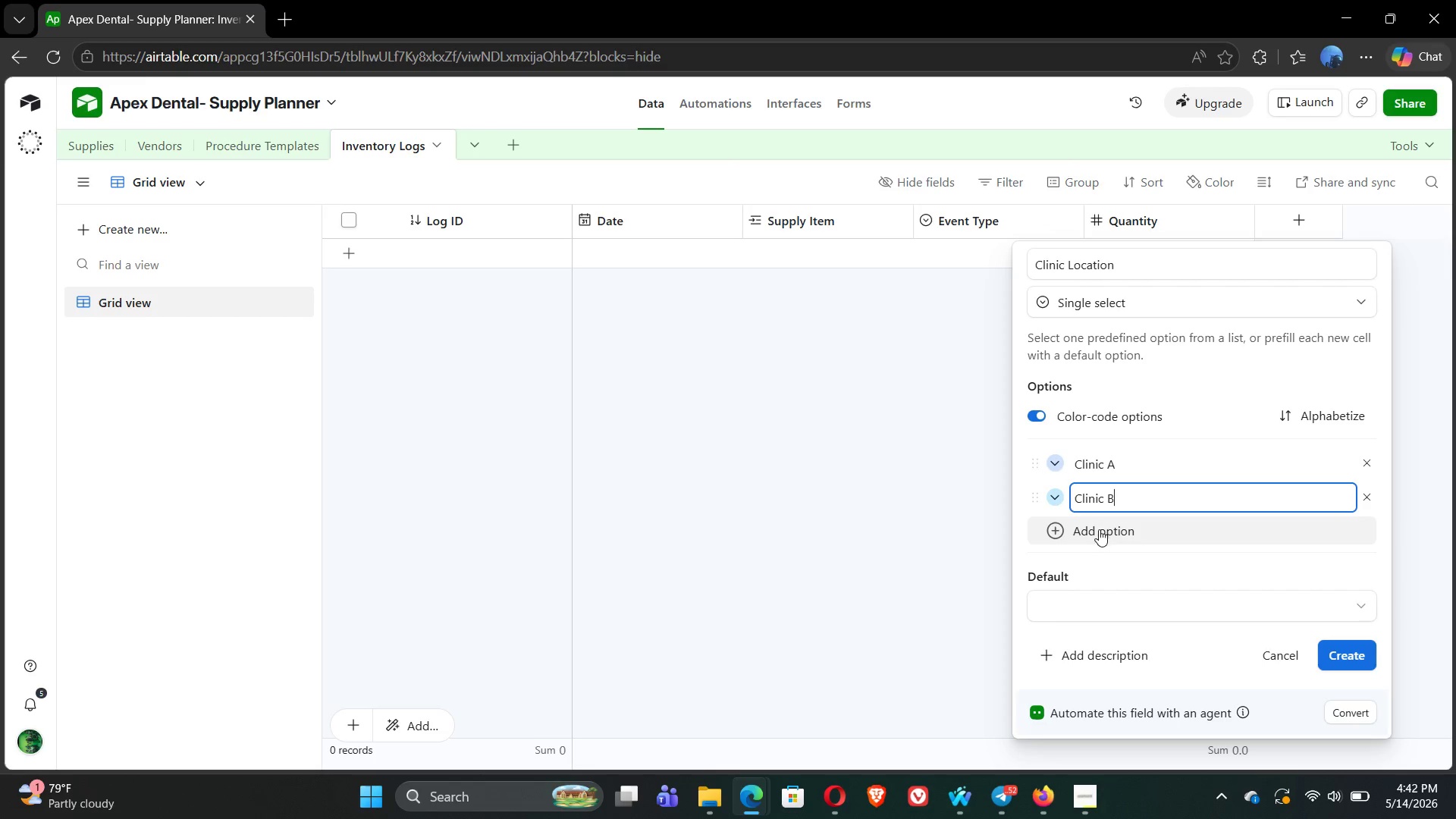 
left_click([1098, 530])
 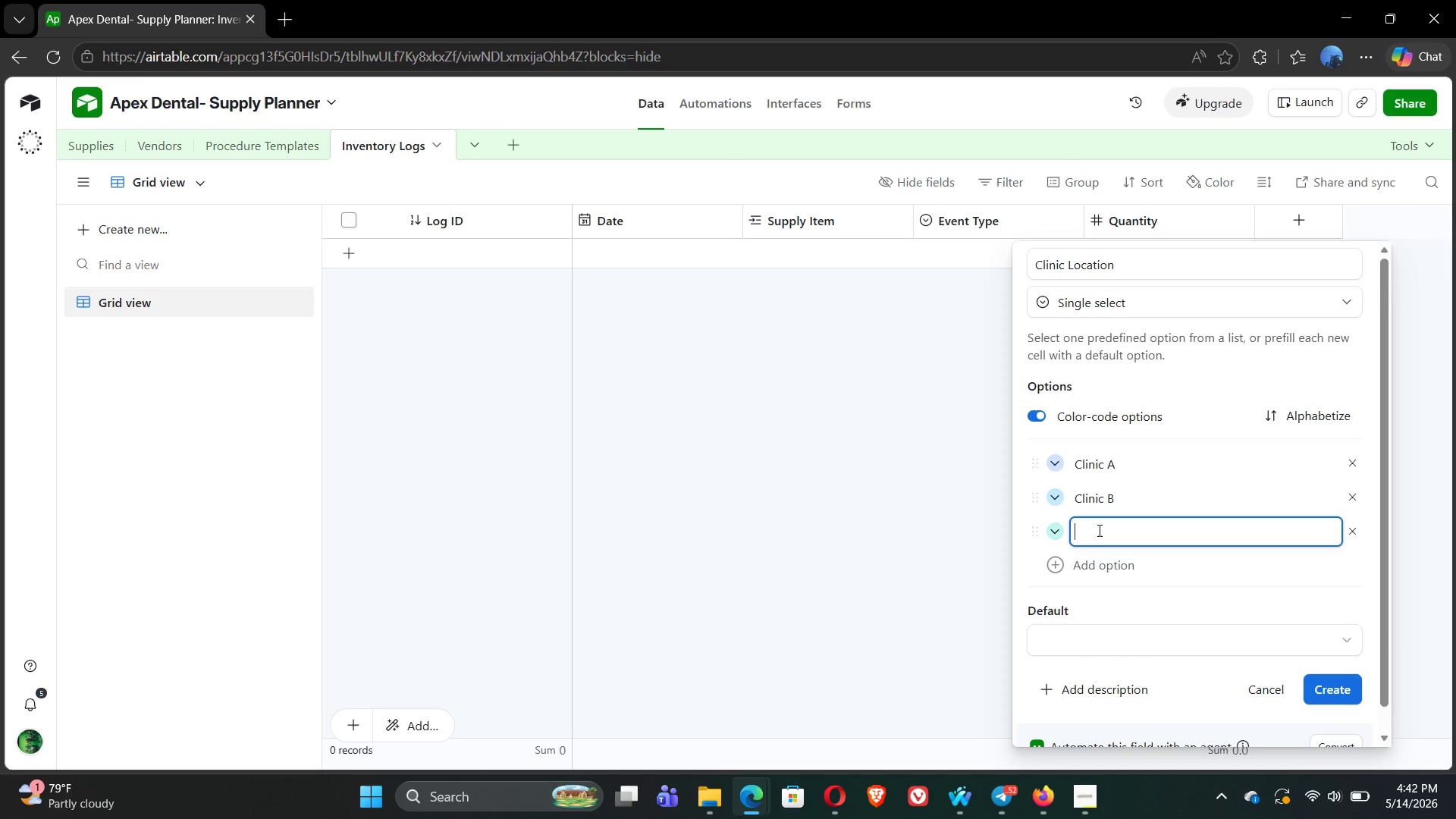 
type(Clinic C)
 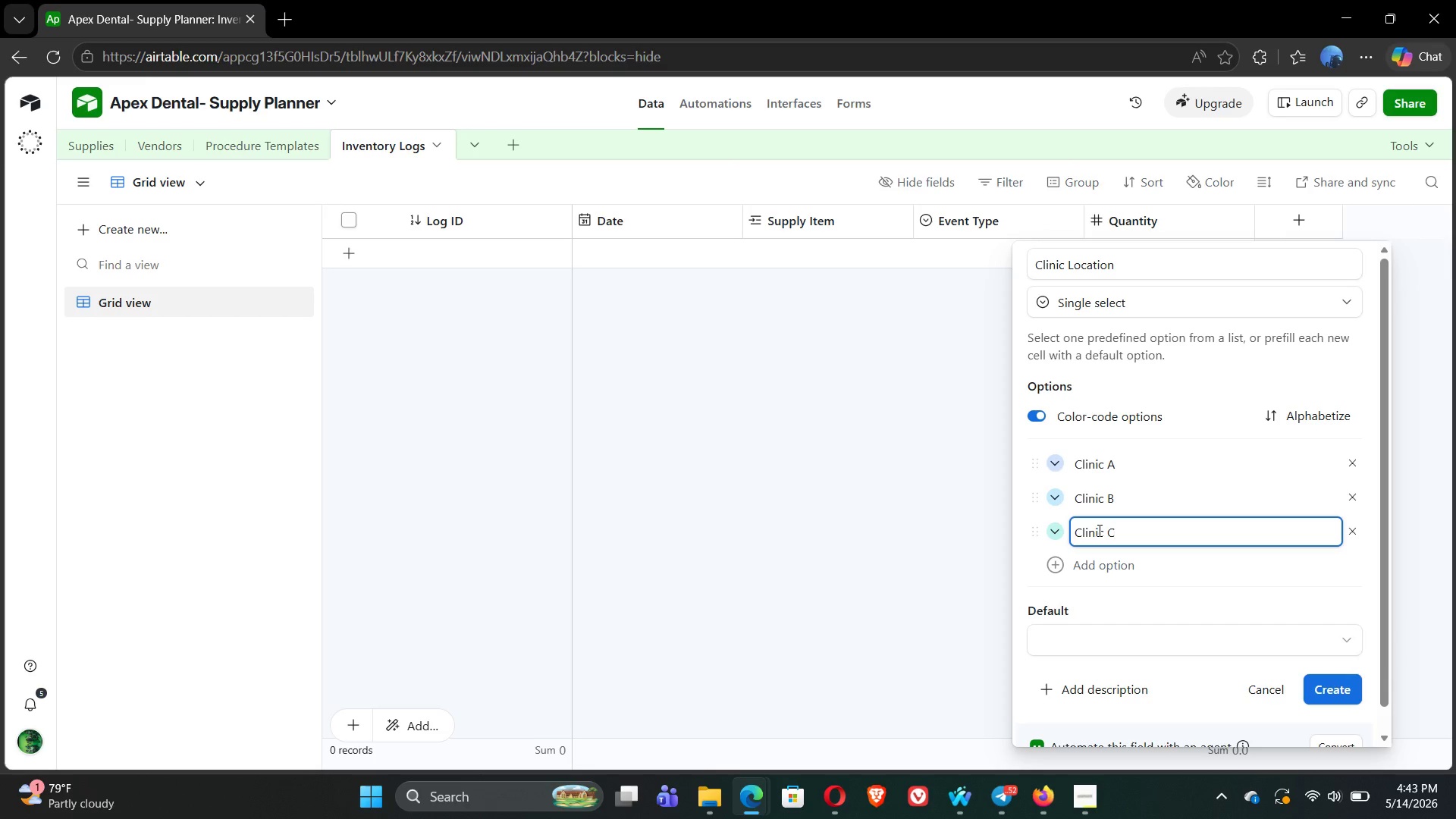 
left_click([1076, 568])
 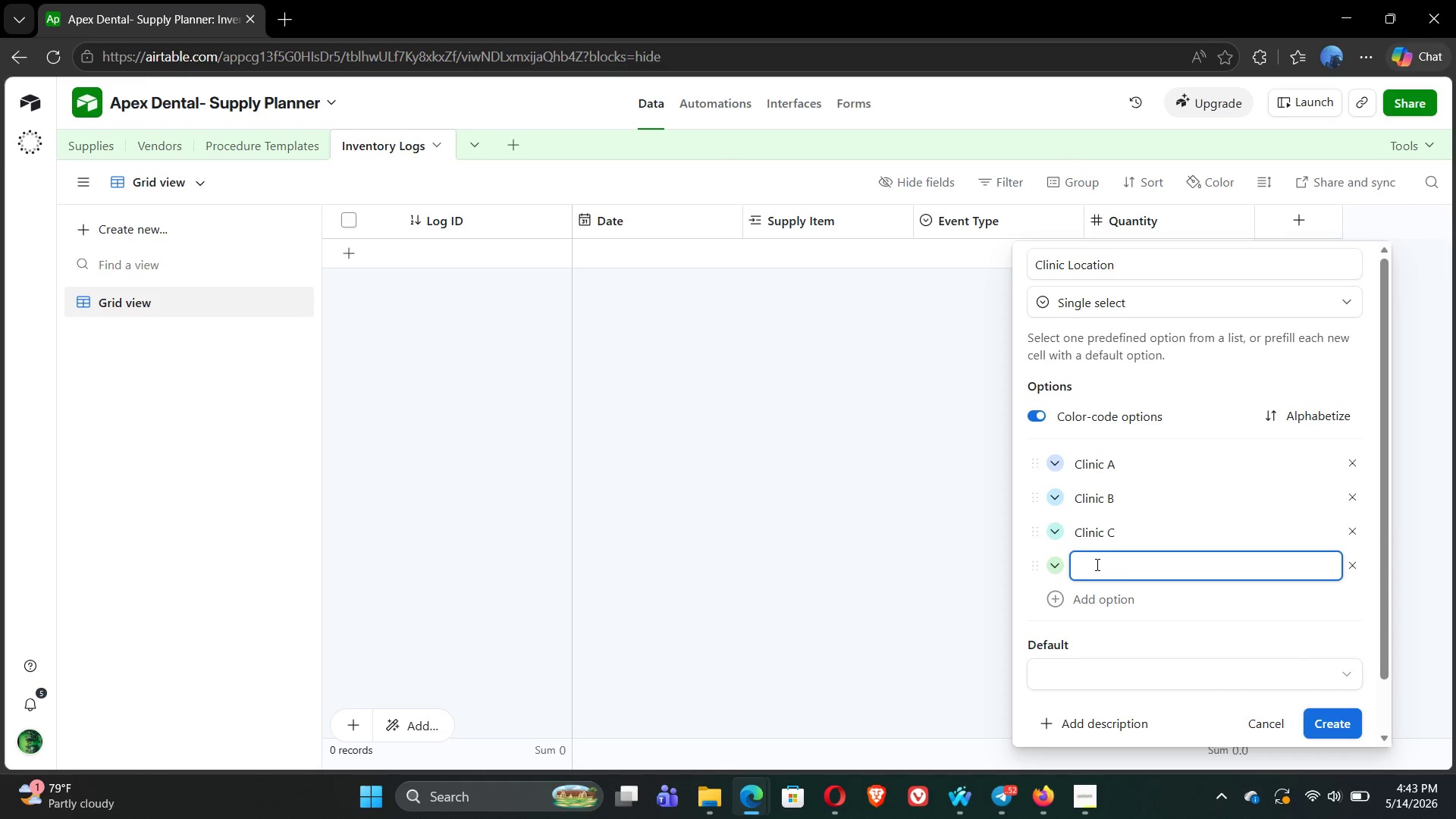 
type(Clinic D)
 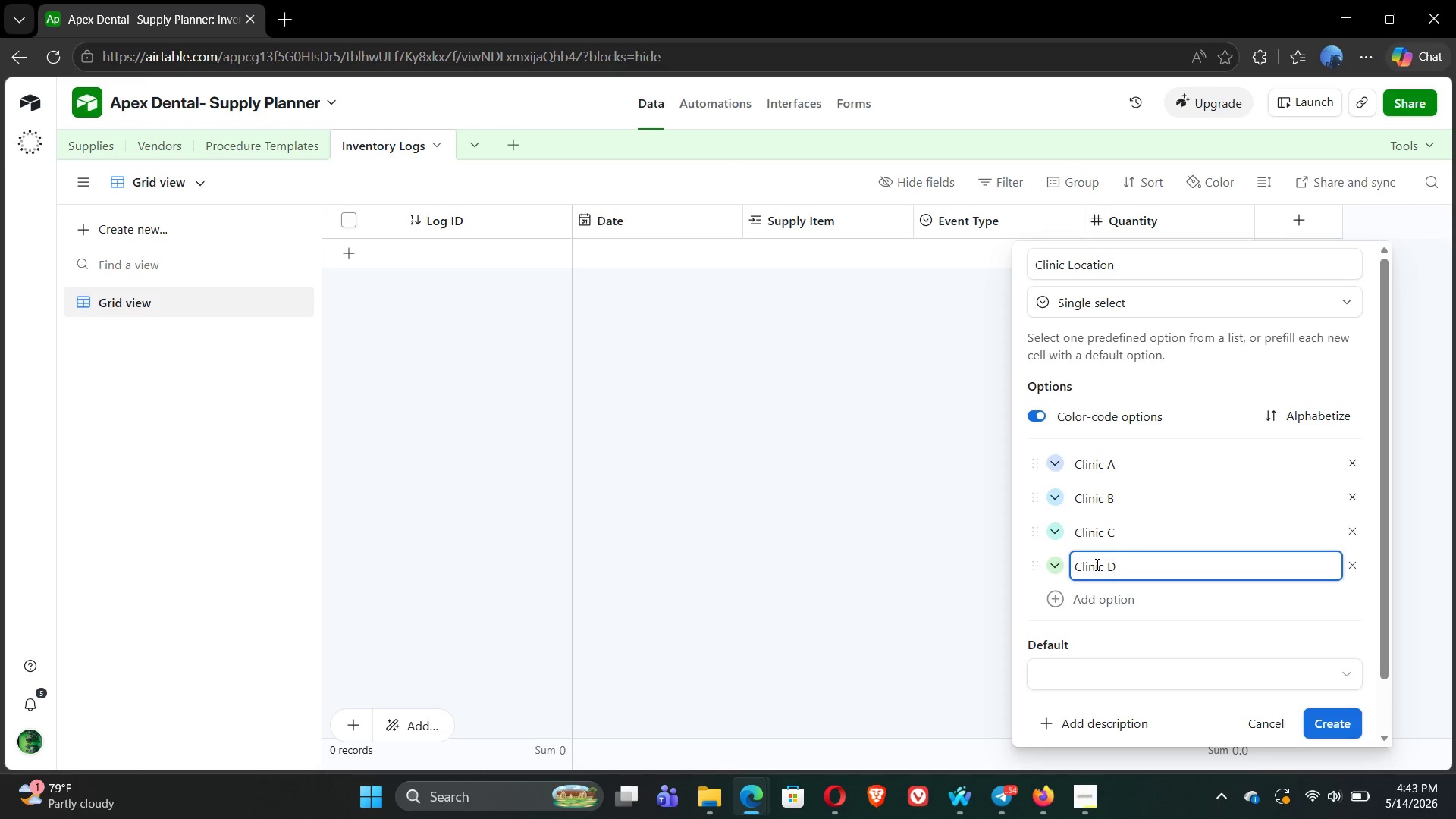 
left_click([1331, 726])
 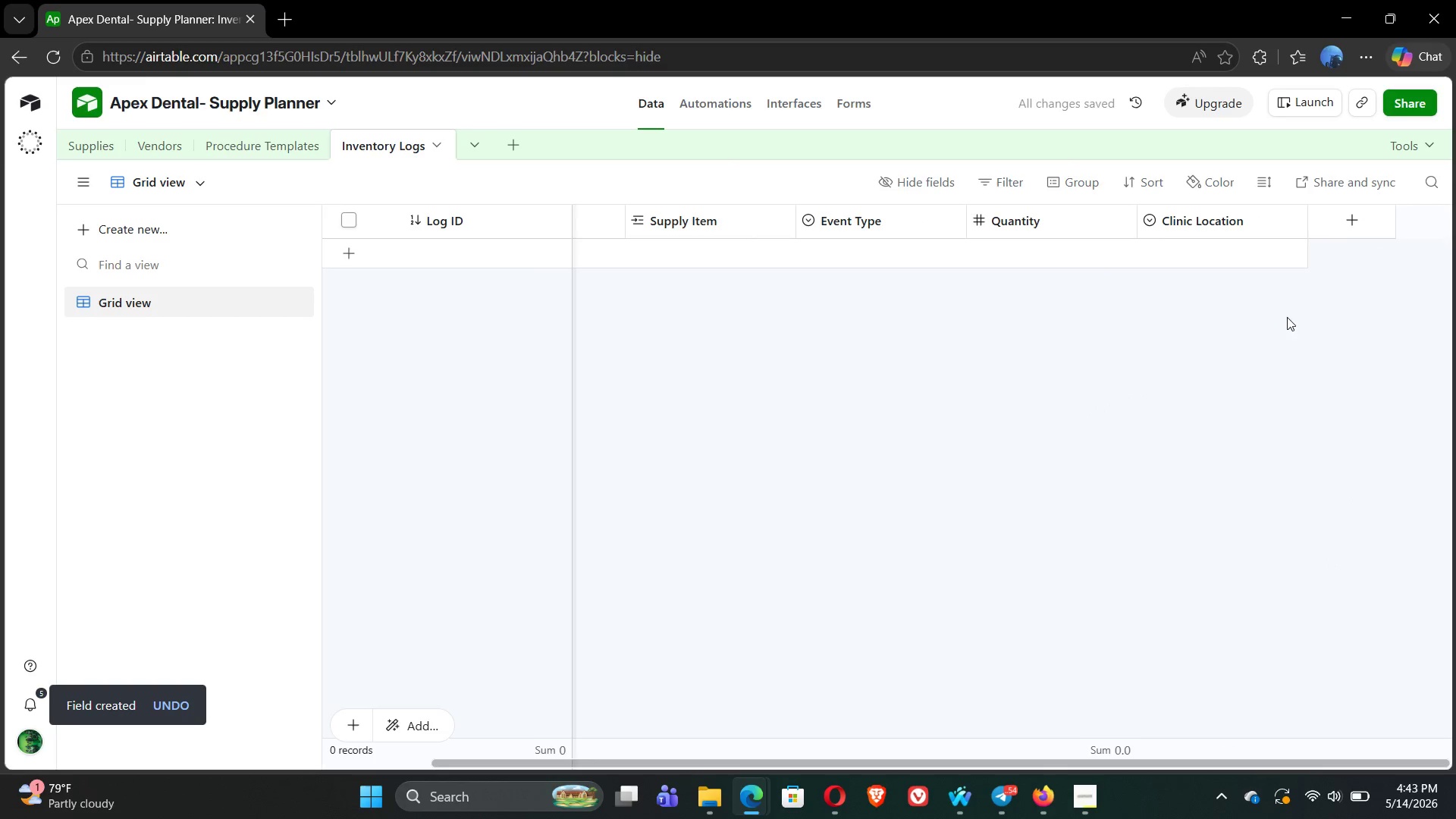 
left_click([1354, 222])
 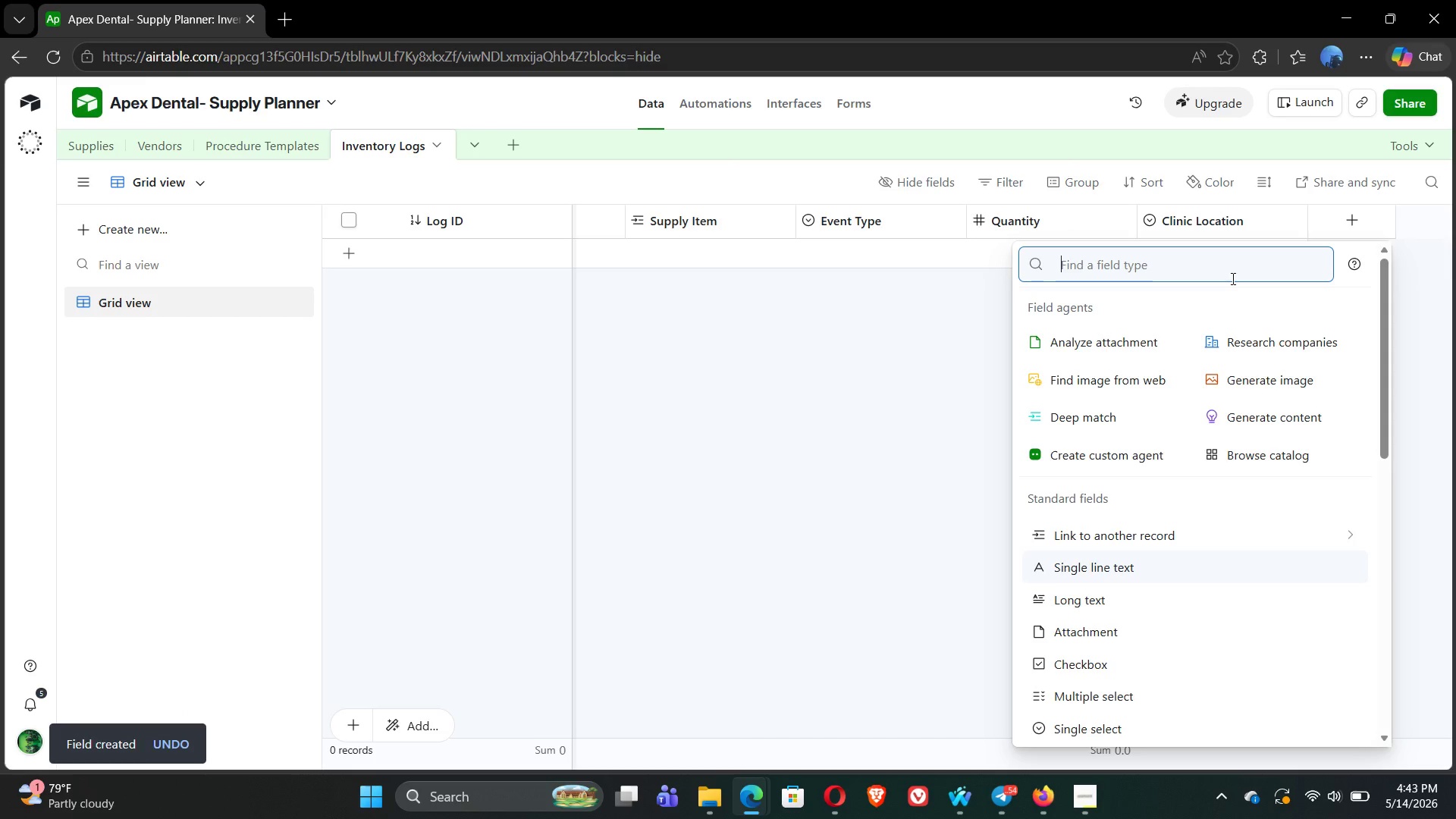 
wait(7.91)
 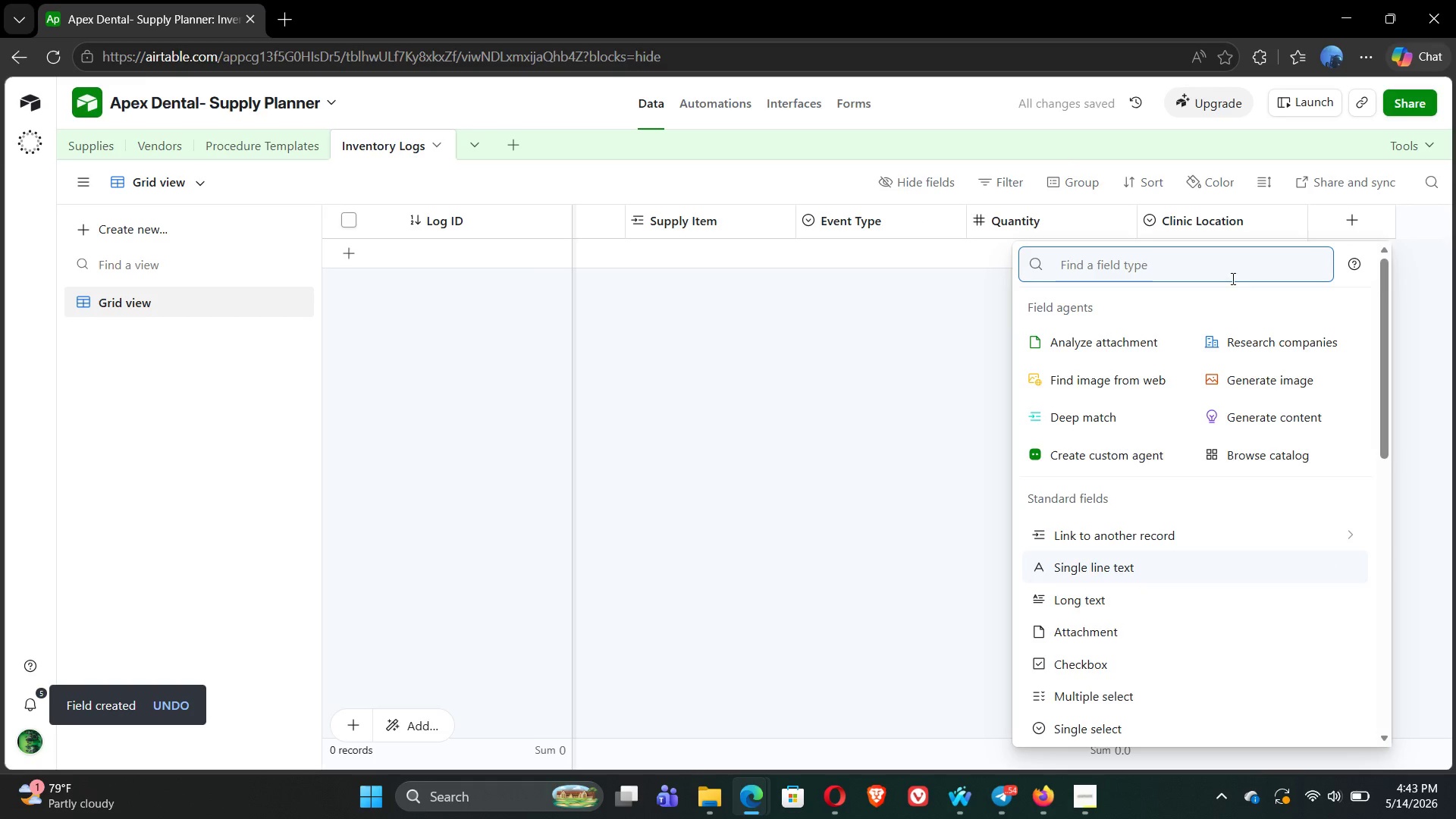 
type(line)
 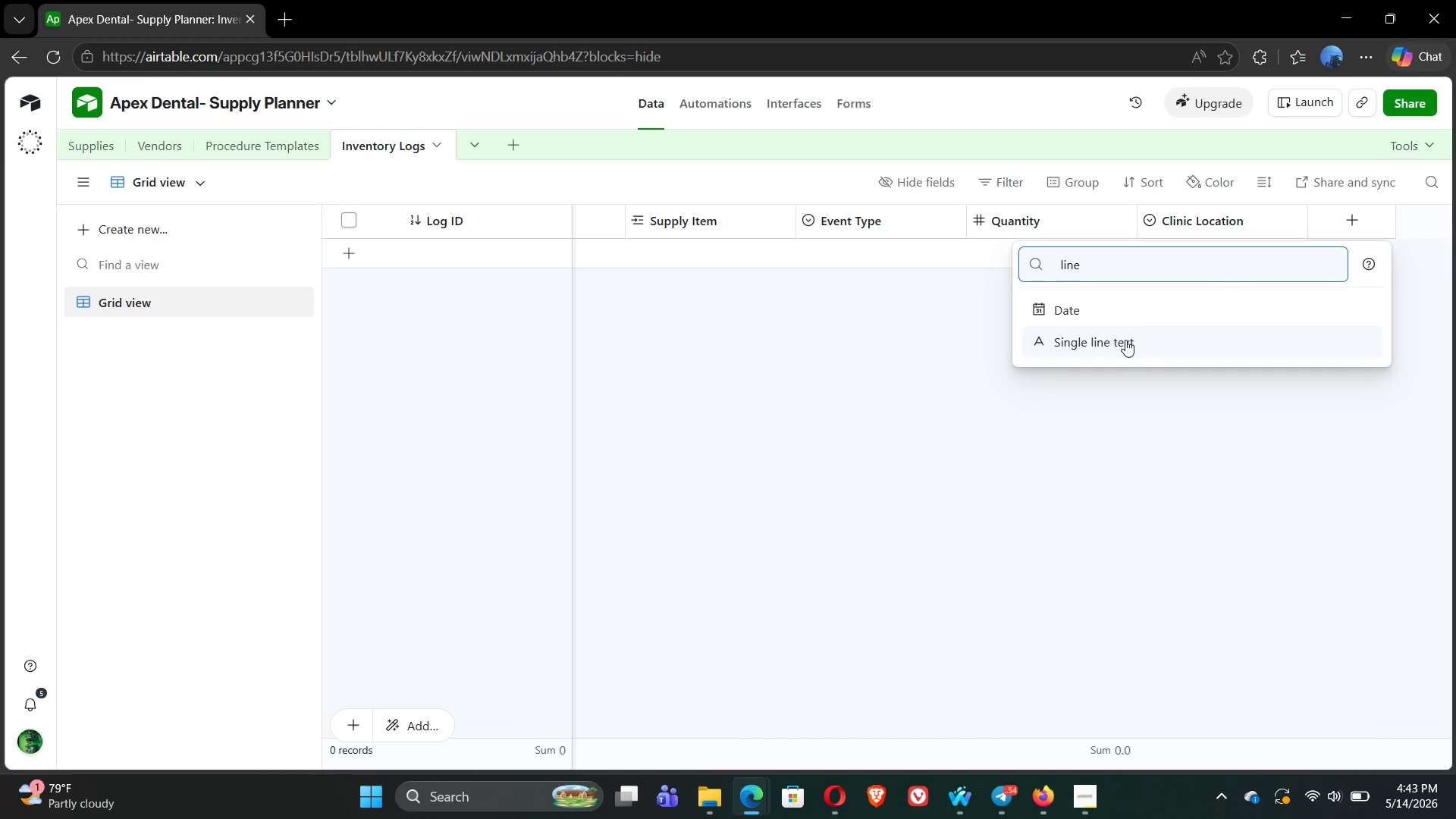 
left_click([1119, 340])
 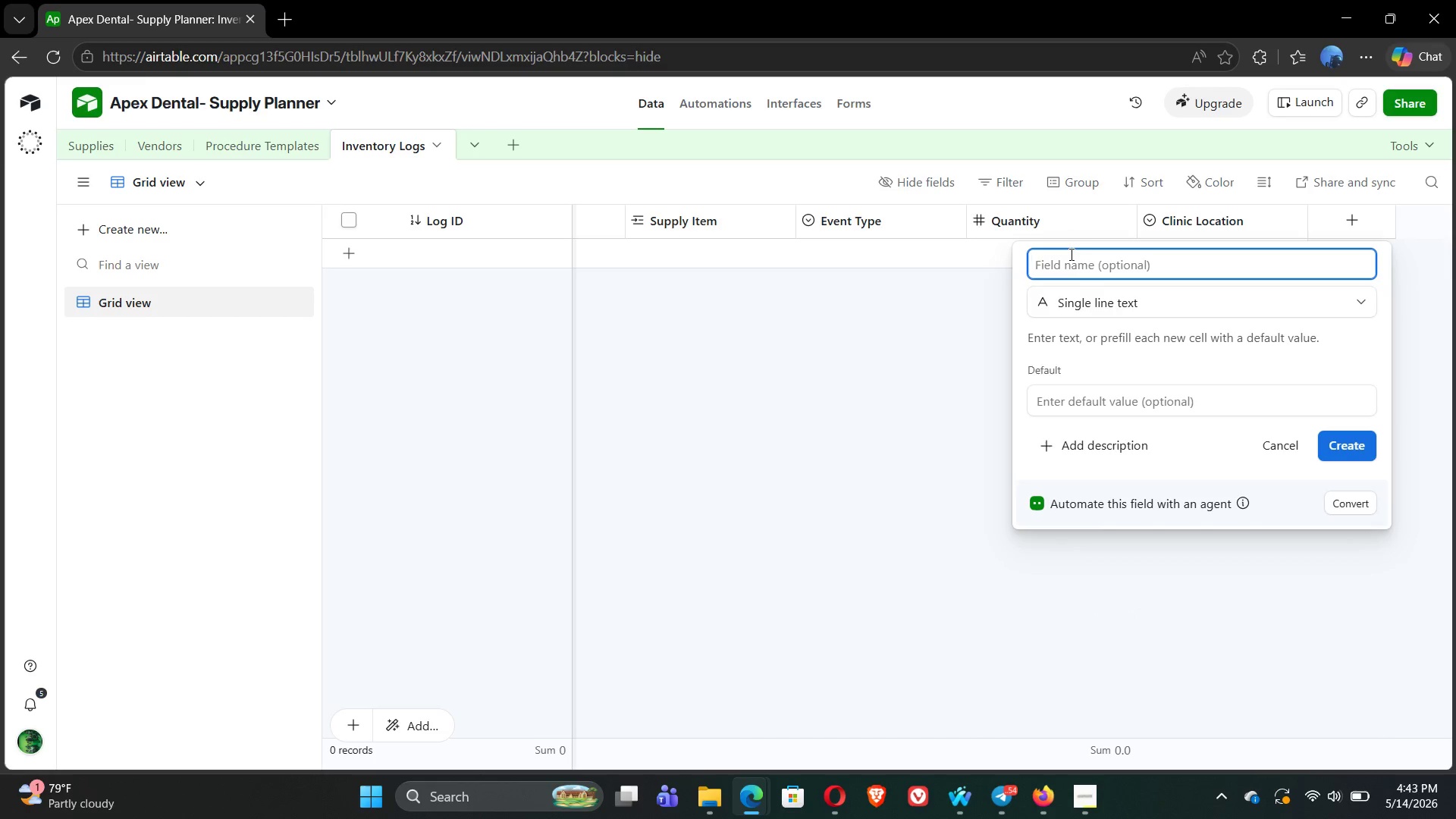 
type(Logged By)
 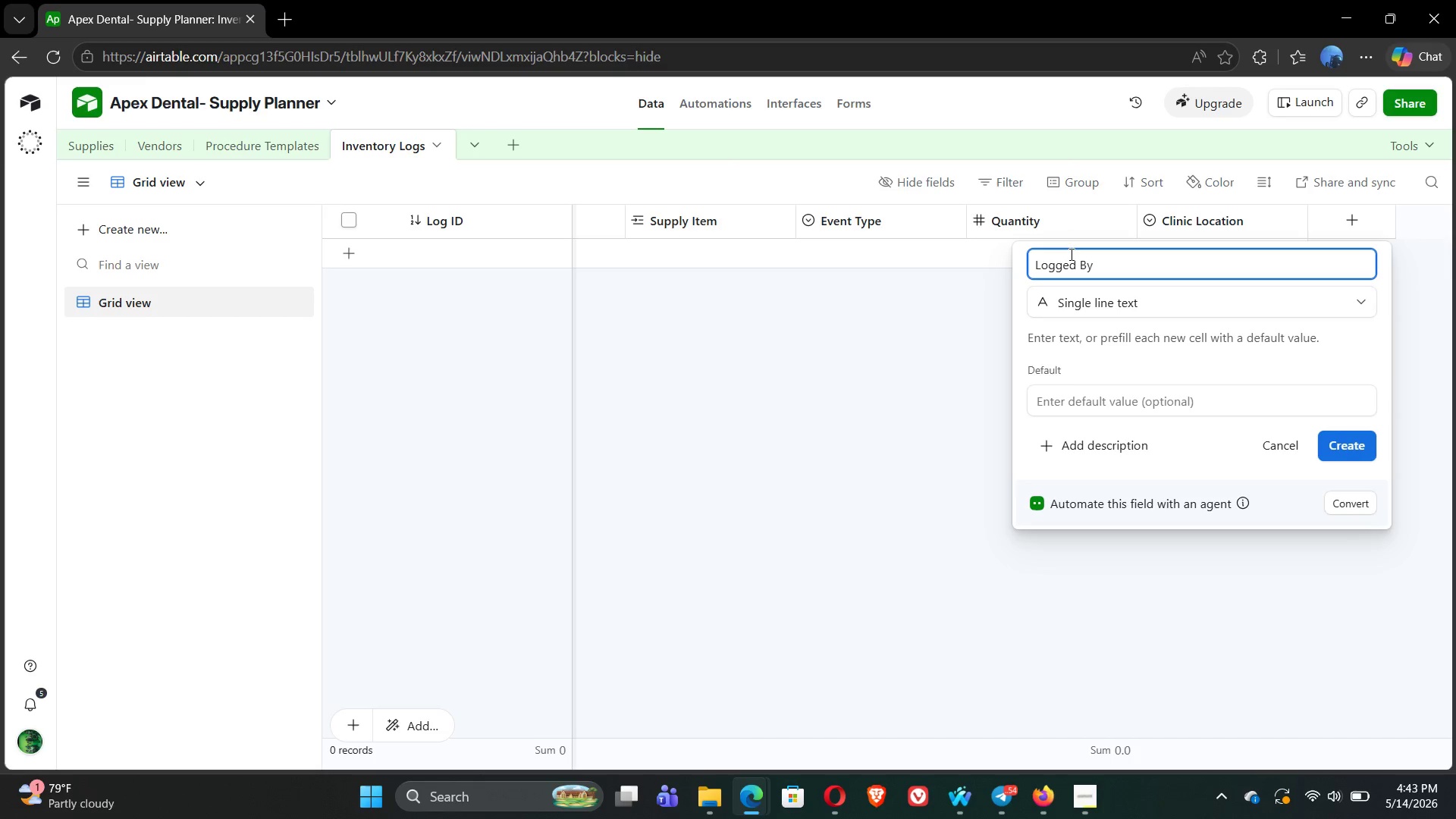 
left_click([1345, 443])
 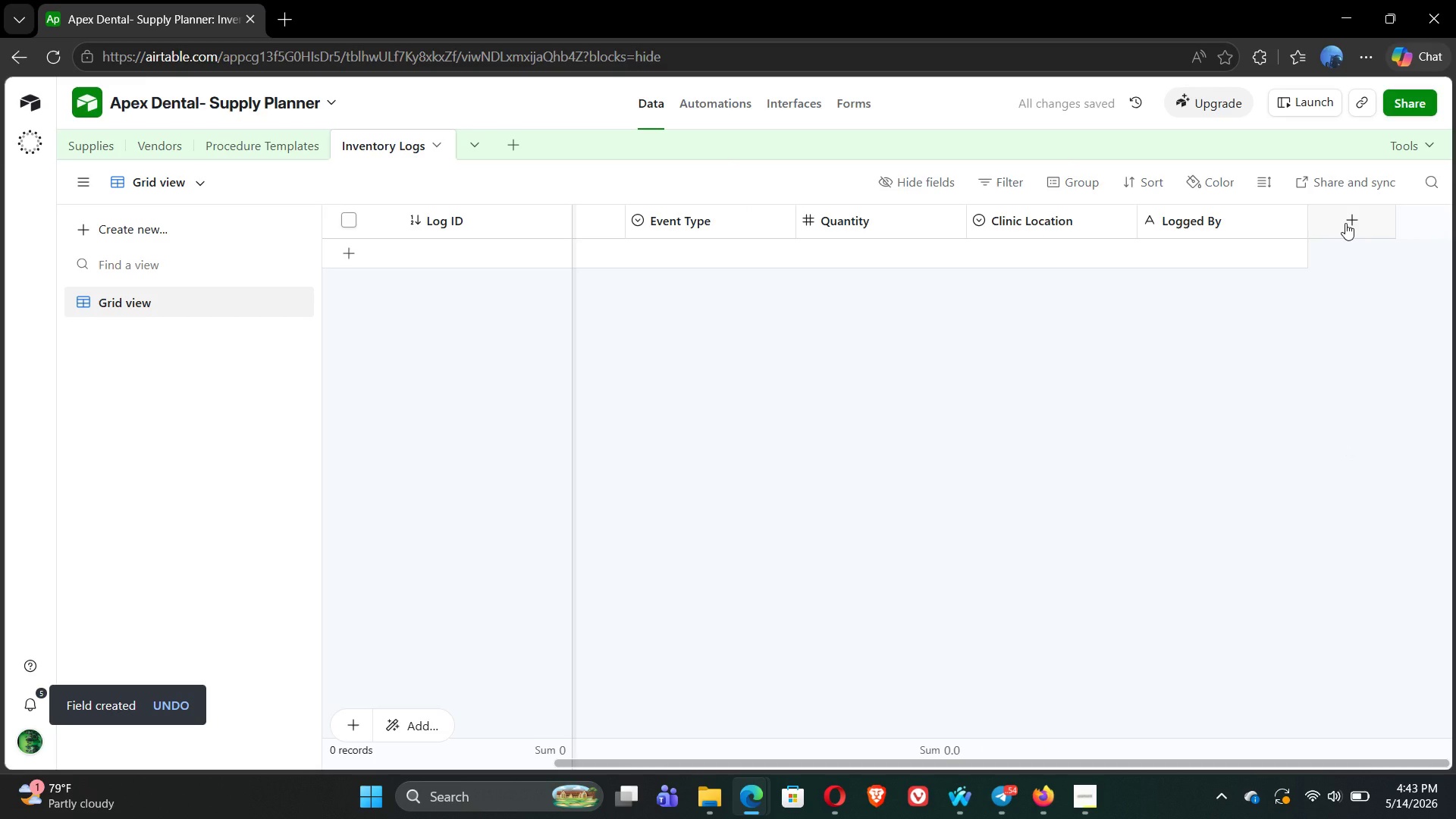 
left_click([1345, 223])
 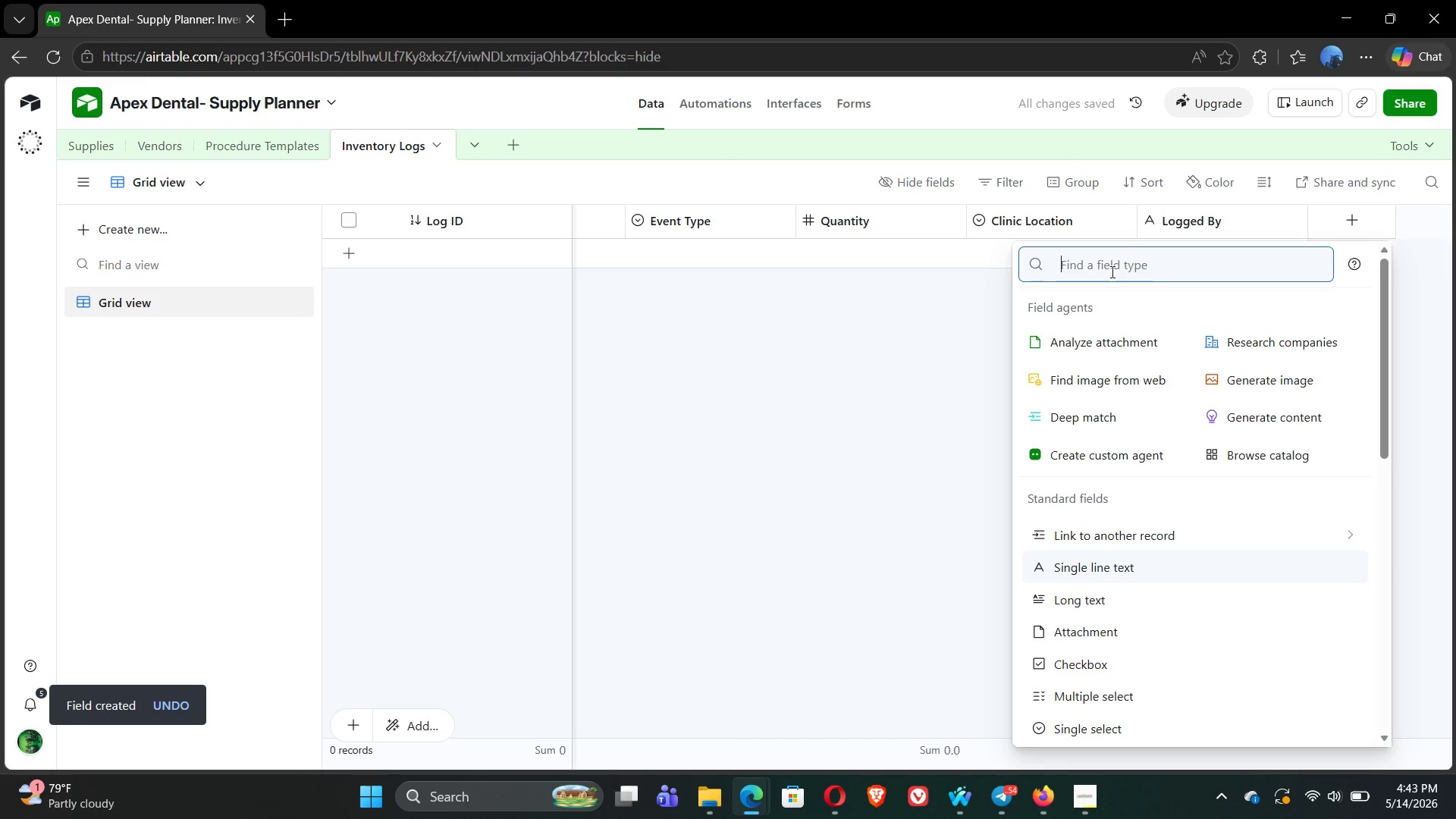 
type(long)
 